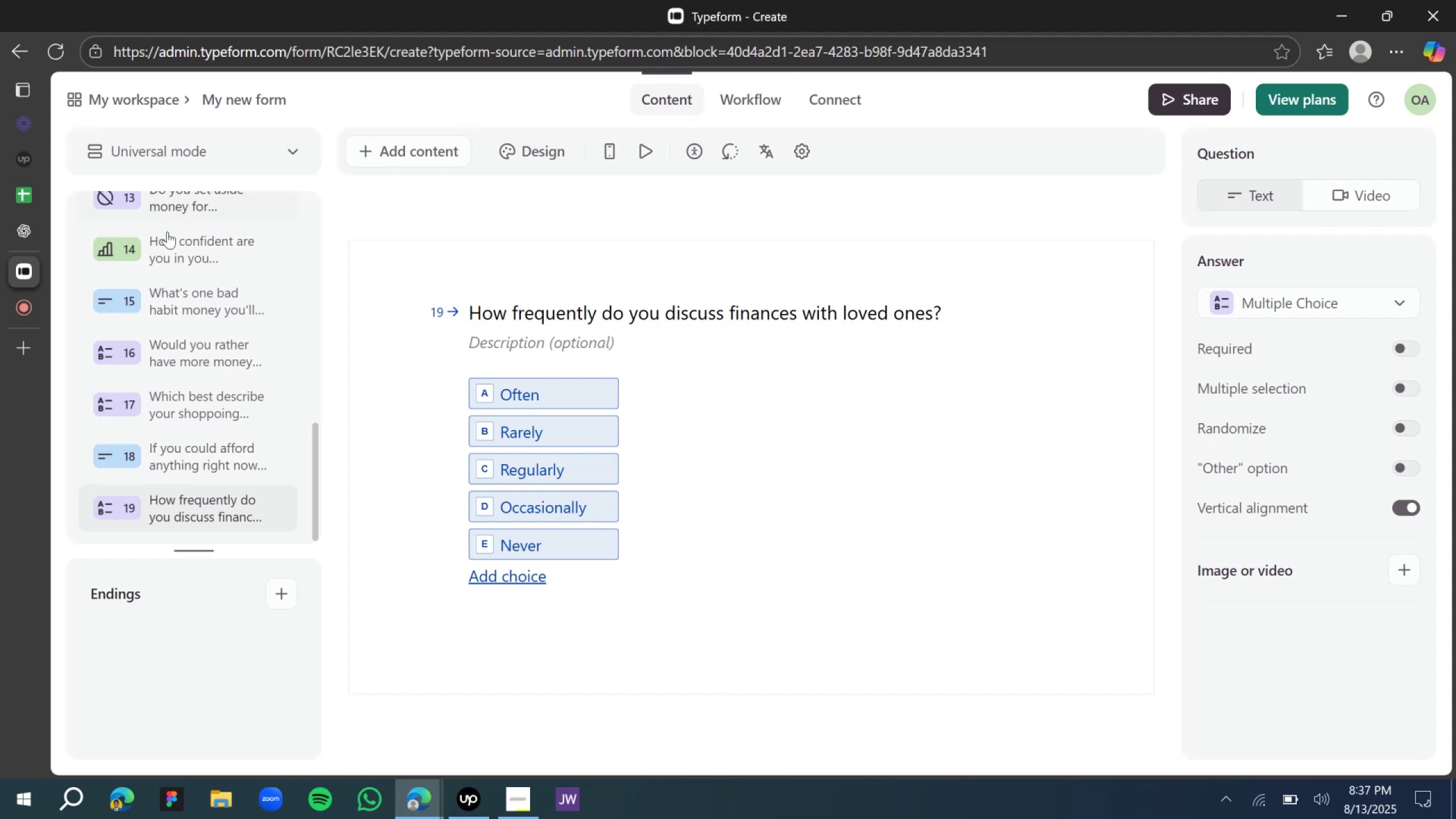 
mouse_move([61, 232])
 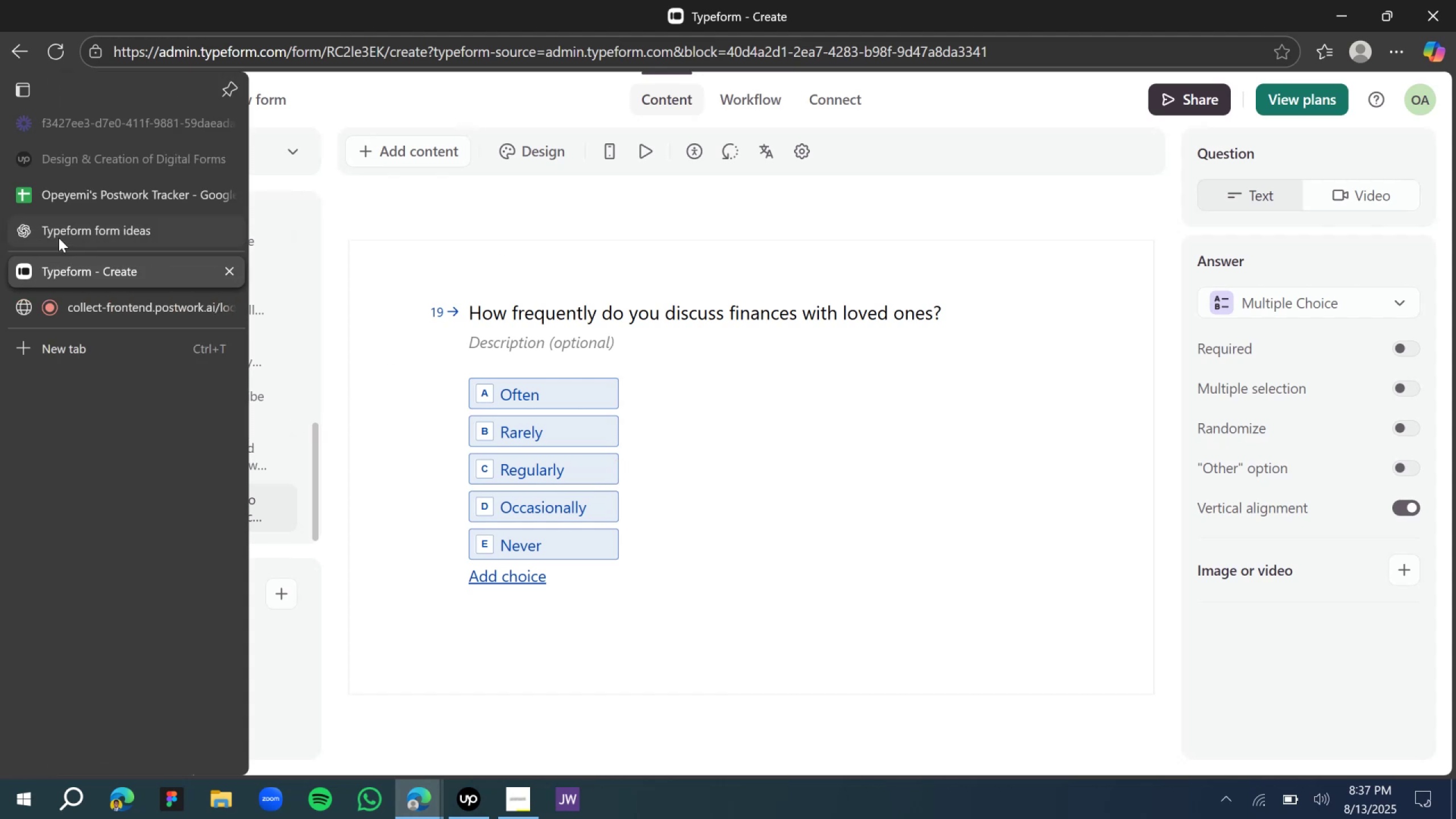 
left_click([56, 236])
 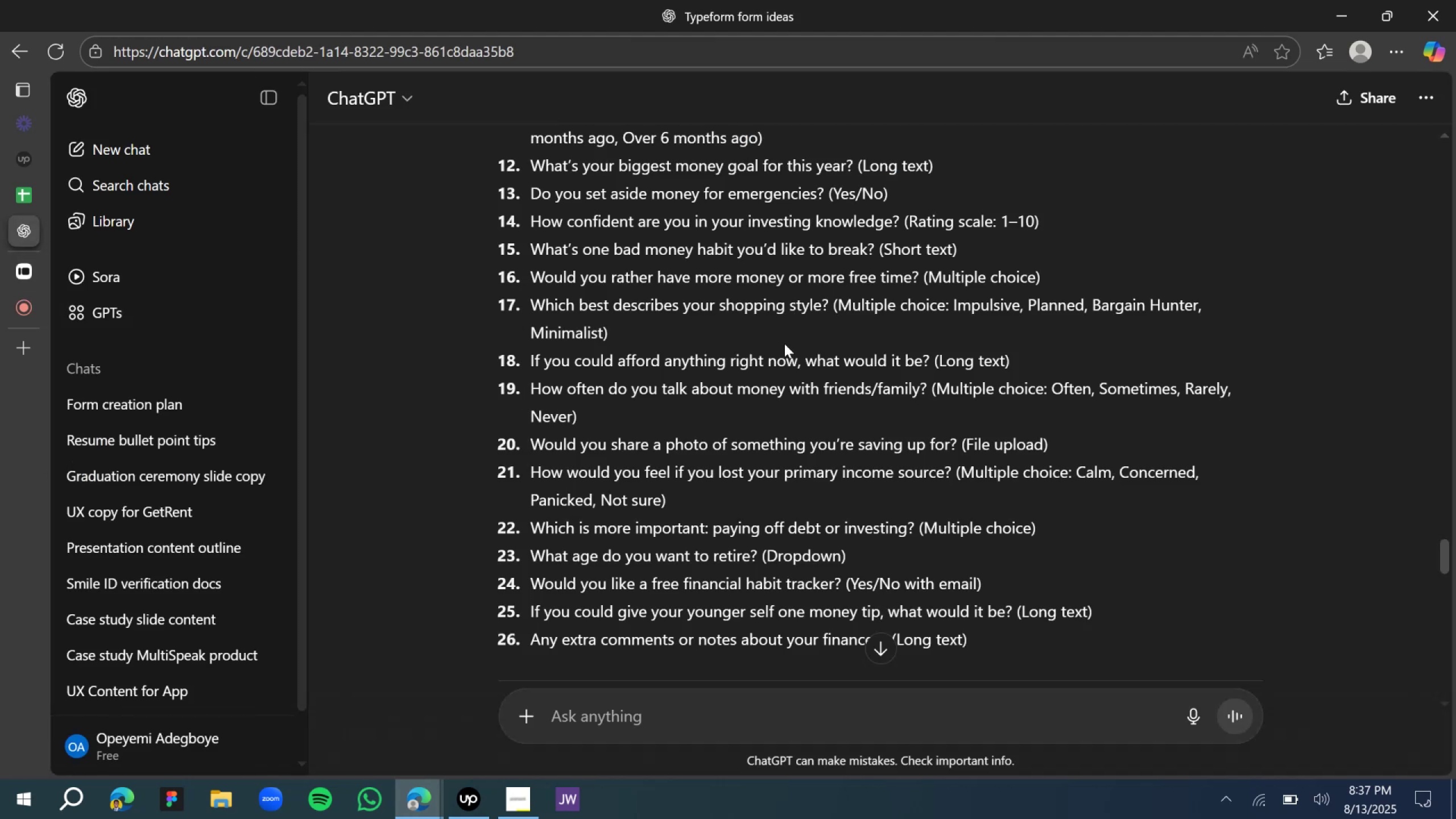 
scroll: coordinate [783, 355], scroll_direction: down, amount: 2.0
 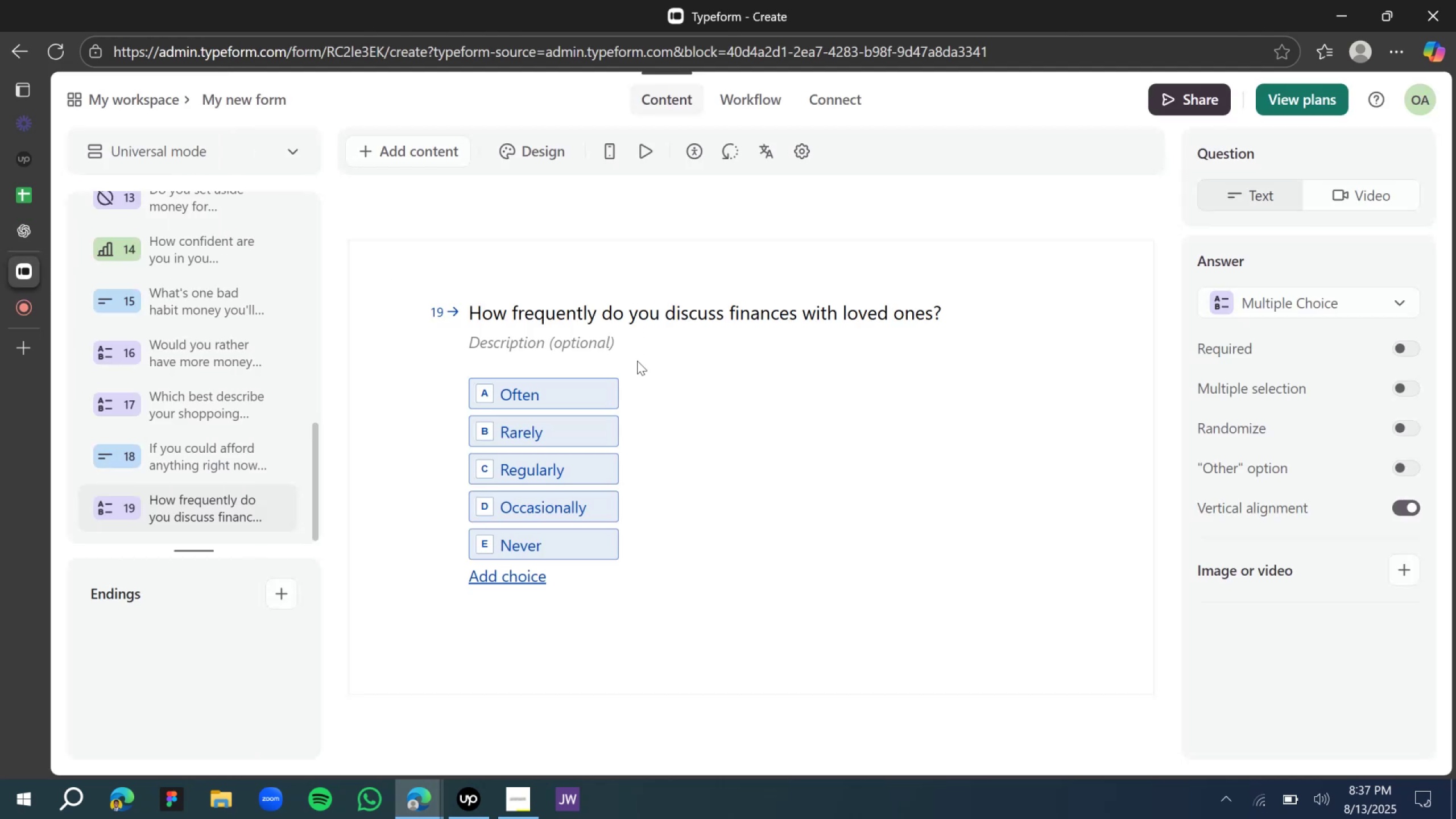 
wait(6.44)
 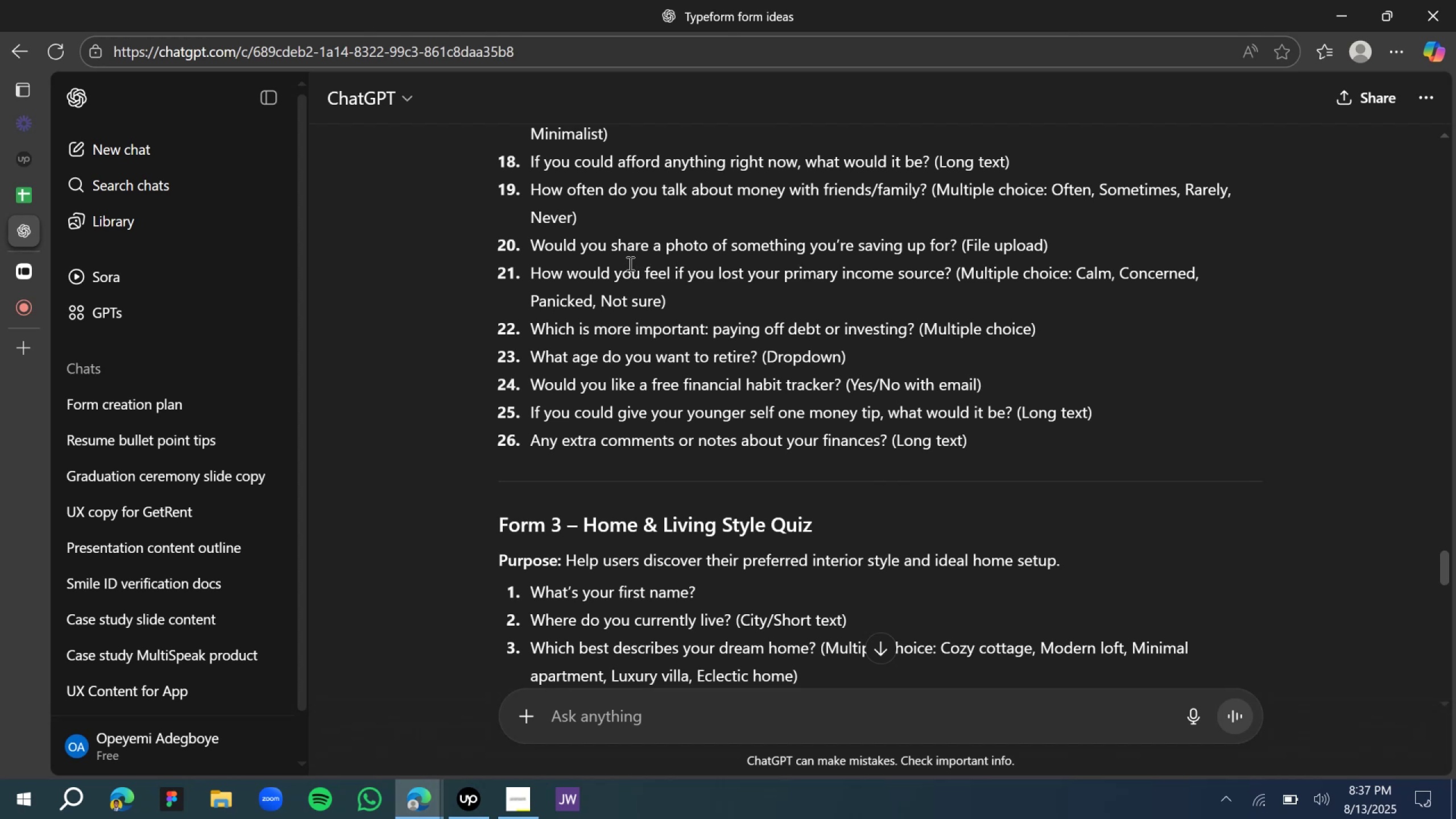 
left_click([408, 161])
 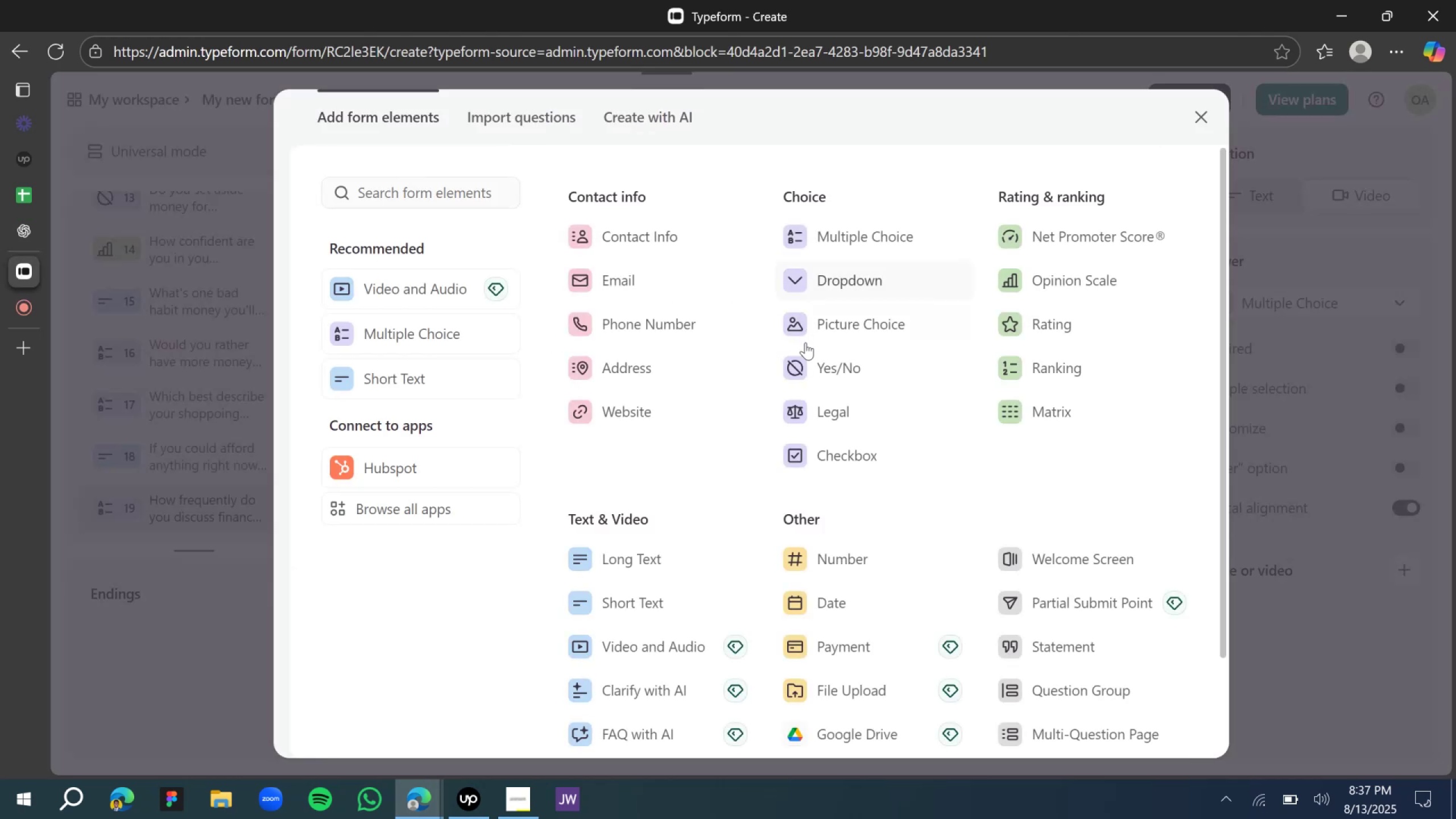 
scroll: coordinate [789, 462], scroll_direction: down, amount: 1.0
 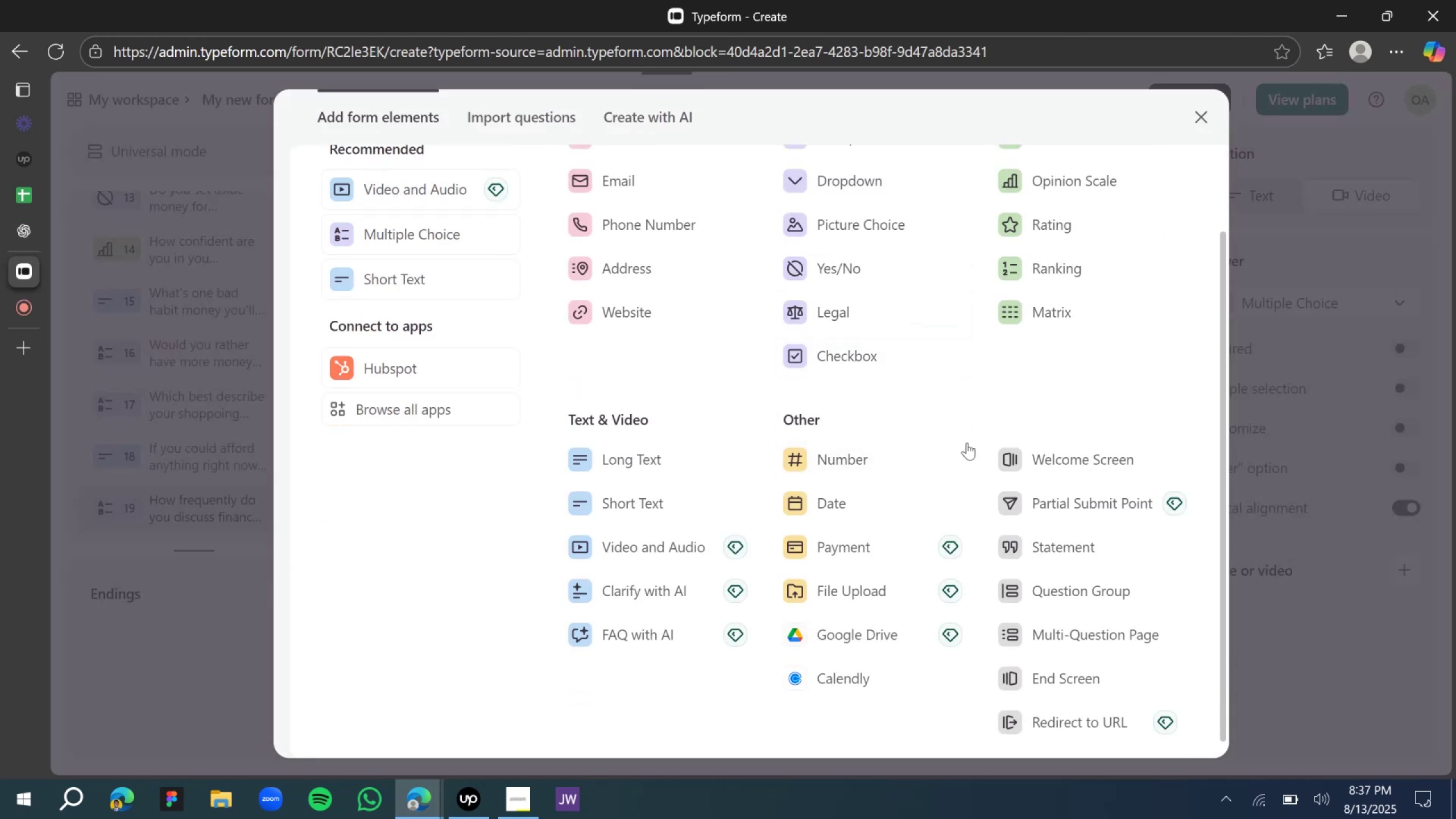 
scroll: coordinate [1130, 442], scroll_direction: up, amount: 1.0
 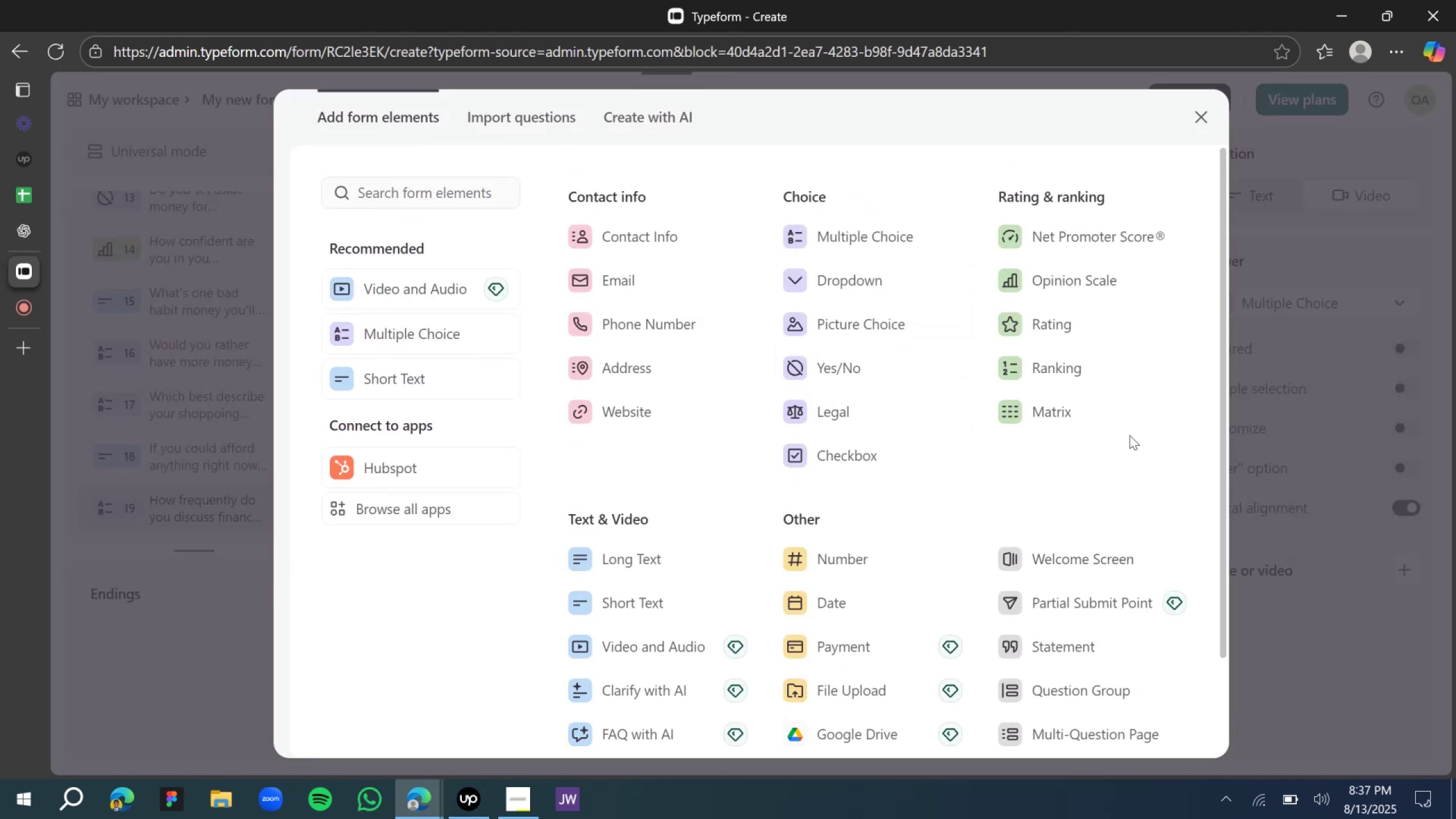 
scroll: coordinate [1116, 445], scroll_direction: down, amount: 1.0
 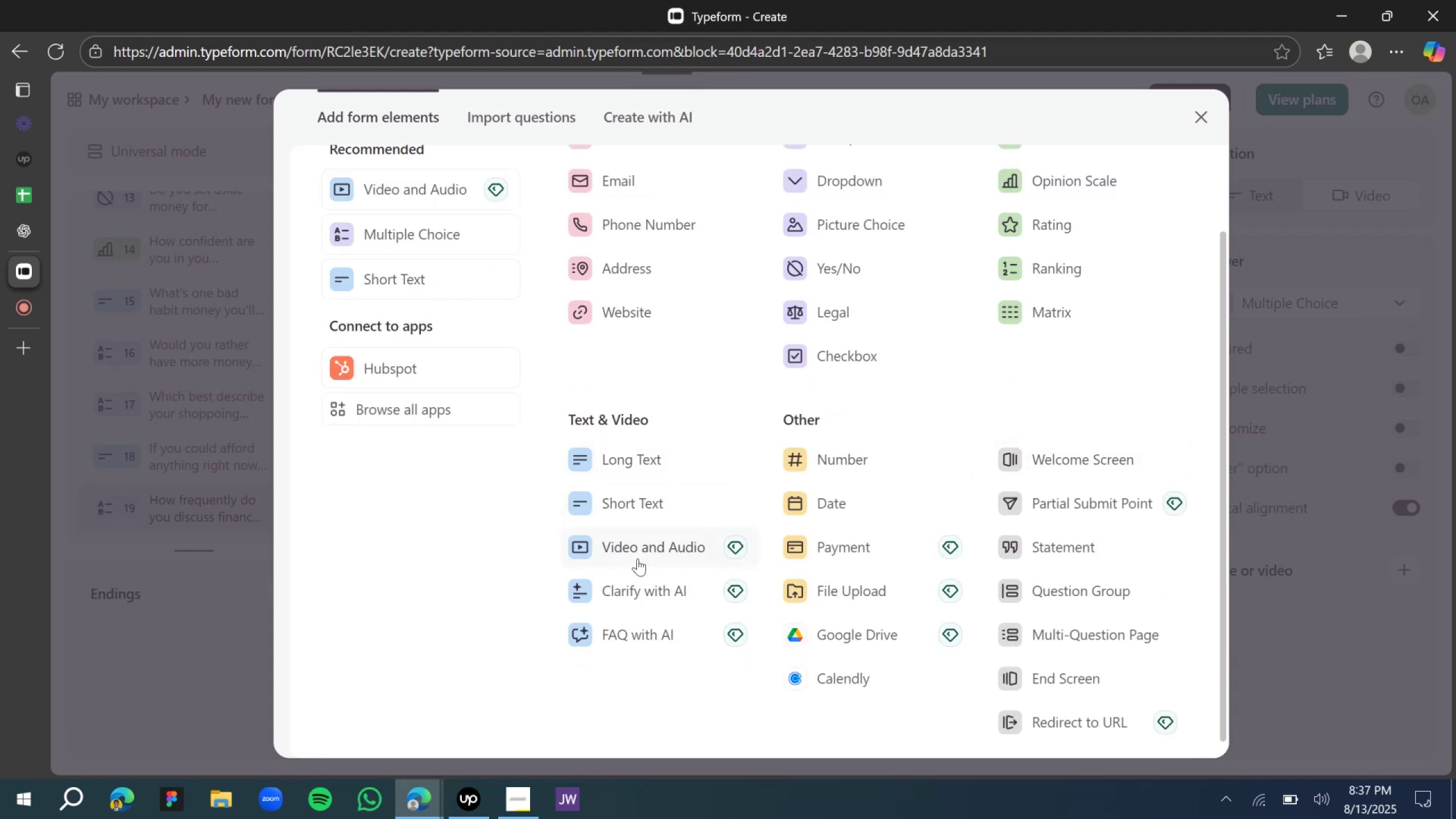 
scroll: coordinate [879, 570], scroll_direction: up, amount: 2.0
 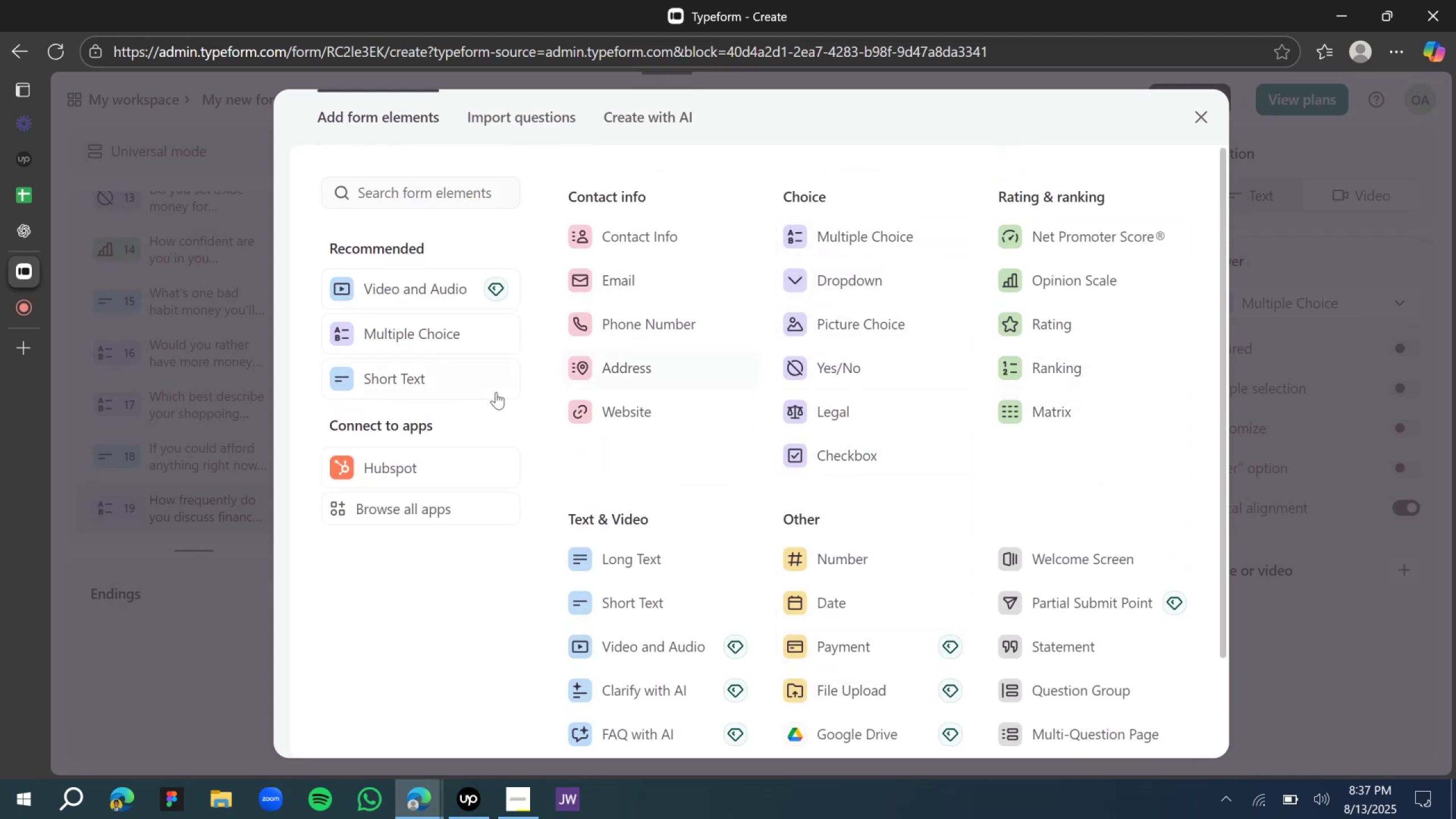 
wait(5.36)
 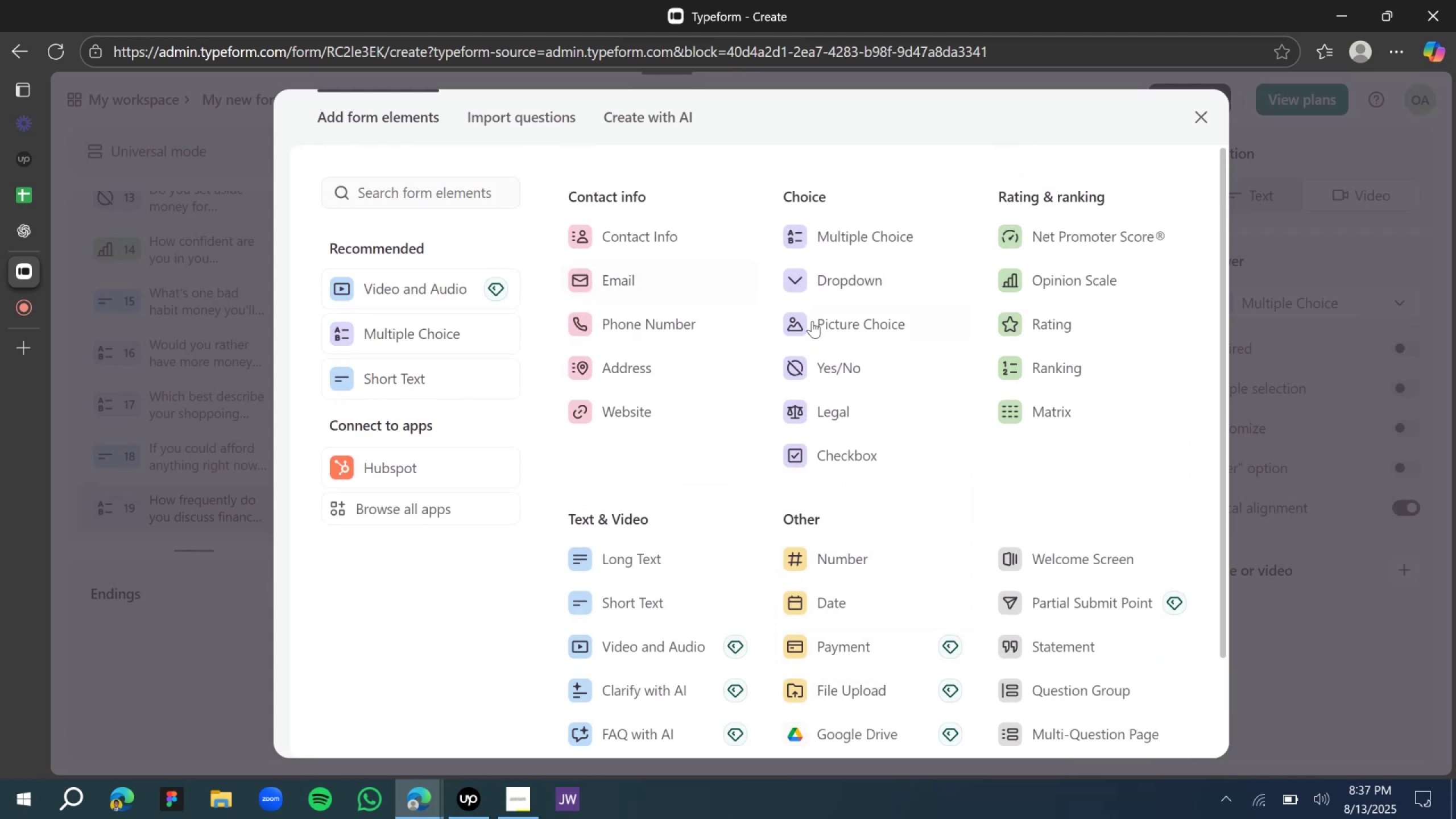 
left_click([453, 188])
 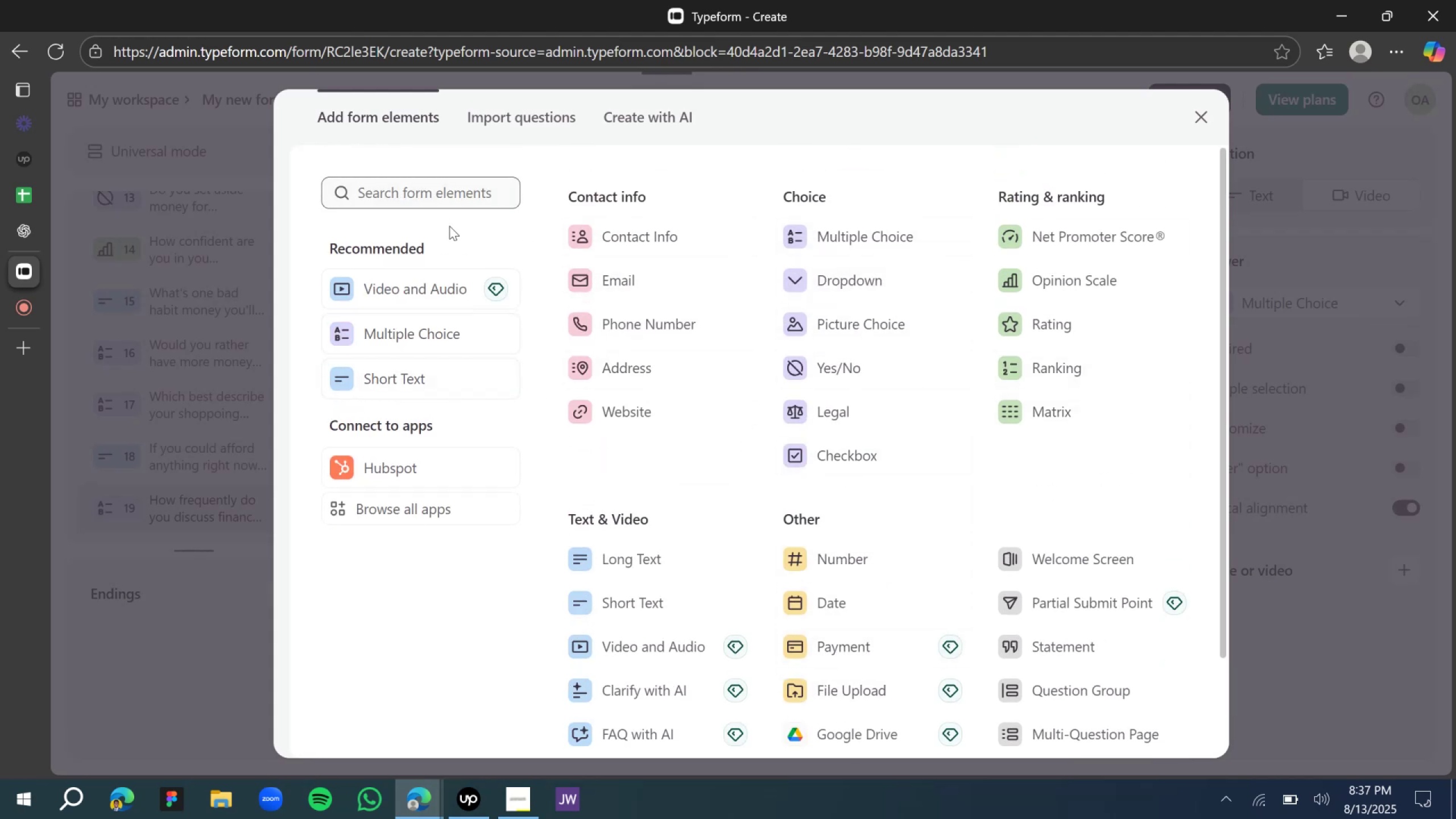 
type(imag)
 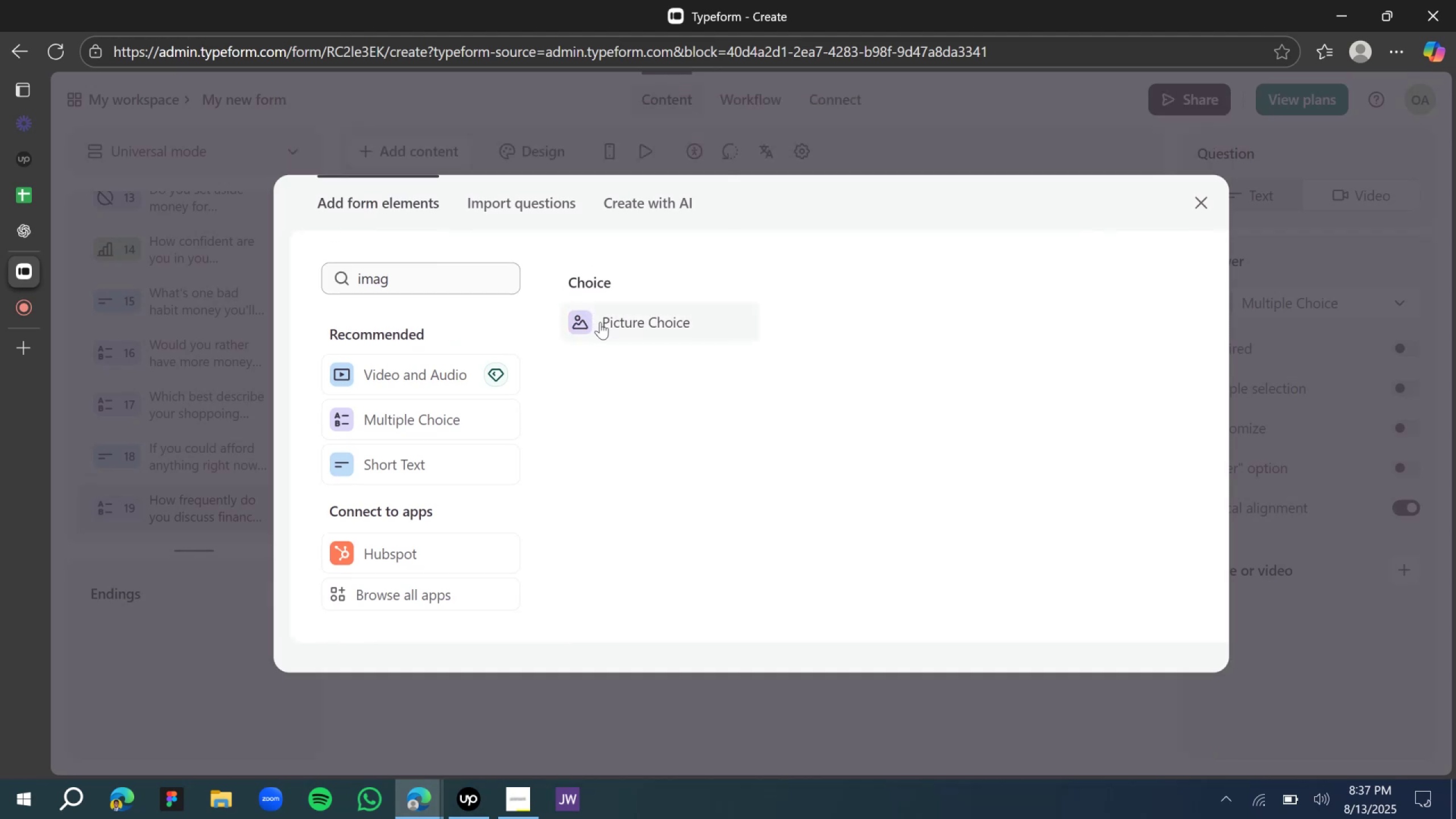 
wait(9.72)
 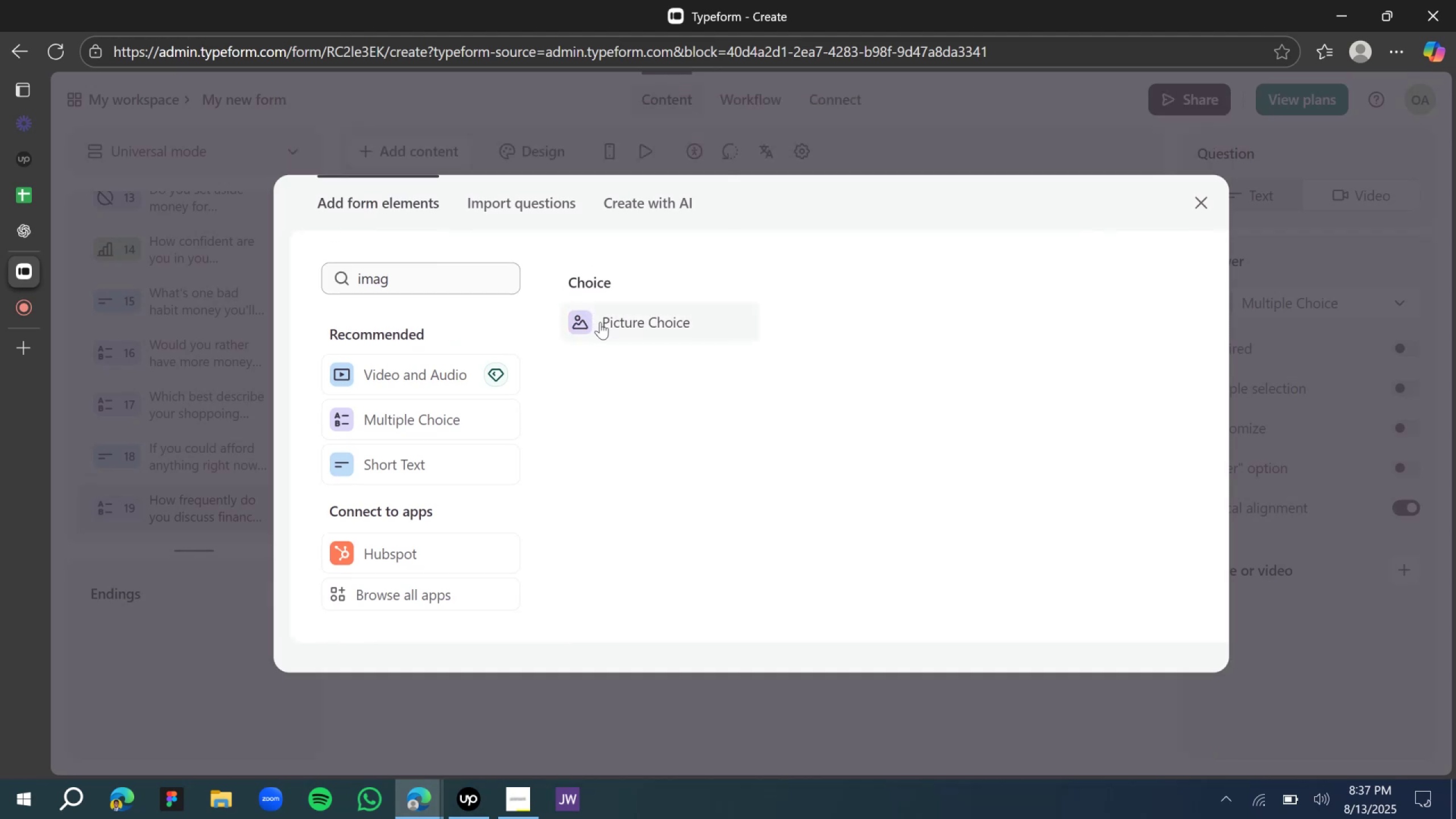 
left_click([353, 544])
 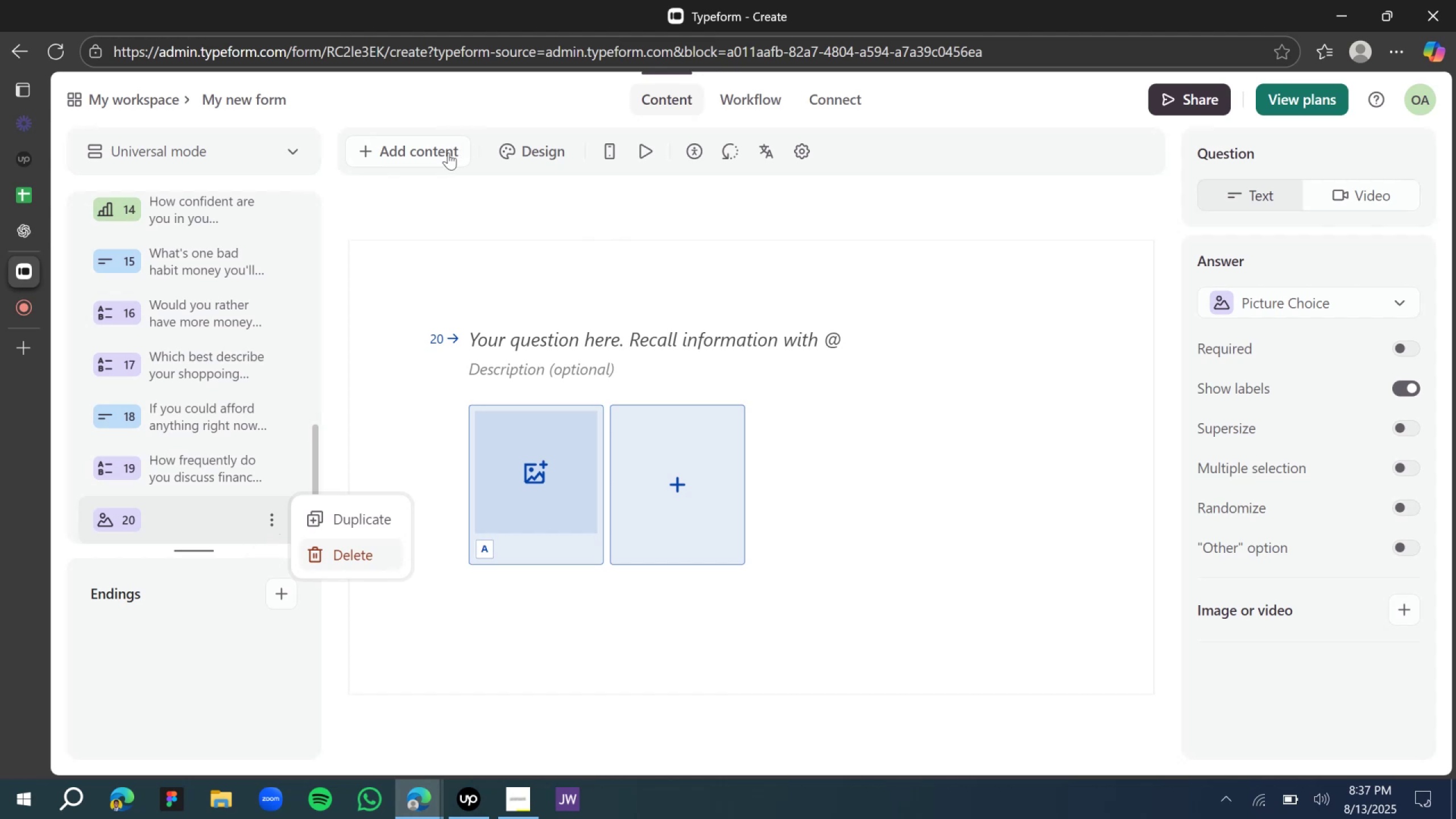 
left_click([448, 154])
 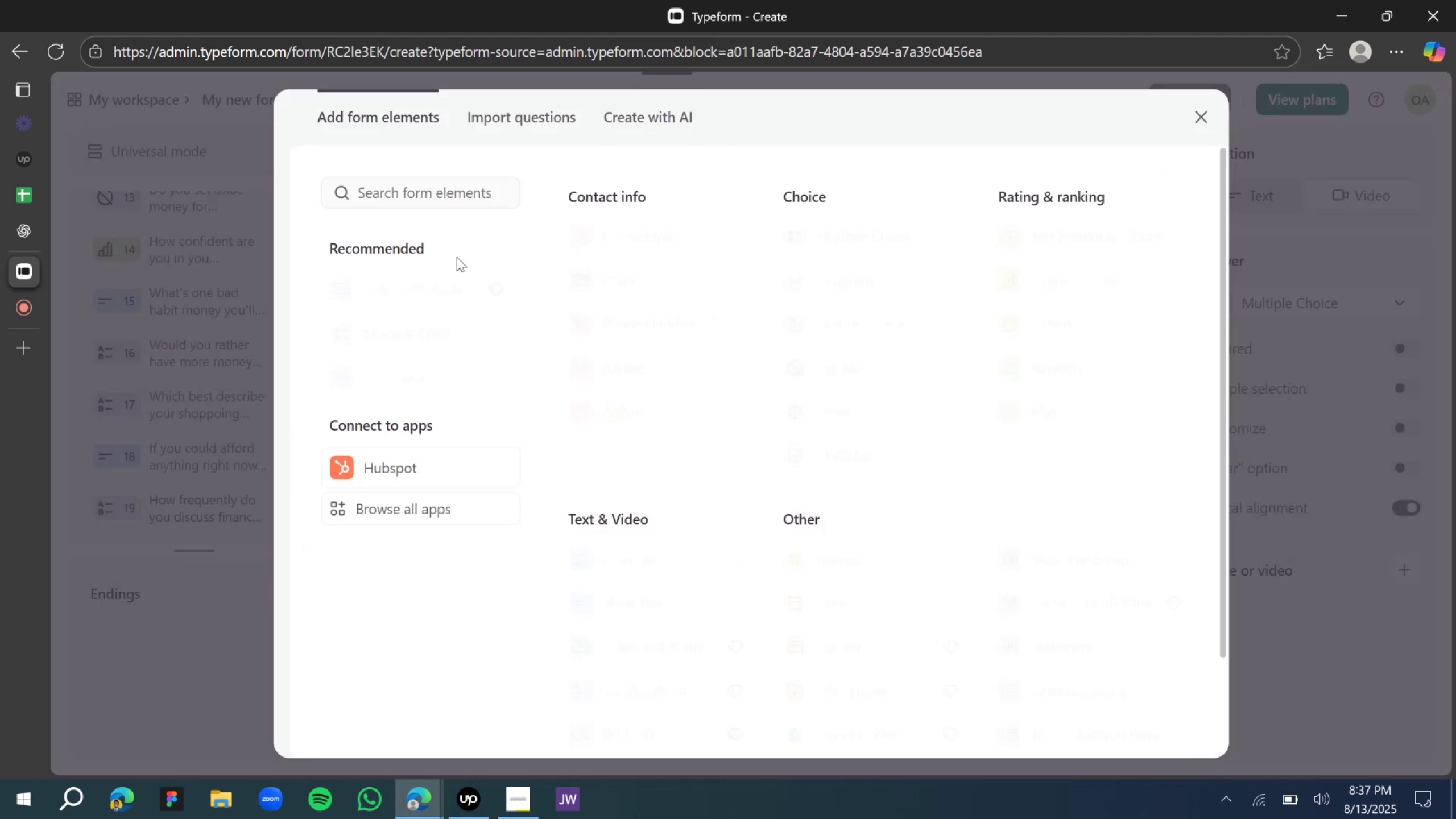 
left_click([419, 198])
 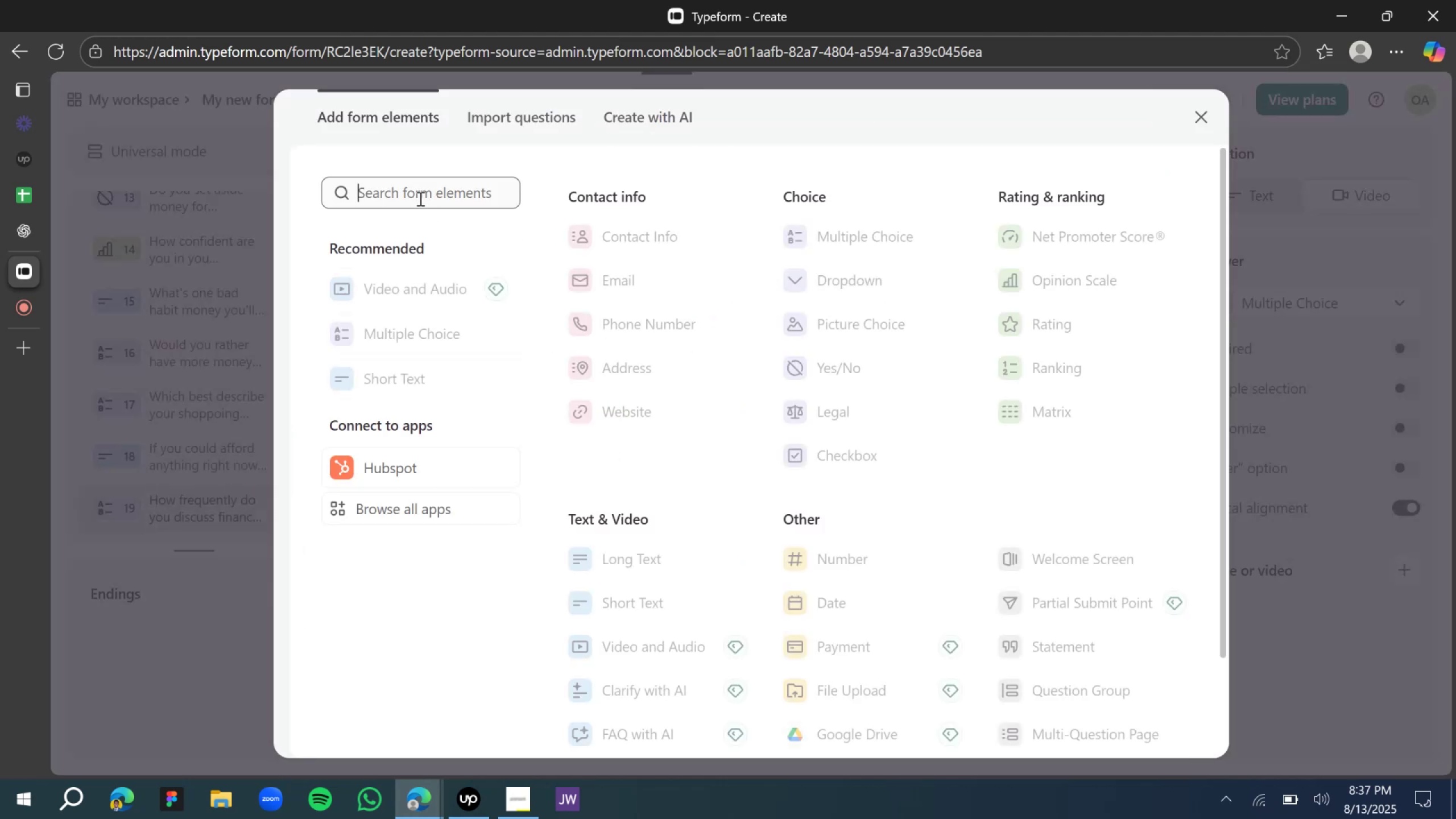 
type(file)
 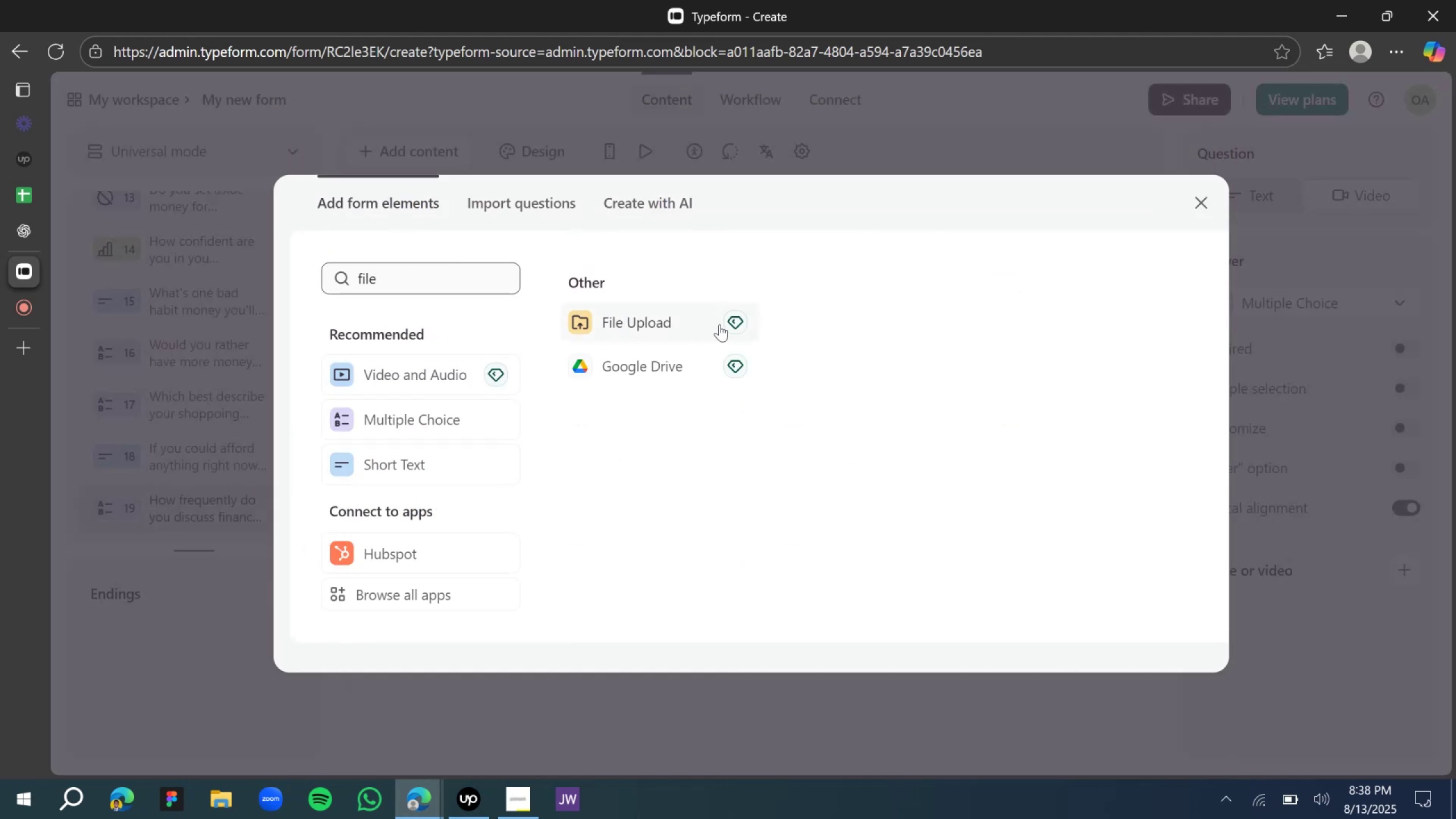 
wait(6.52)
 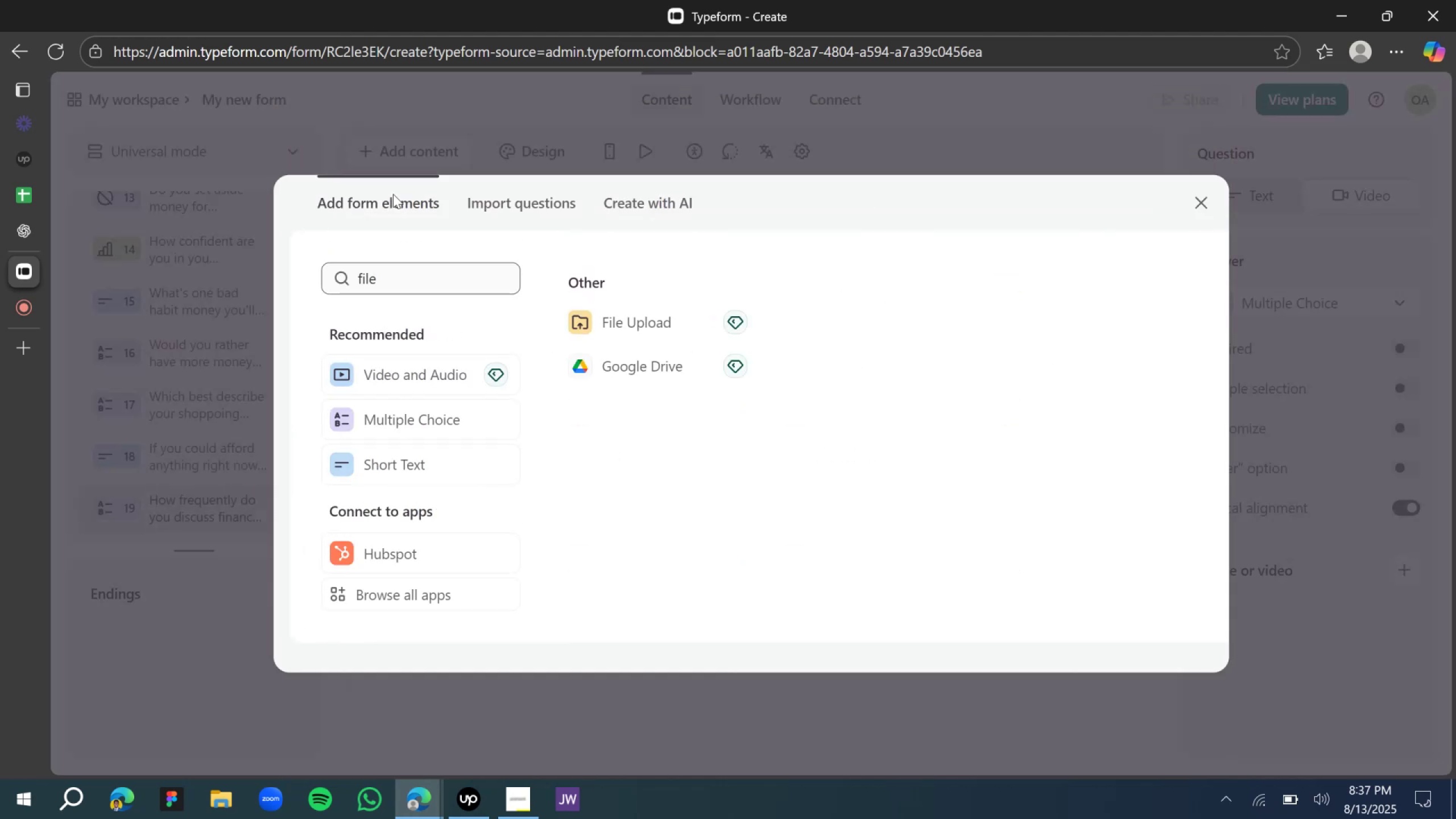 
left_click([739, 325])
 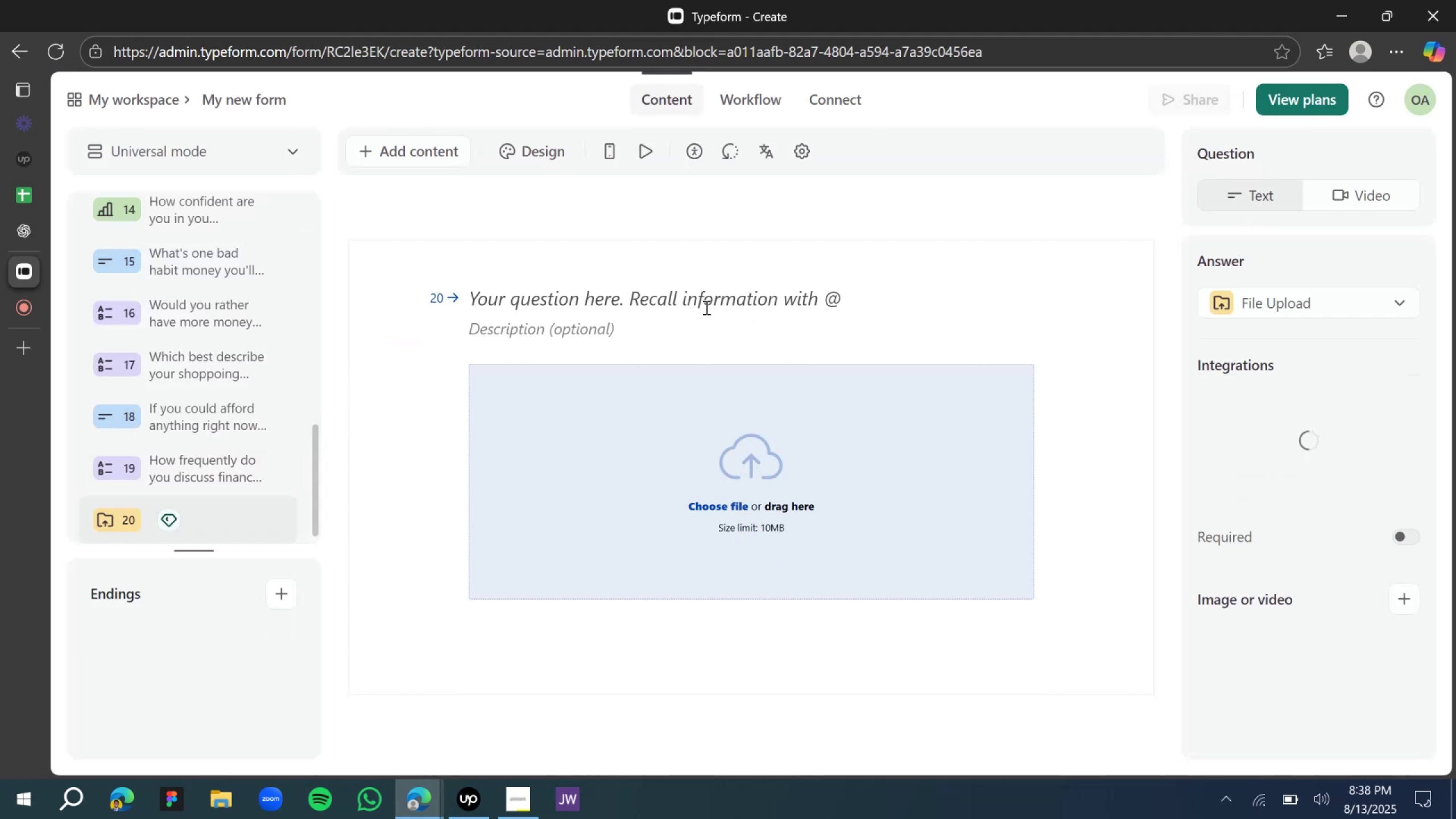 
double_click([705, 307])
 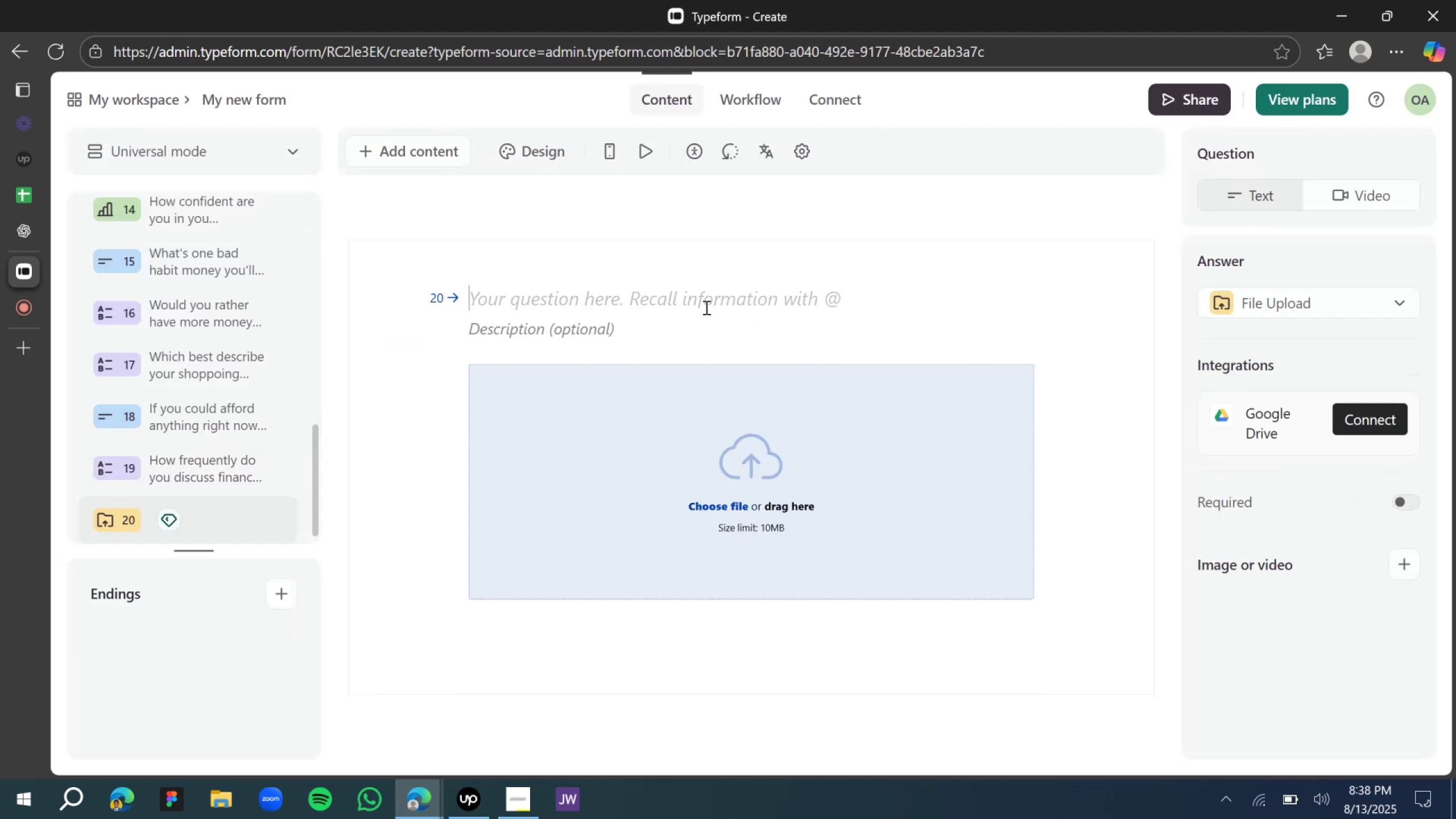 
type(Couls yyou)
key(Backspace)
key(Backspace)
key(Backspace)
type(ou share an image of a )
key(Backspace)
key(Backspace)
type(somth)
key(Backspace)
key(Backspace)
type(ething you have been saving up for?)
 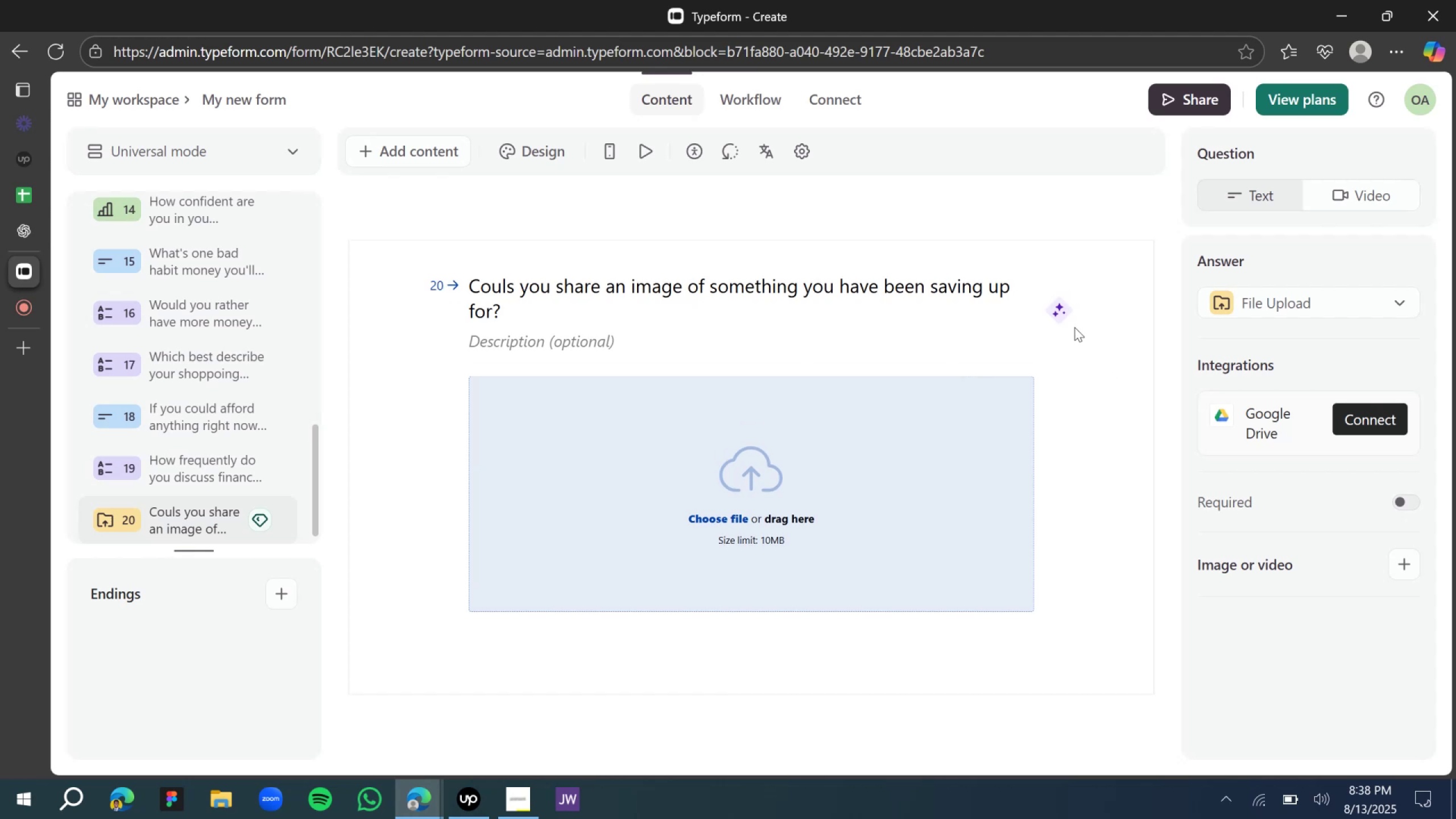 
left_click([1056, 311])
 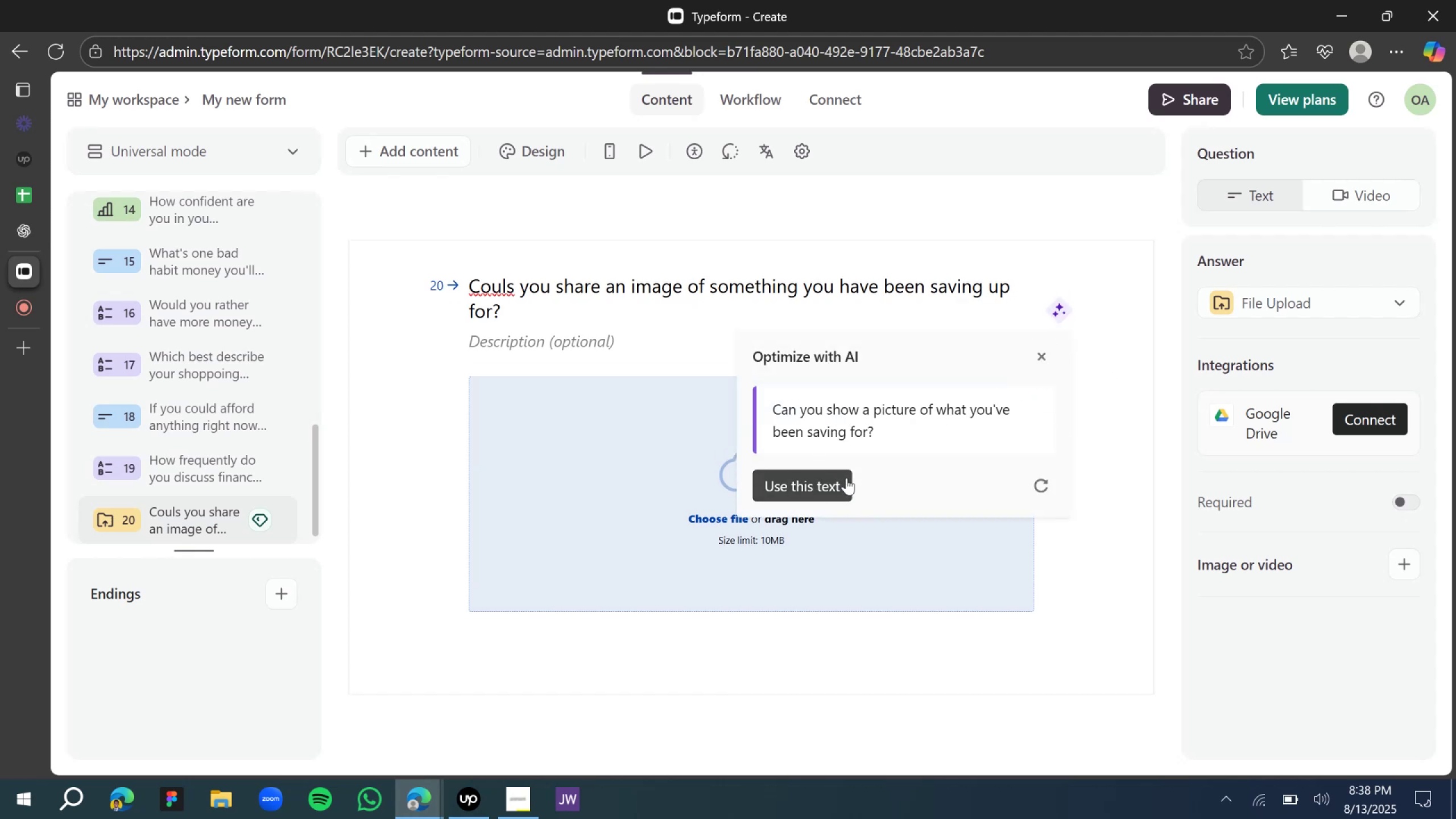 
wait(6.32)
 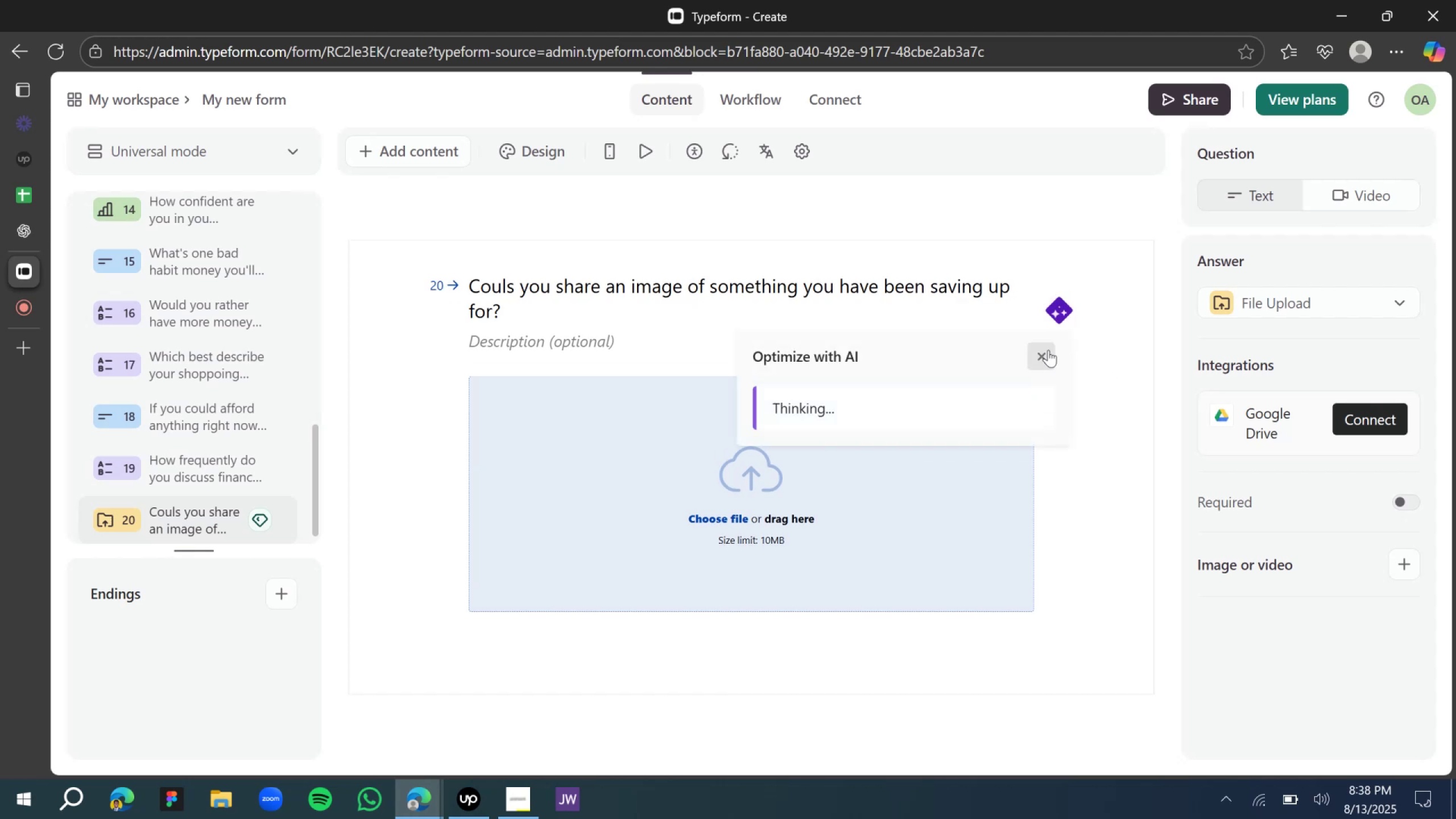 
left_click([1043, 486])
 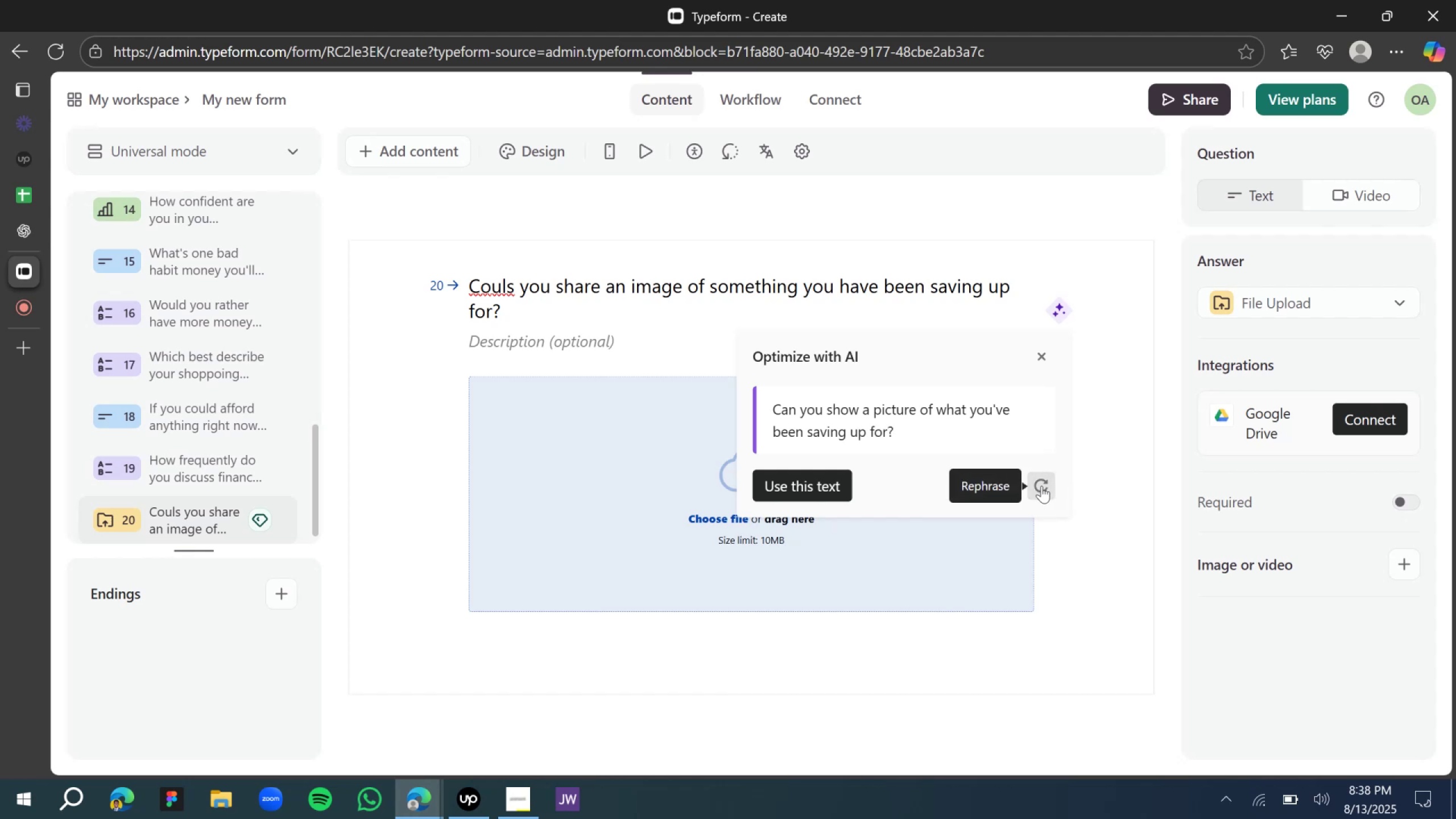 
left_click([1041, 486])
 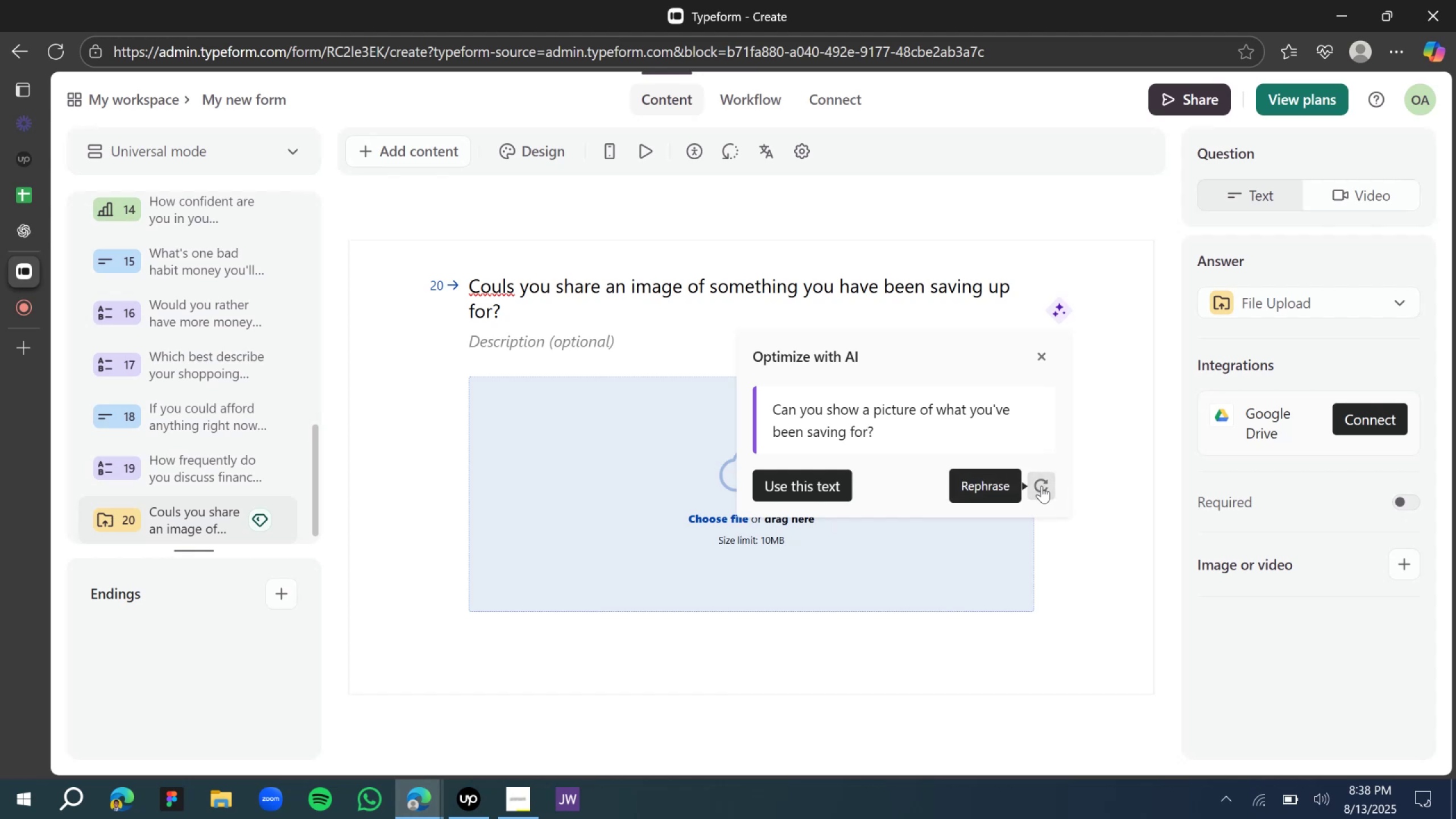 
left_click([1041, 486])
 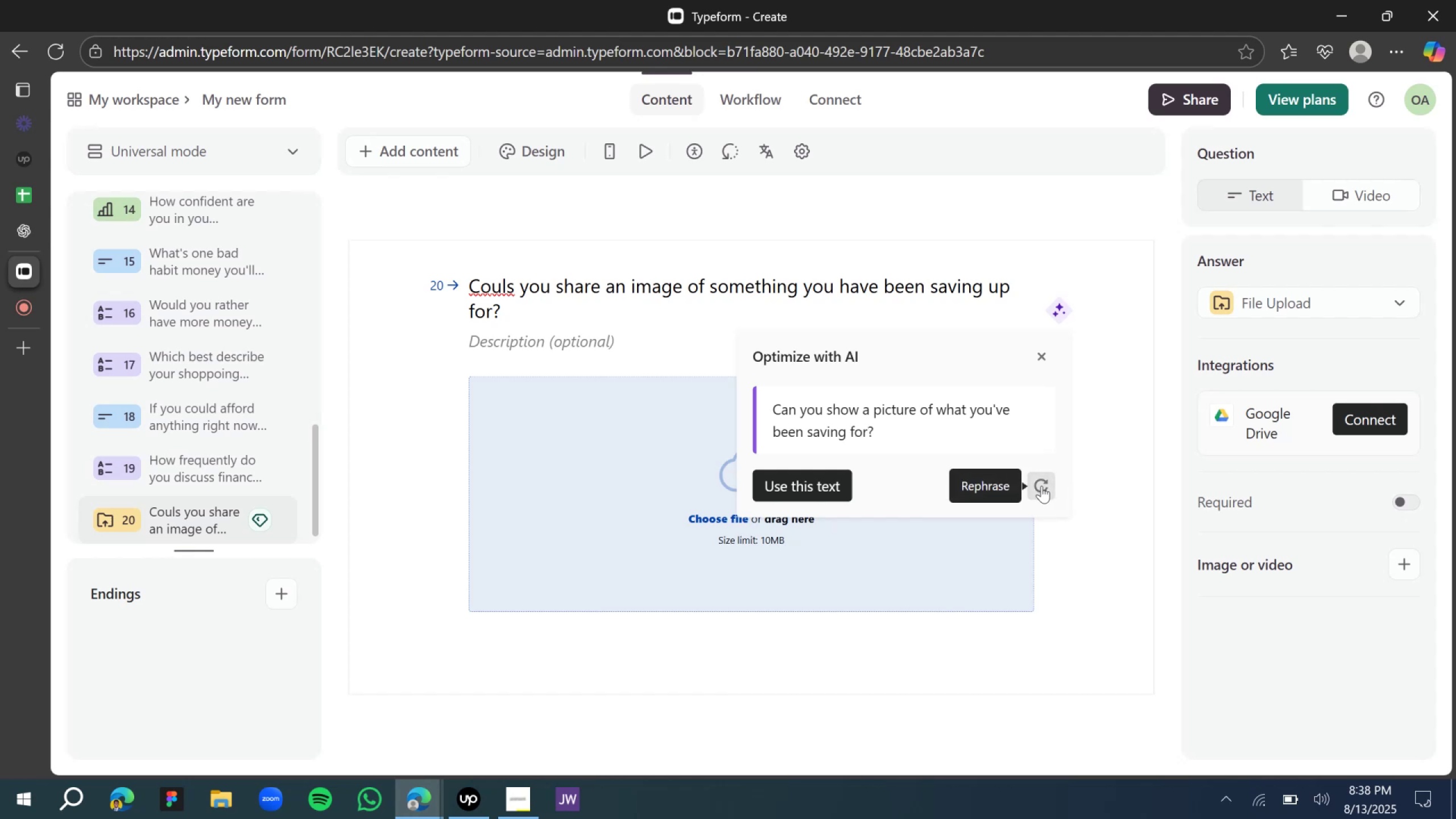 
double_click([1041, 486])
 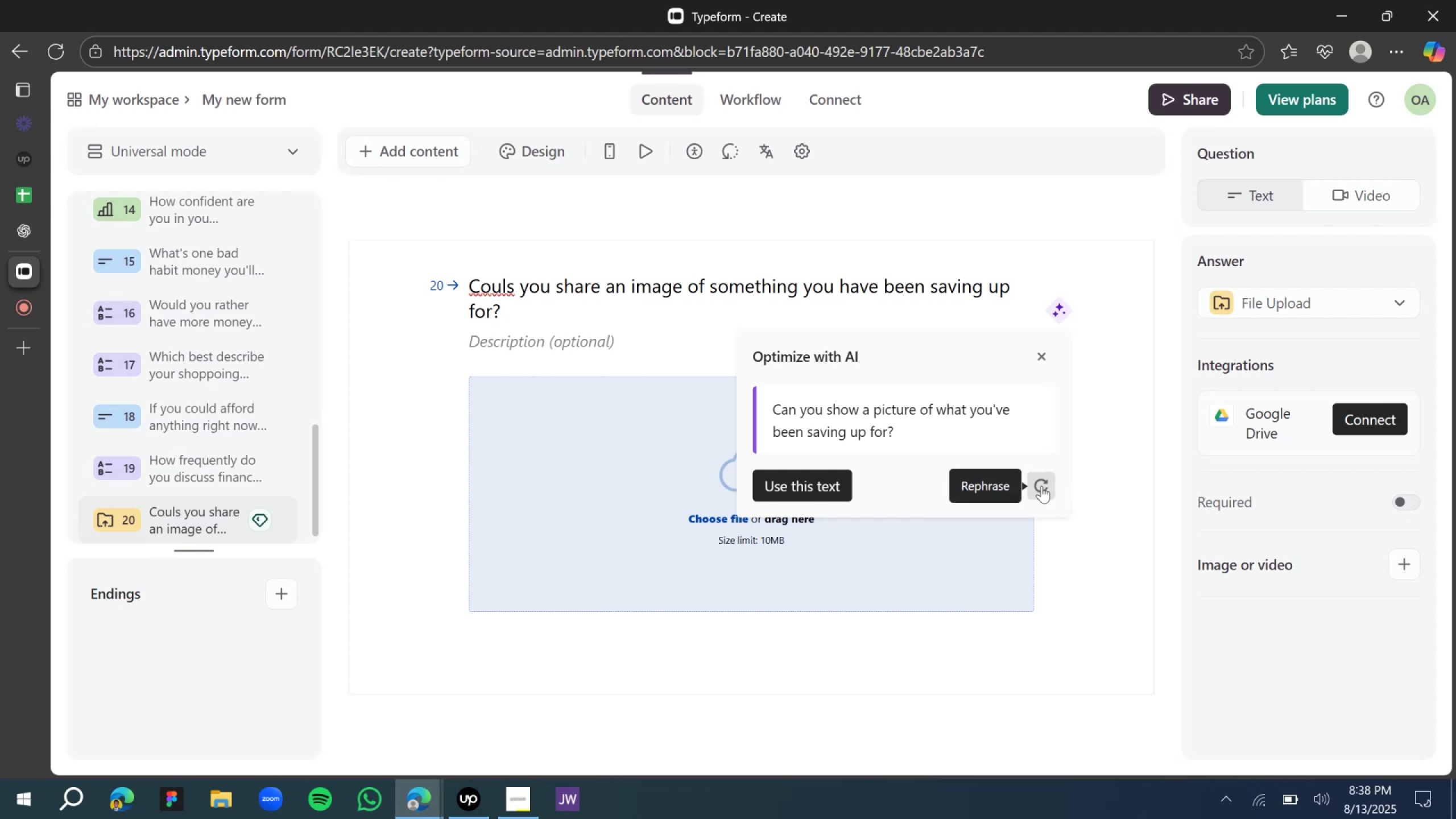 
triple_click([1041, 486])
 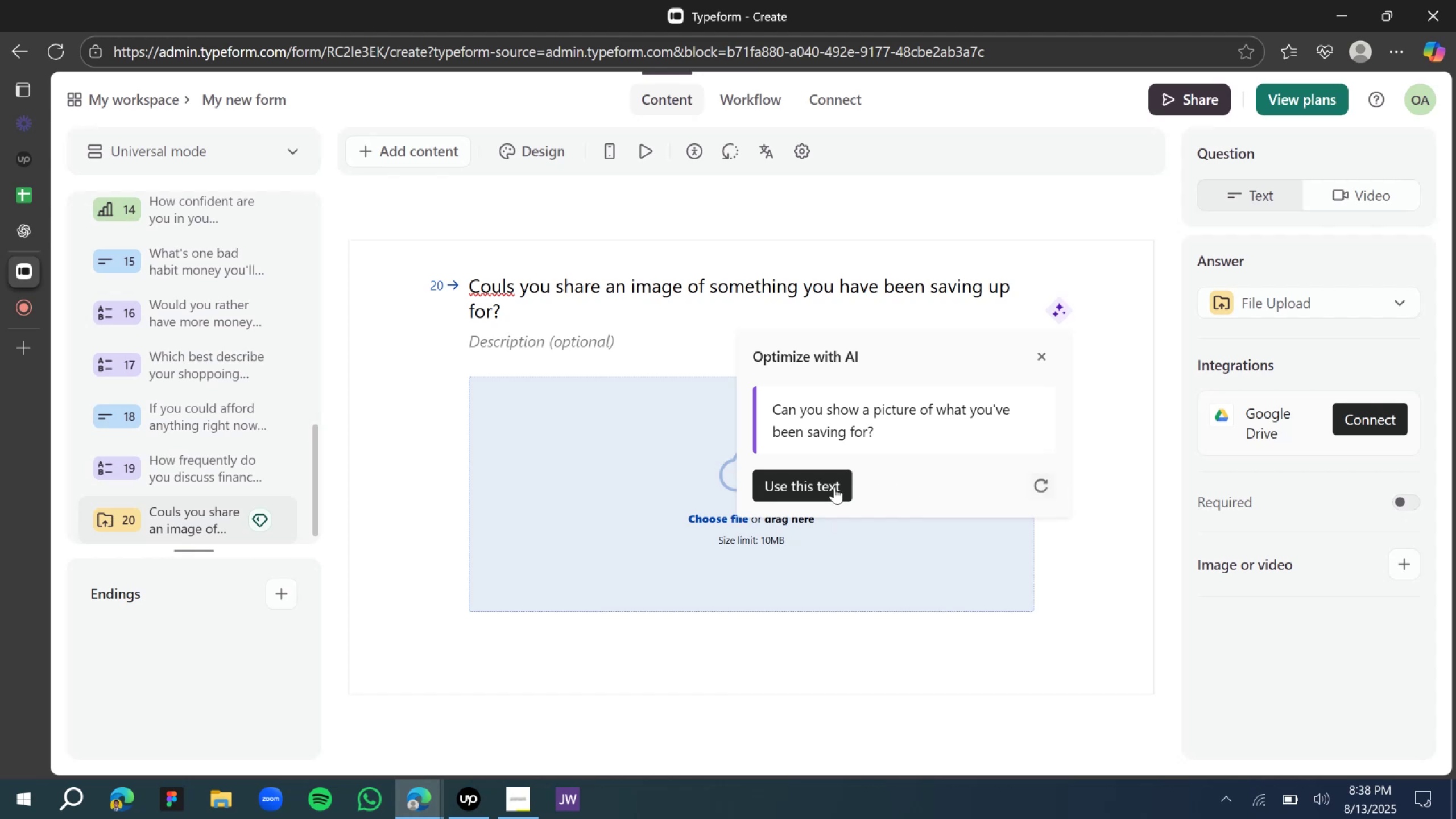 
left_click([811, 486])
 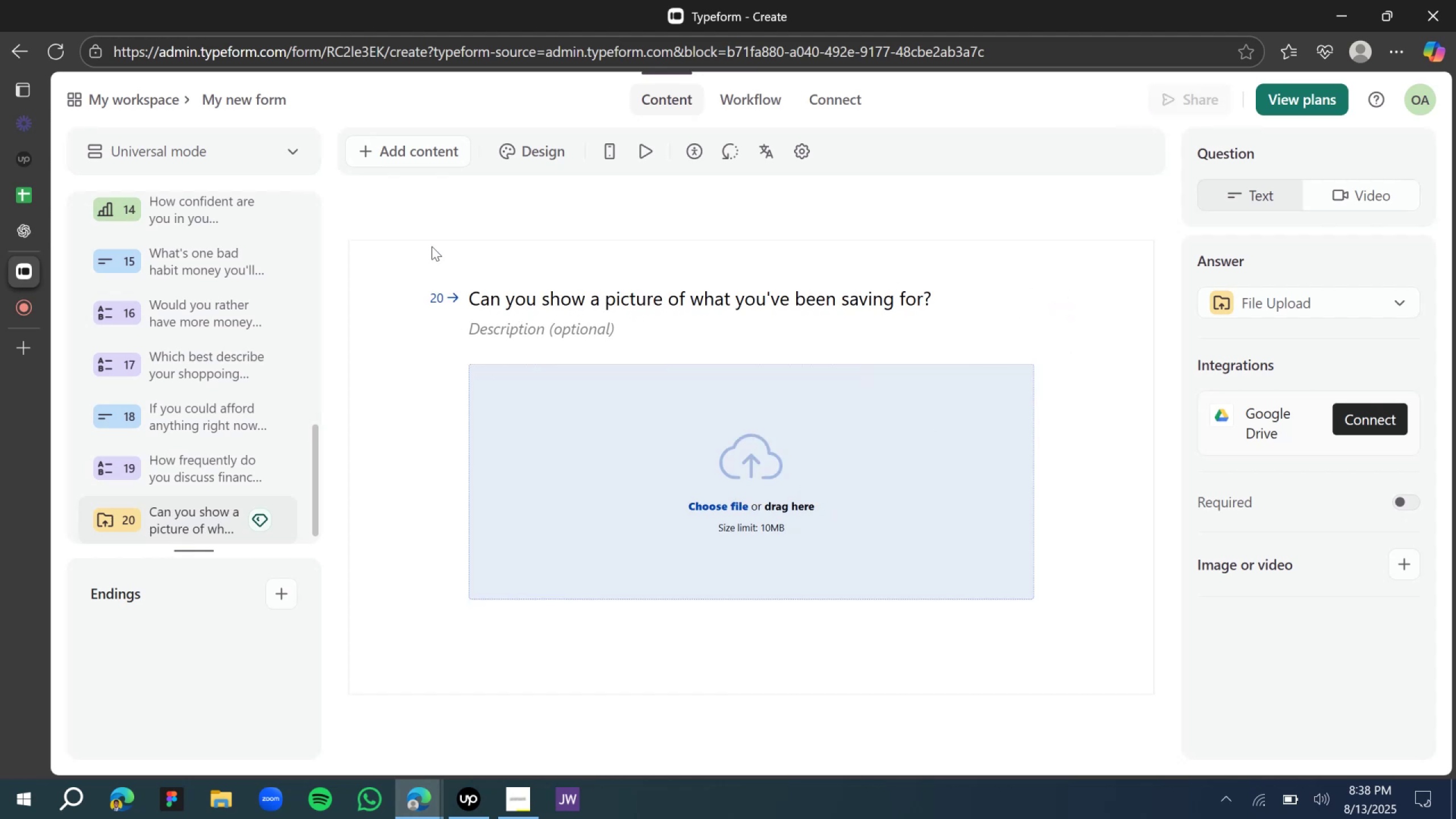 
scroll: coordinate [562, 383], scroll_direction: up, amount: 1.0
 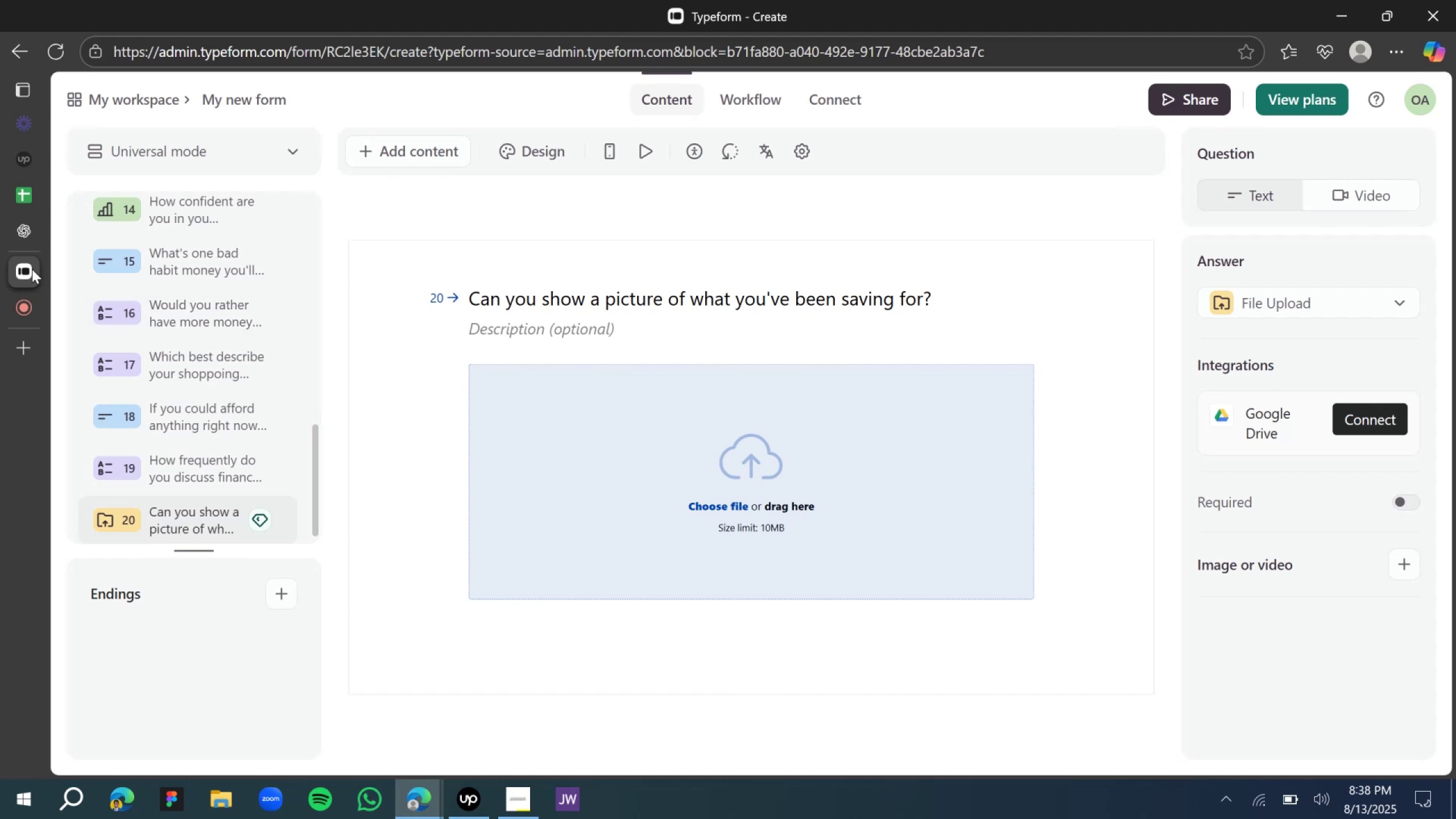 
mouse_move([24, 228])
 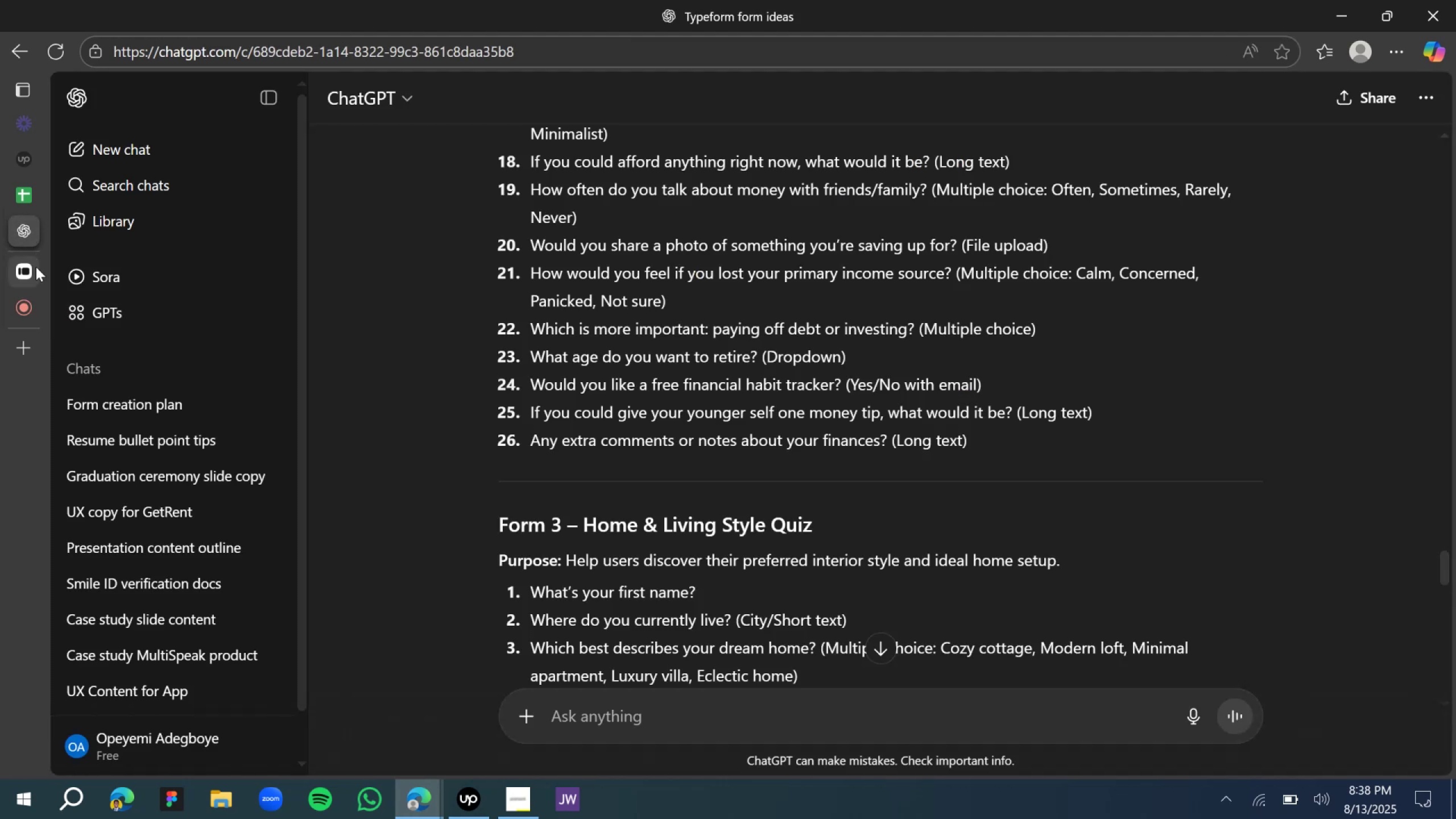 
left_click([31, 269])
 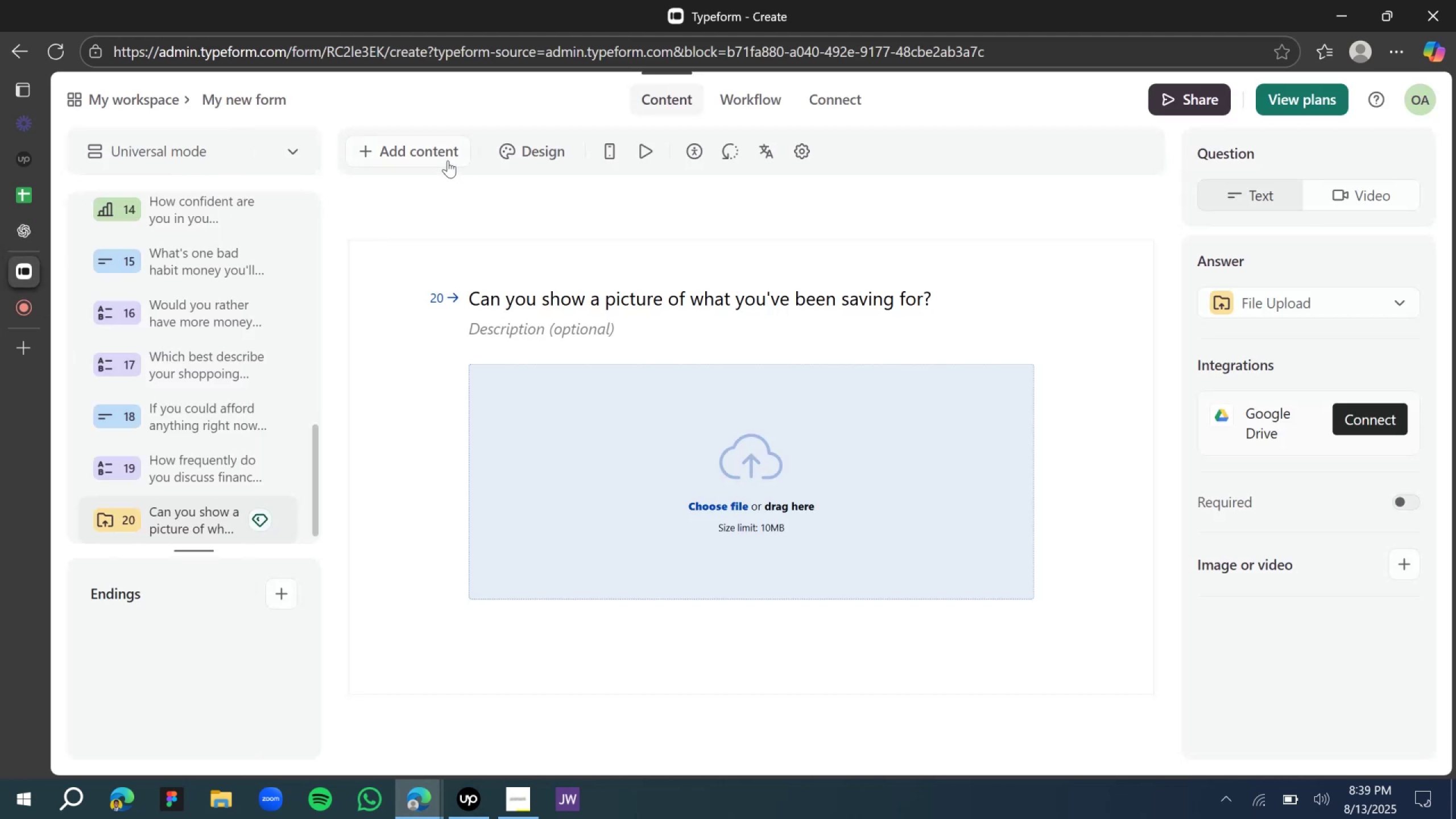 
left_click([435, 150])
 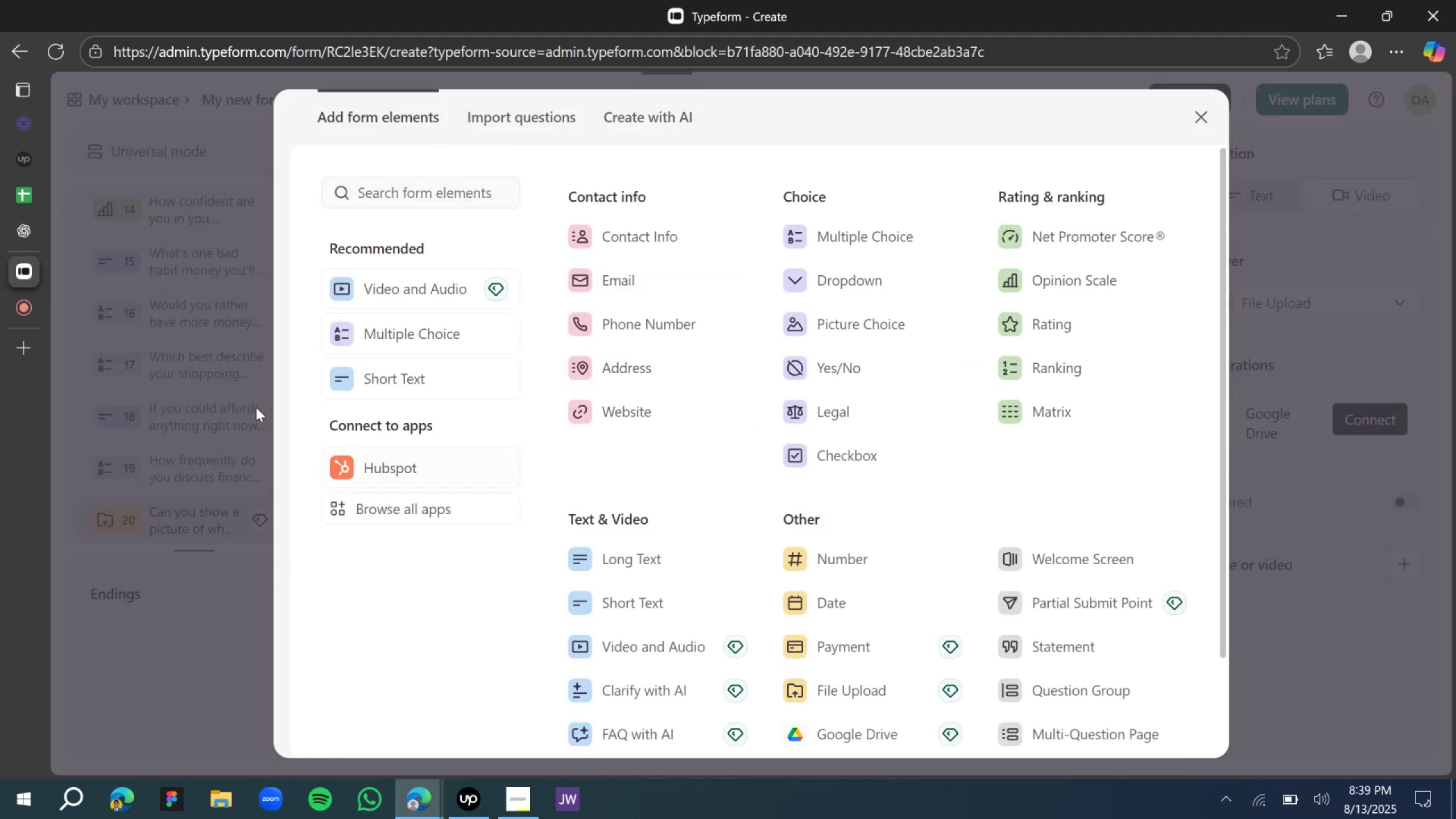 
mouse_move([28, 251])
 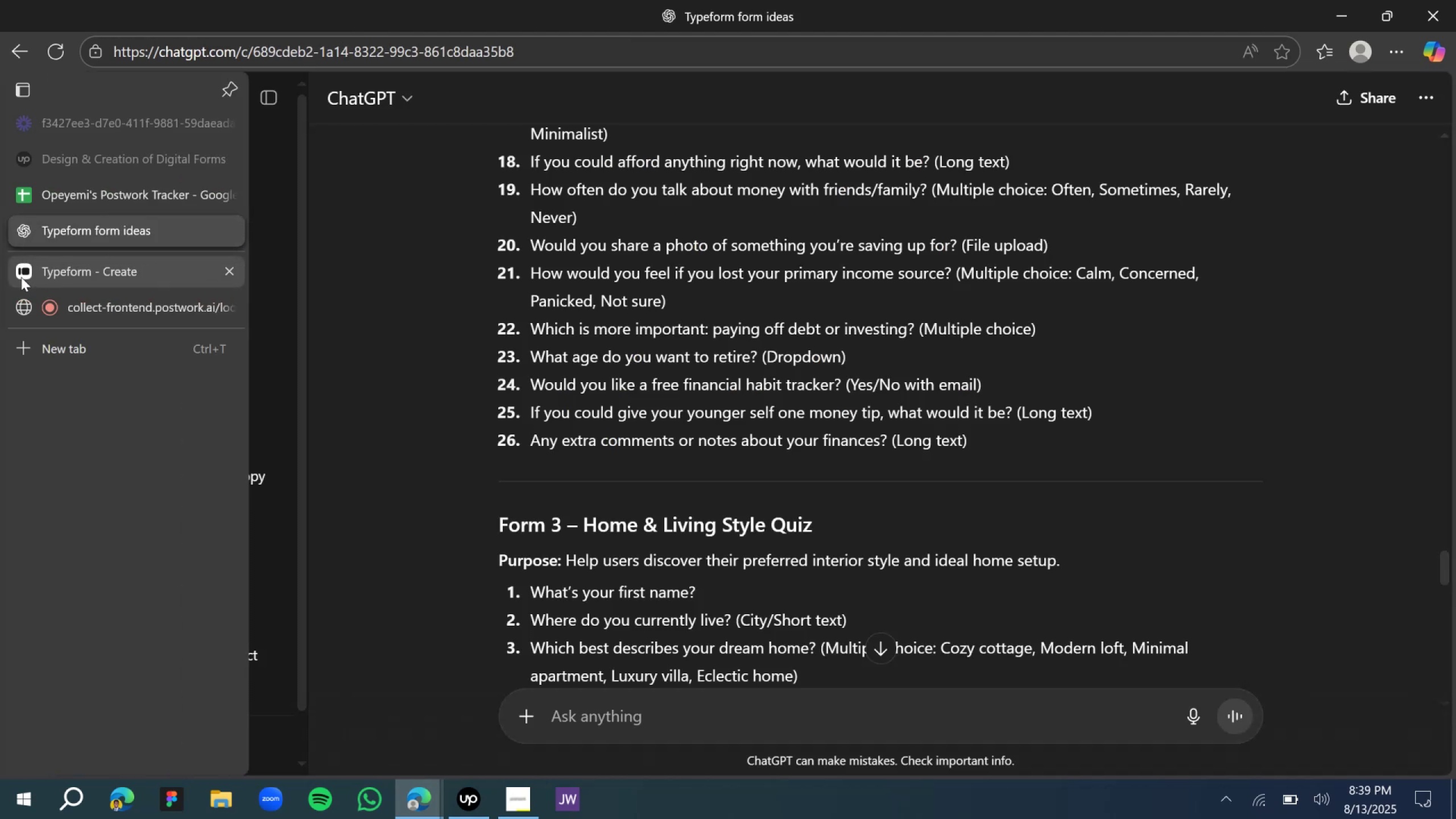 
left_click([22, 277])
 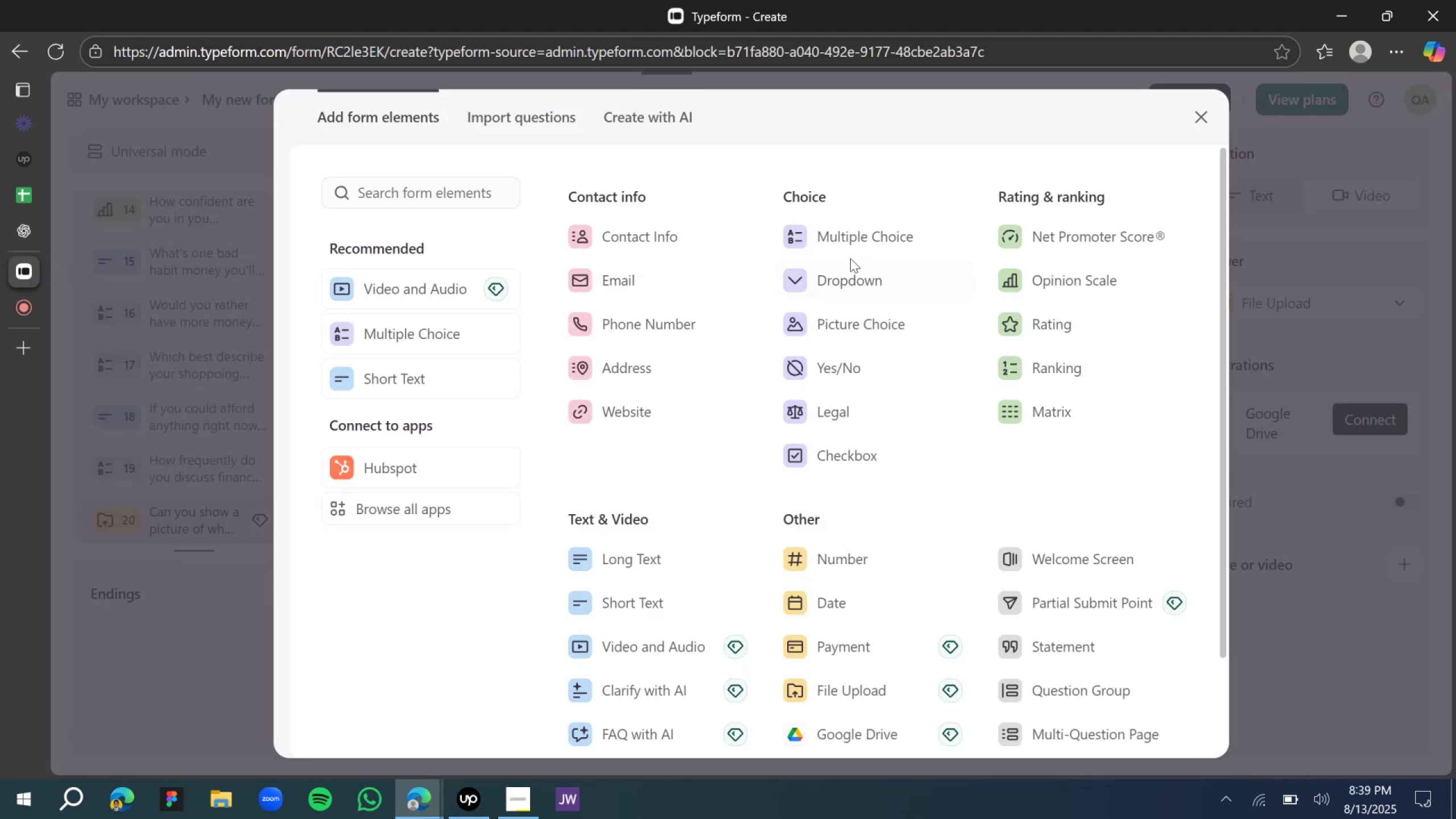 
left_click([862, 239])
 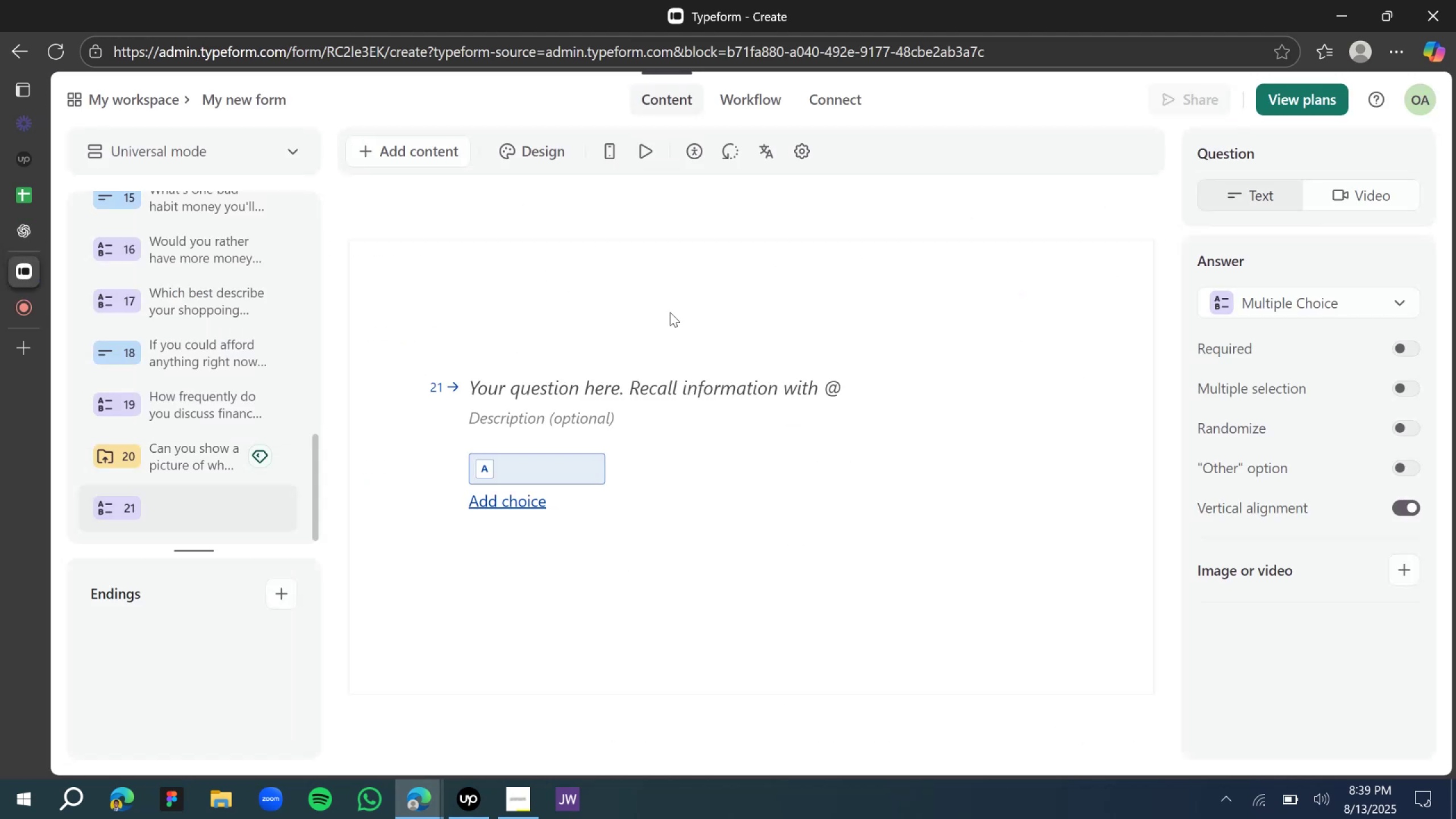 
left_click([590, 386])
 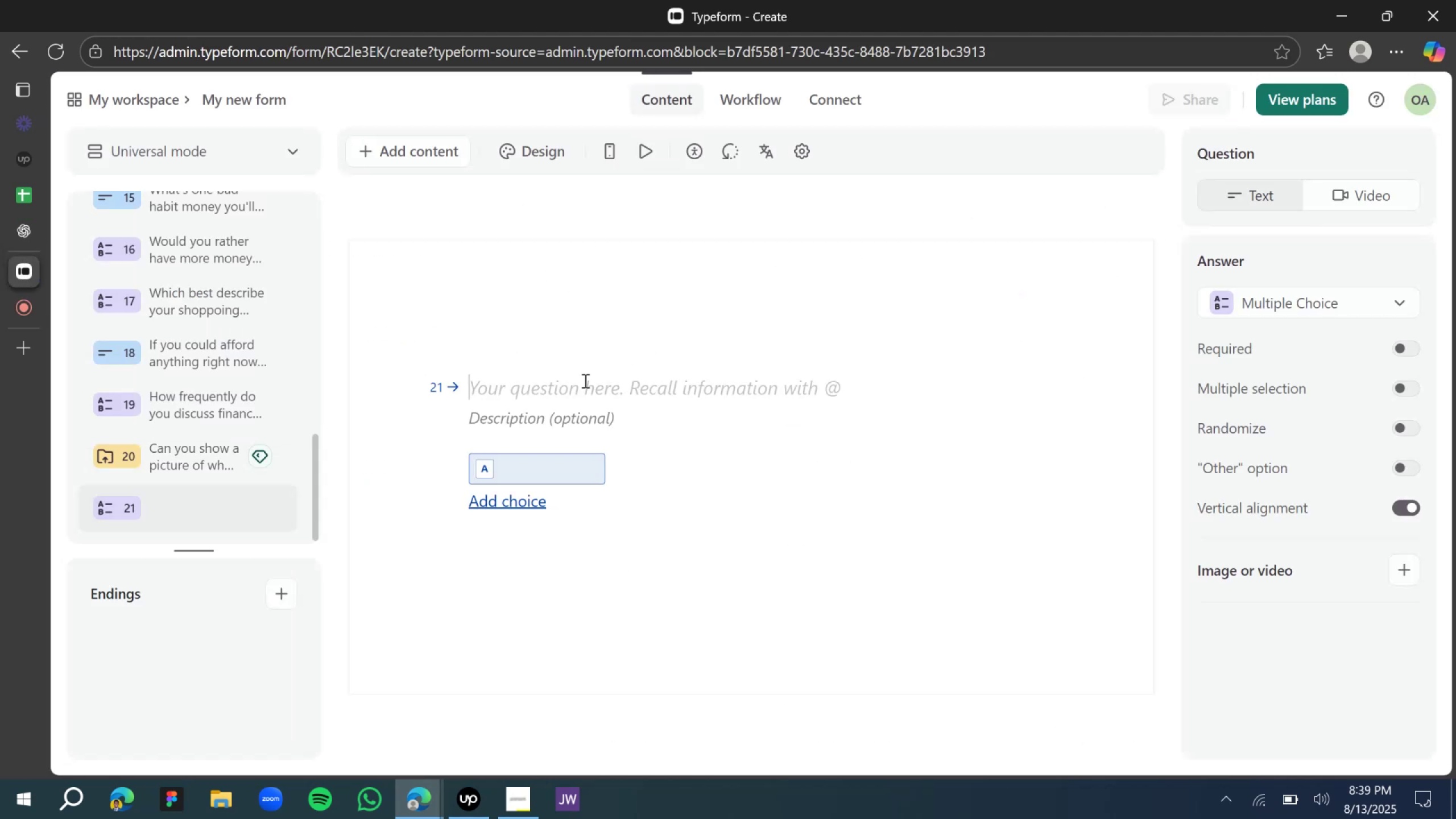 
type(How will you feel if you lost your primary source of income?)
 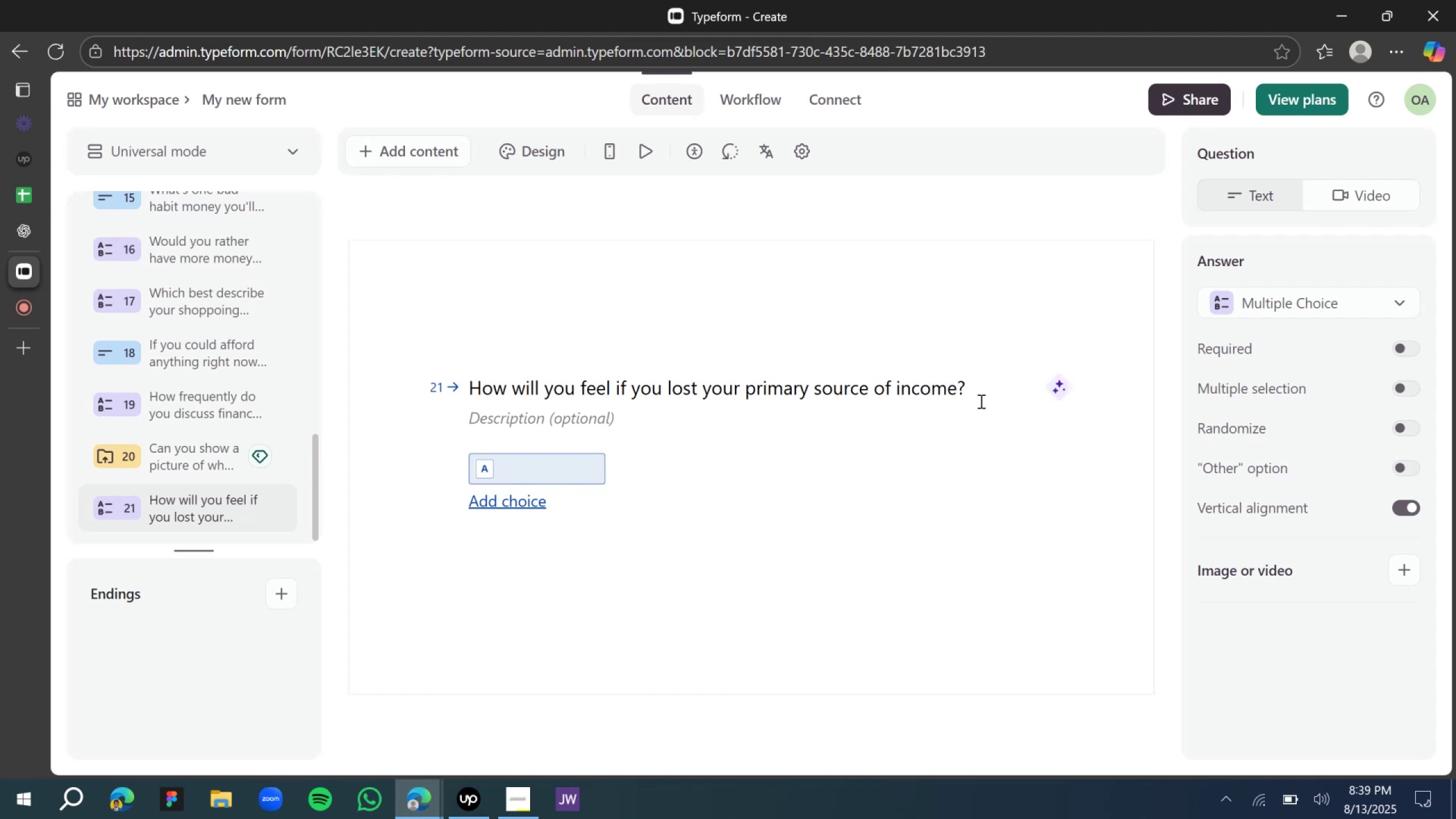 
mouse_move([1058, 382])
 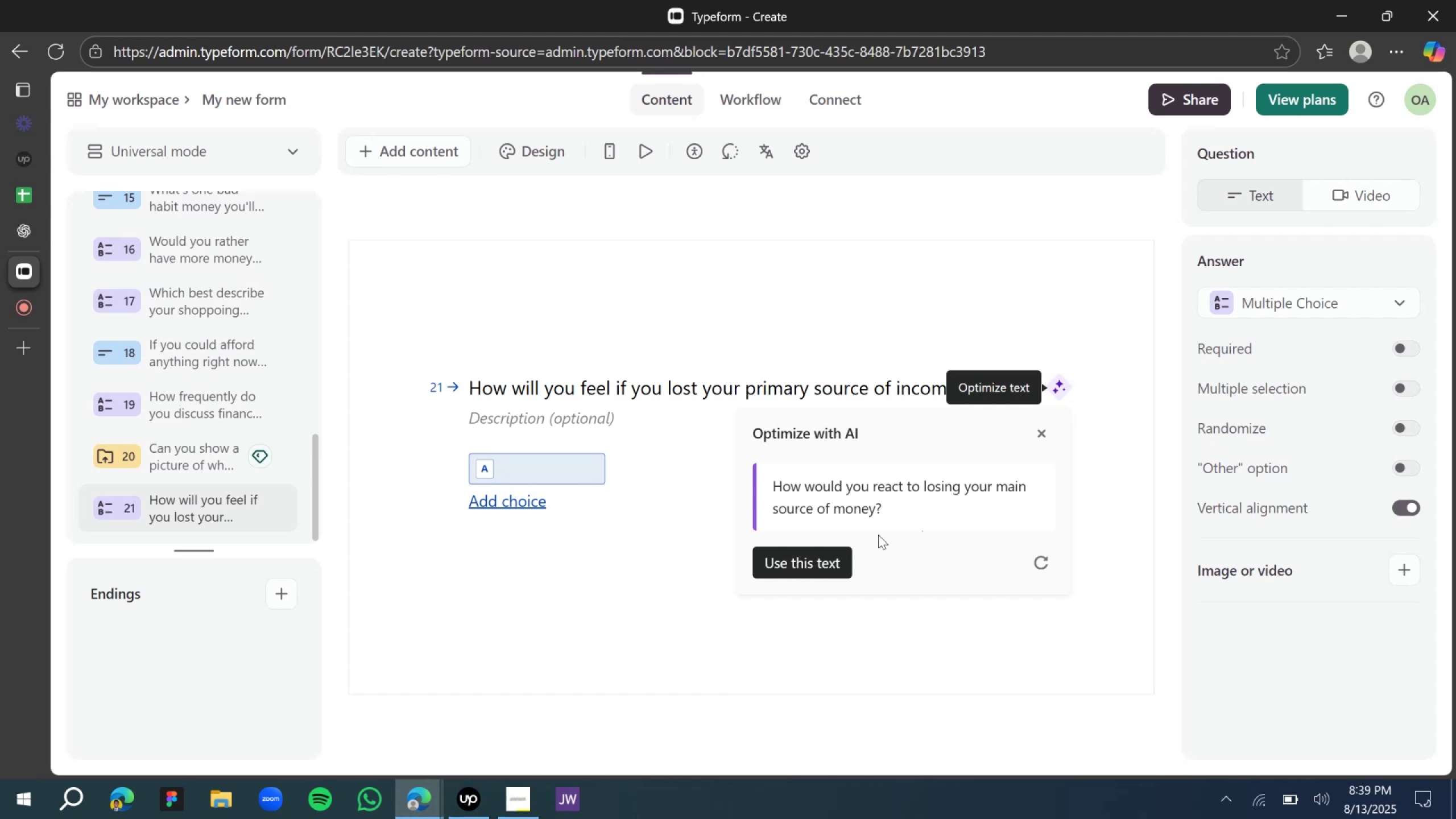 
wait(22.31)
 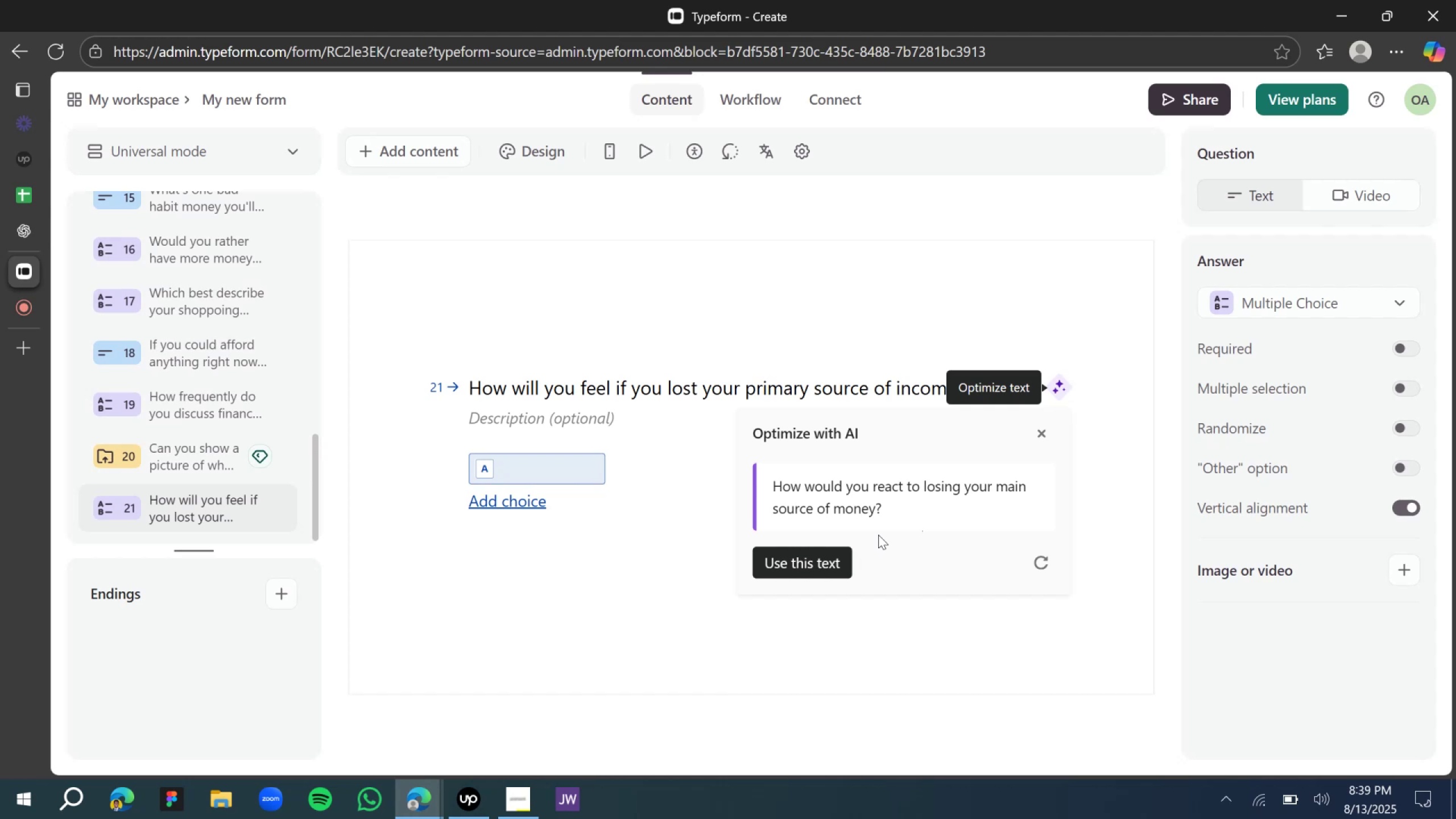 
left_click([1049, 554])
 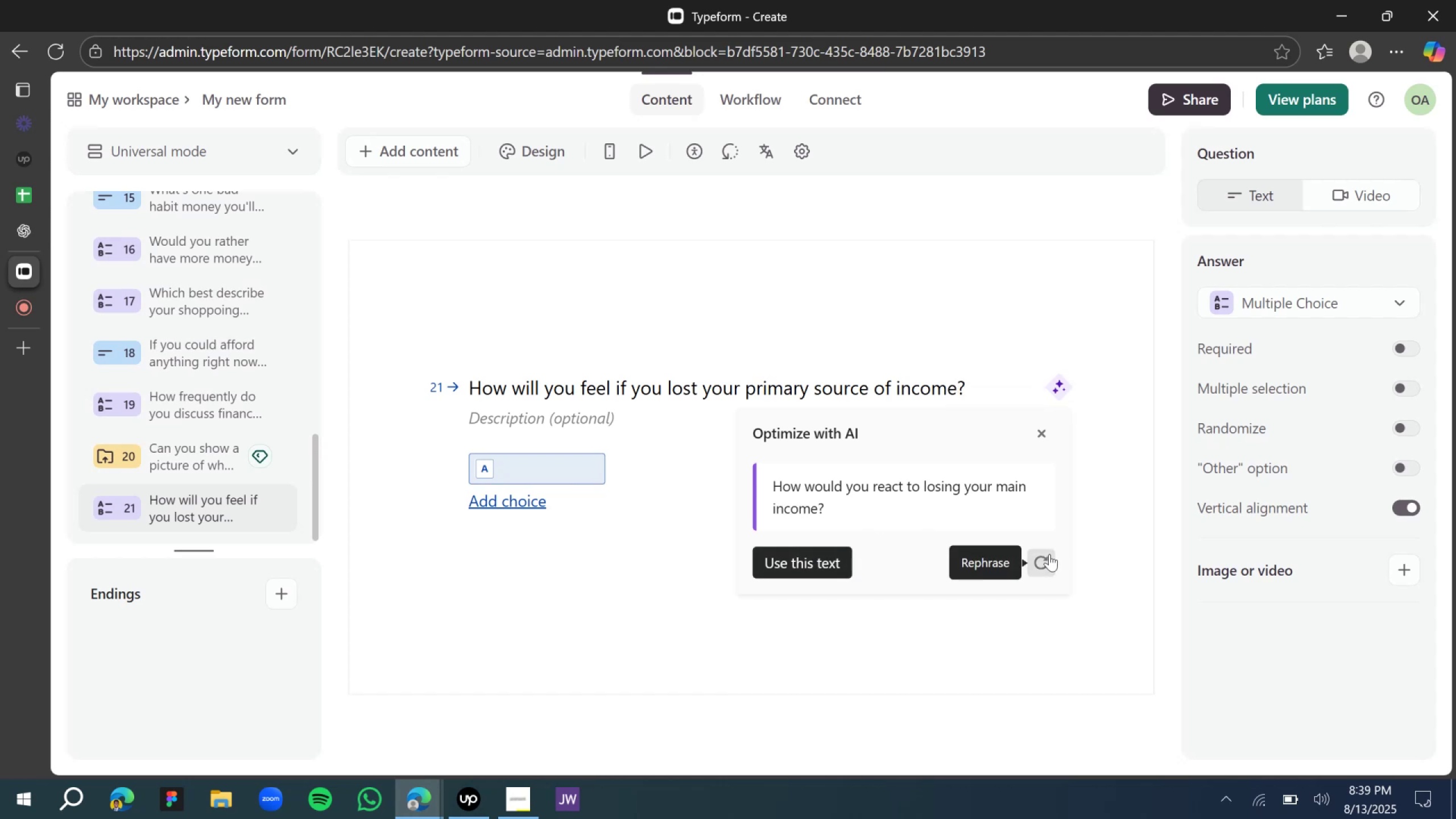 
left_click([1049, 554])
 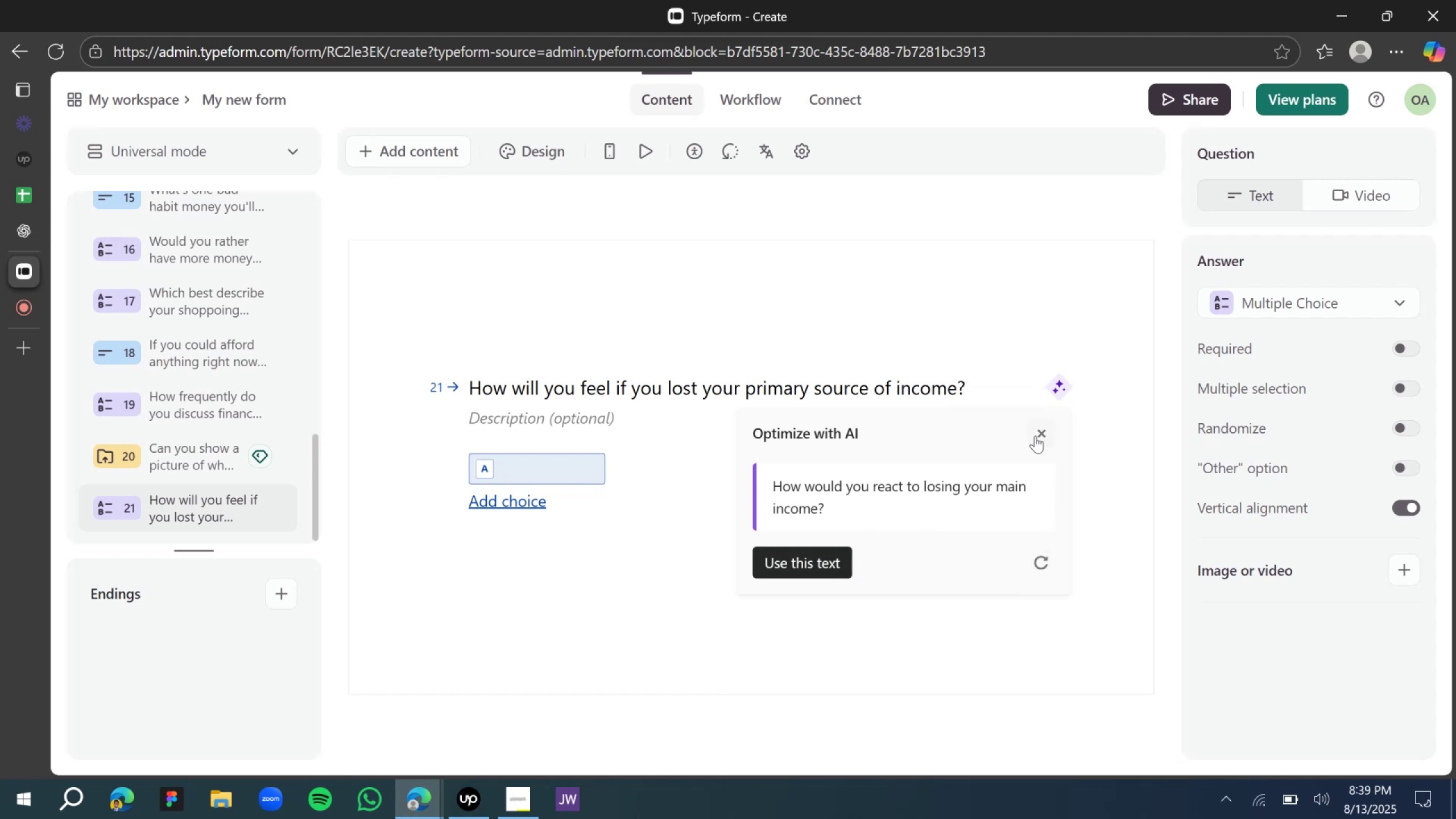 
left_click([1034, 432])
 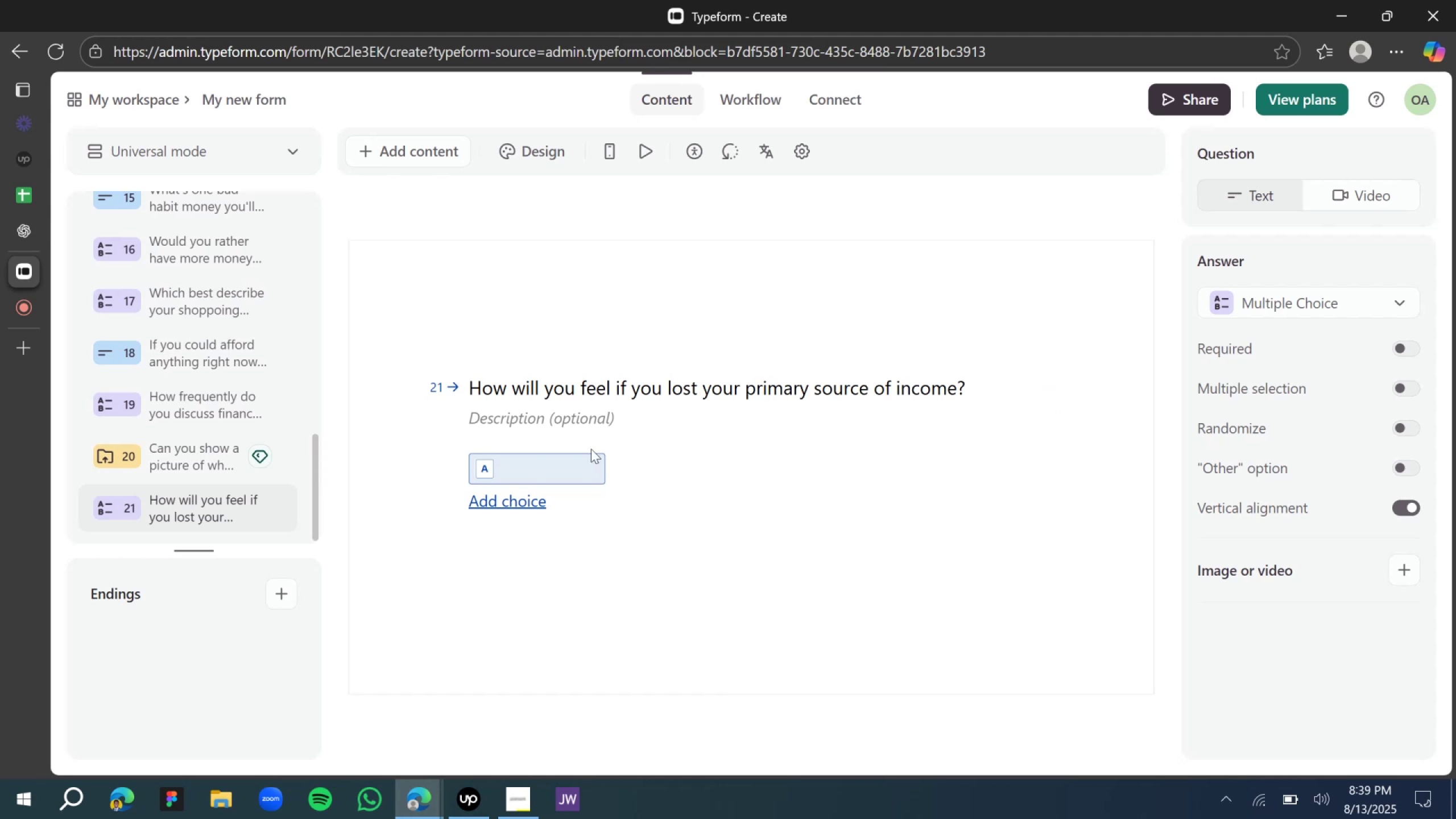 
left_click([549, 460])
 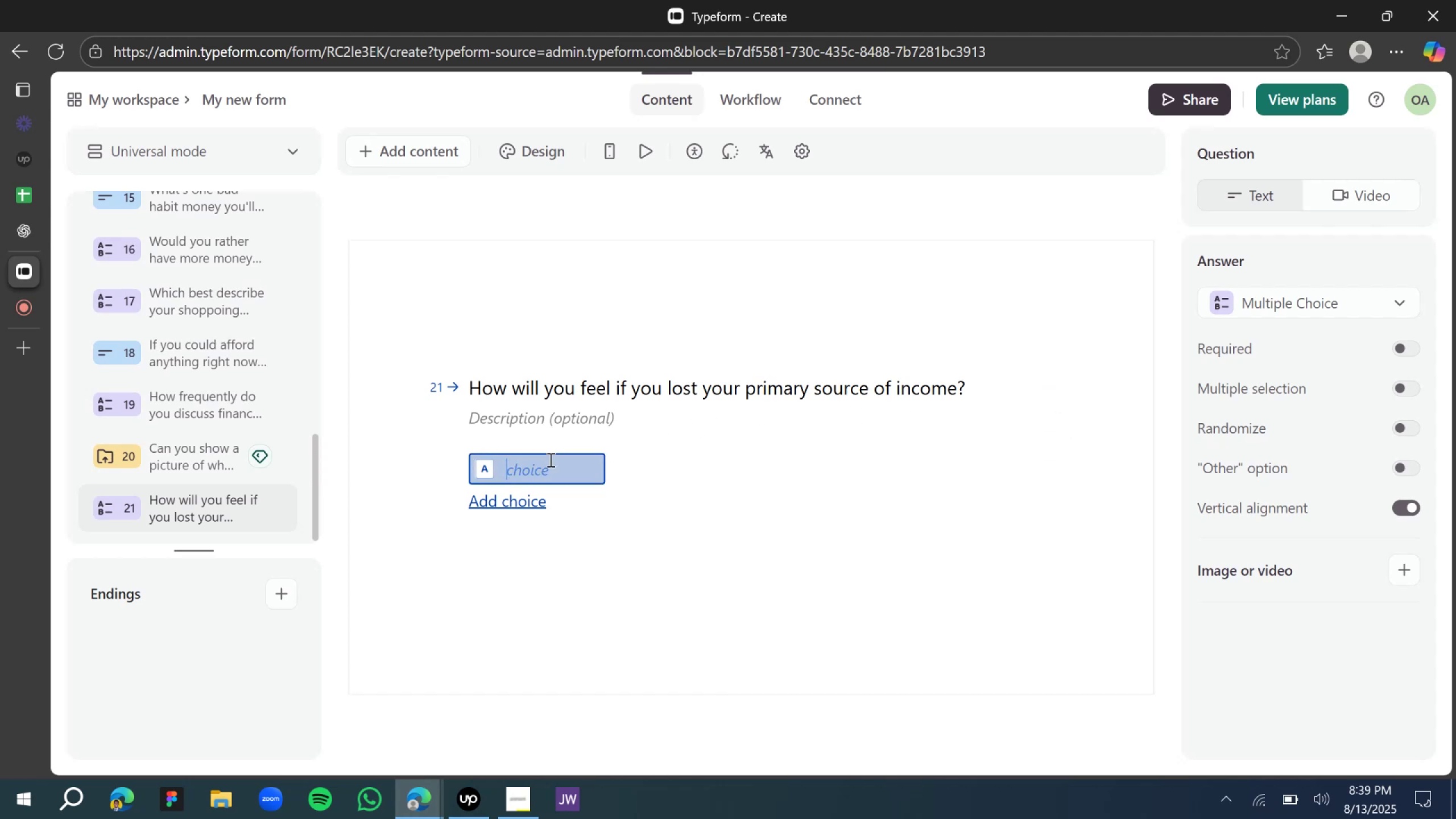 
type(Calm)
 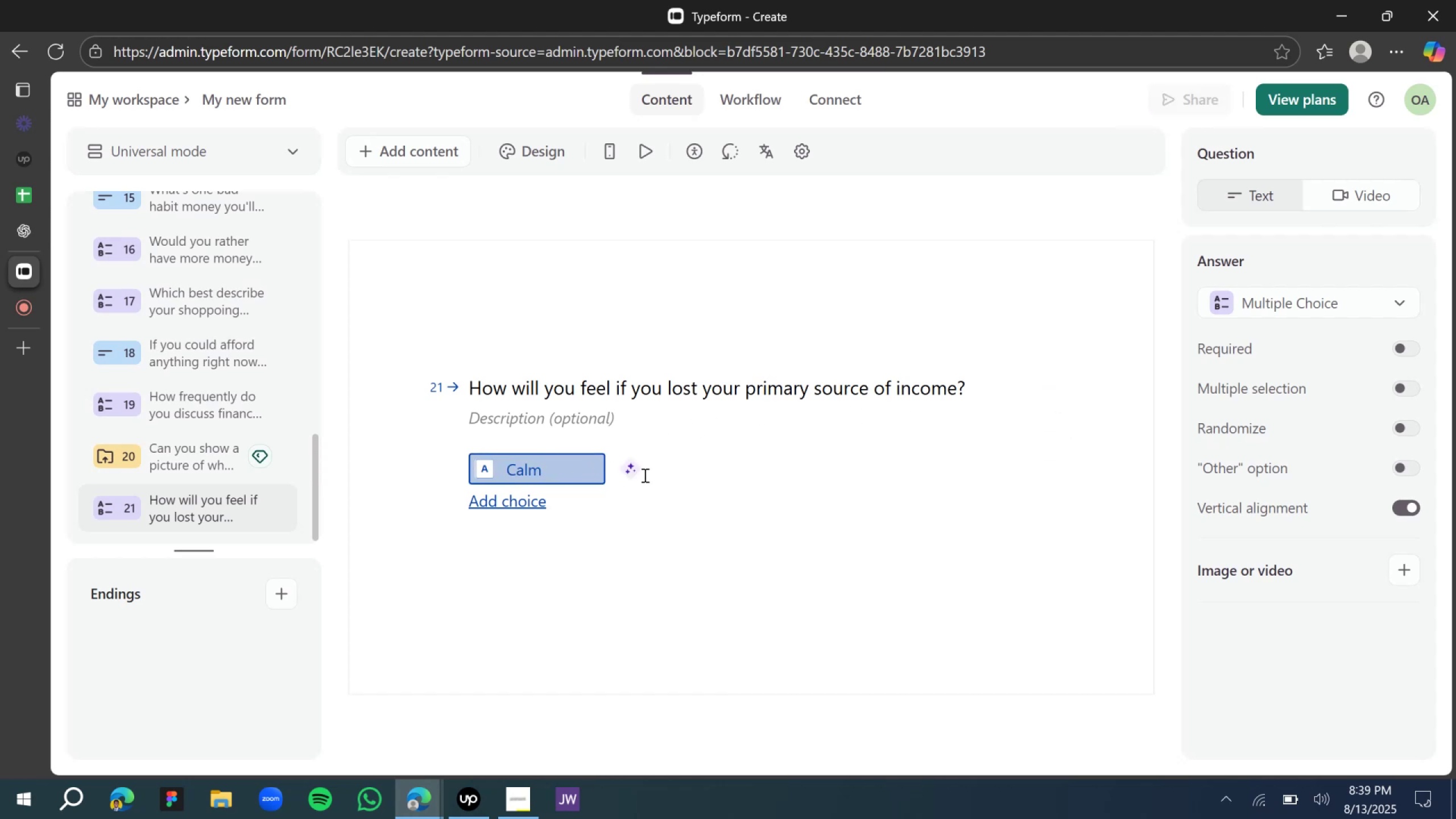 
left_click([633, 470])
 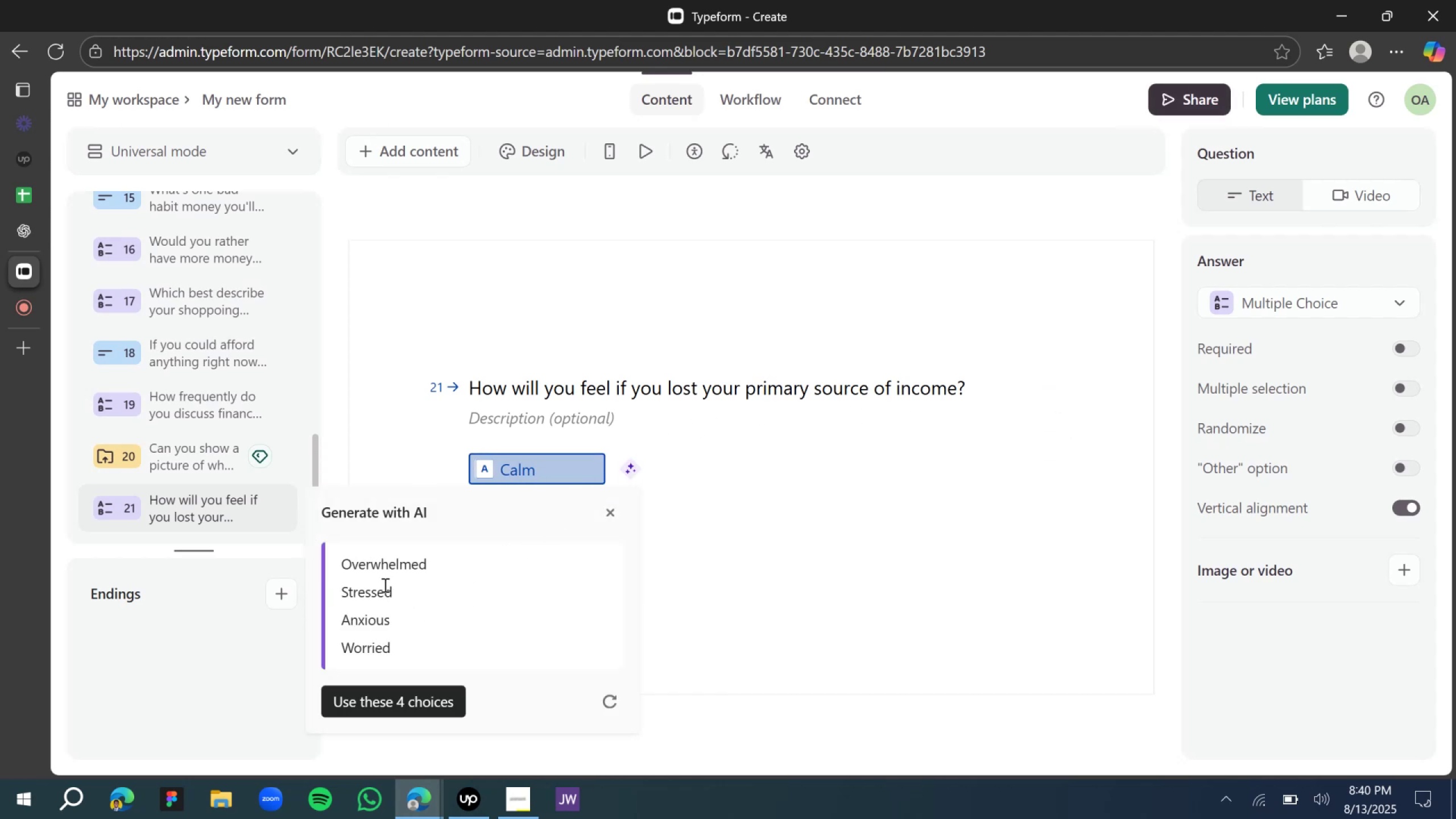 
left_click([380, 697])
 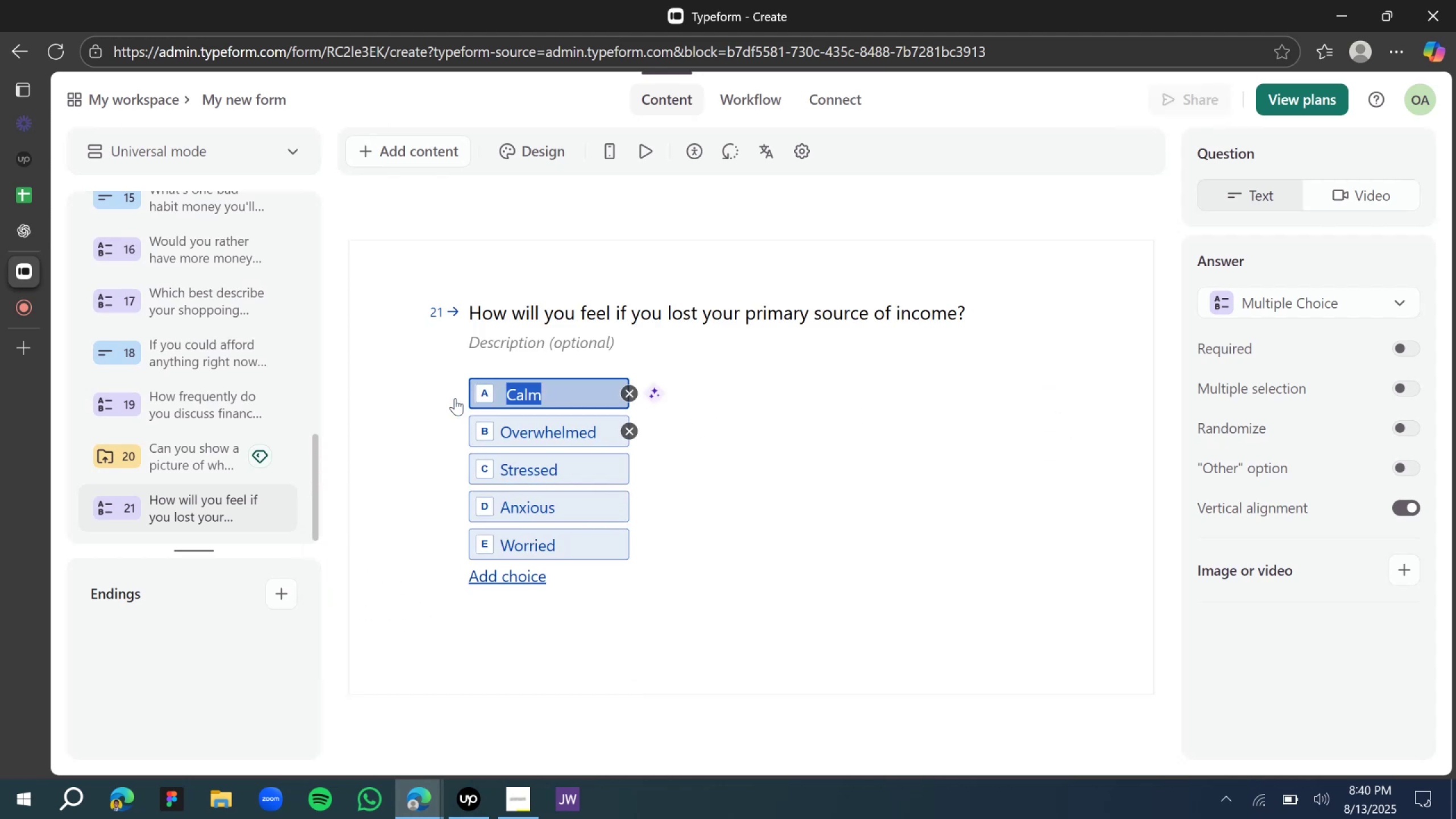 
left_click([433, 389])
 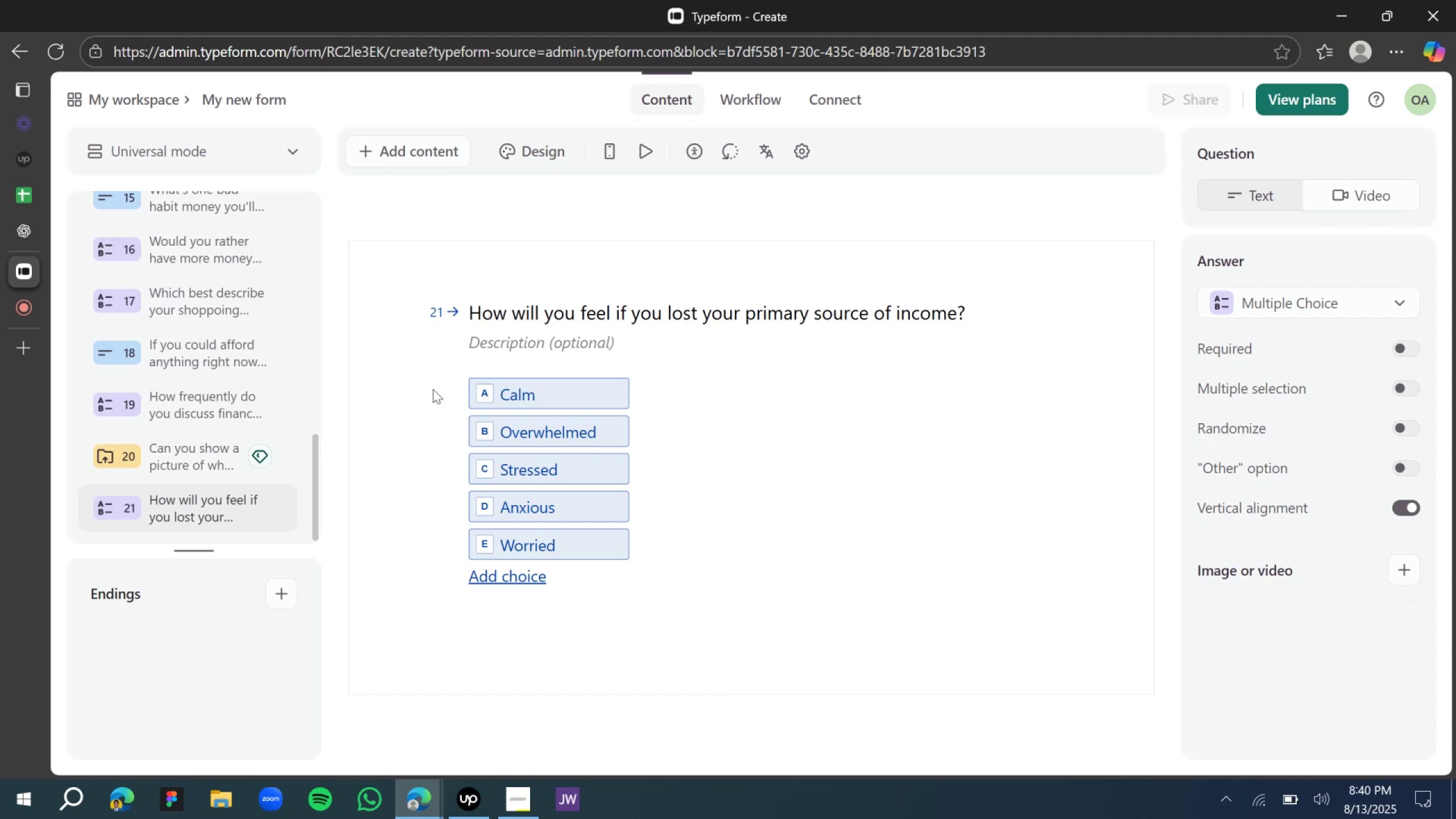 
left_click([533, 679])
 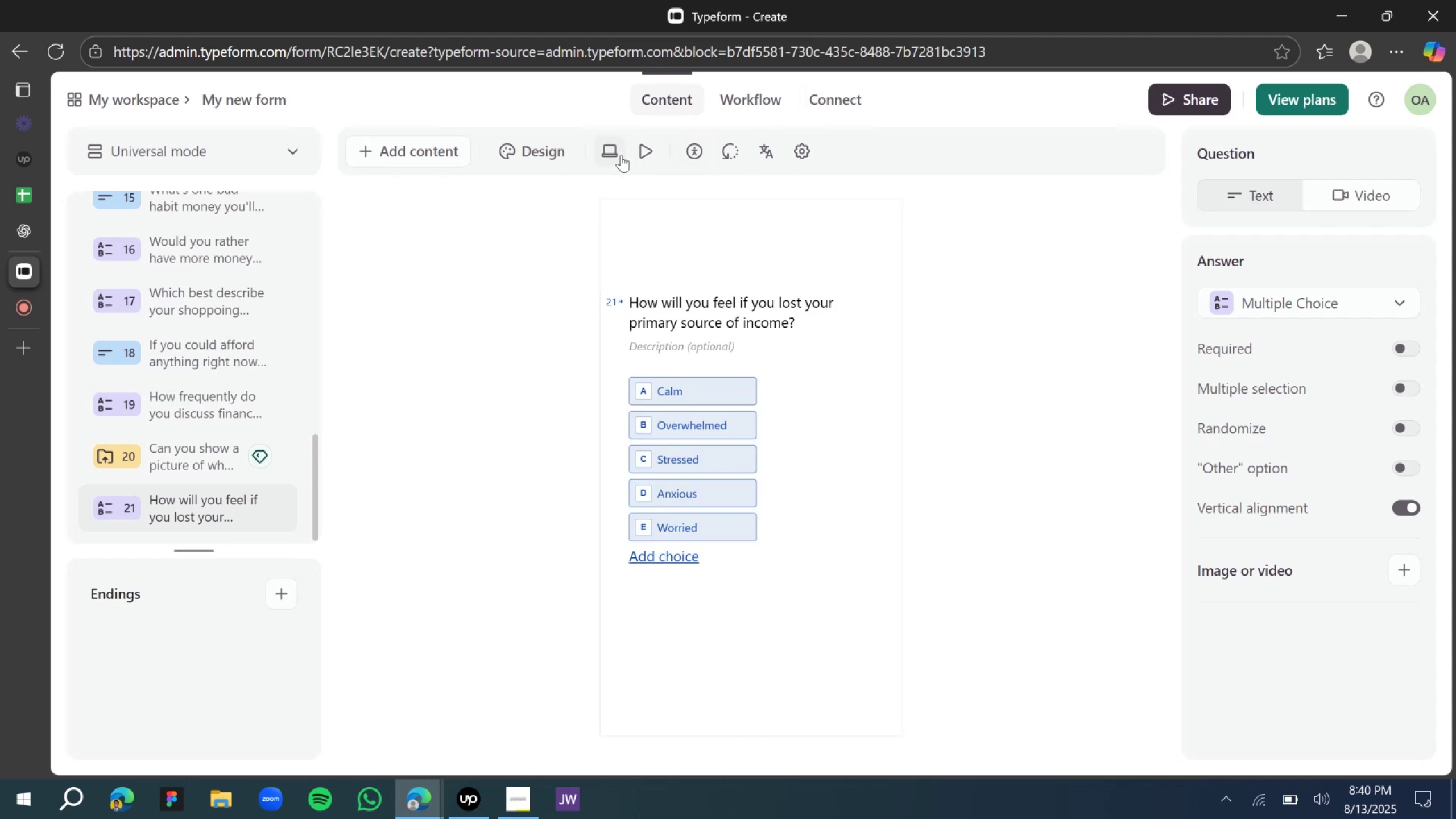 
left_click([639, 153])
 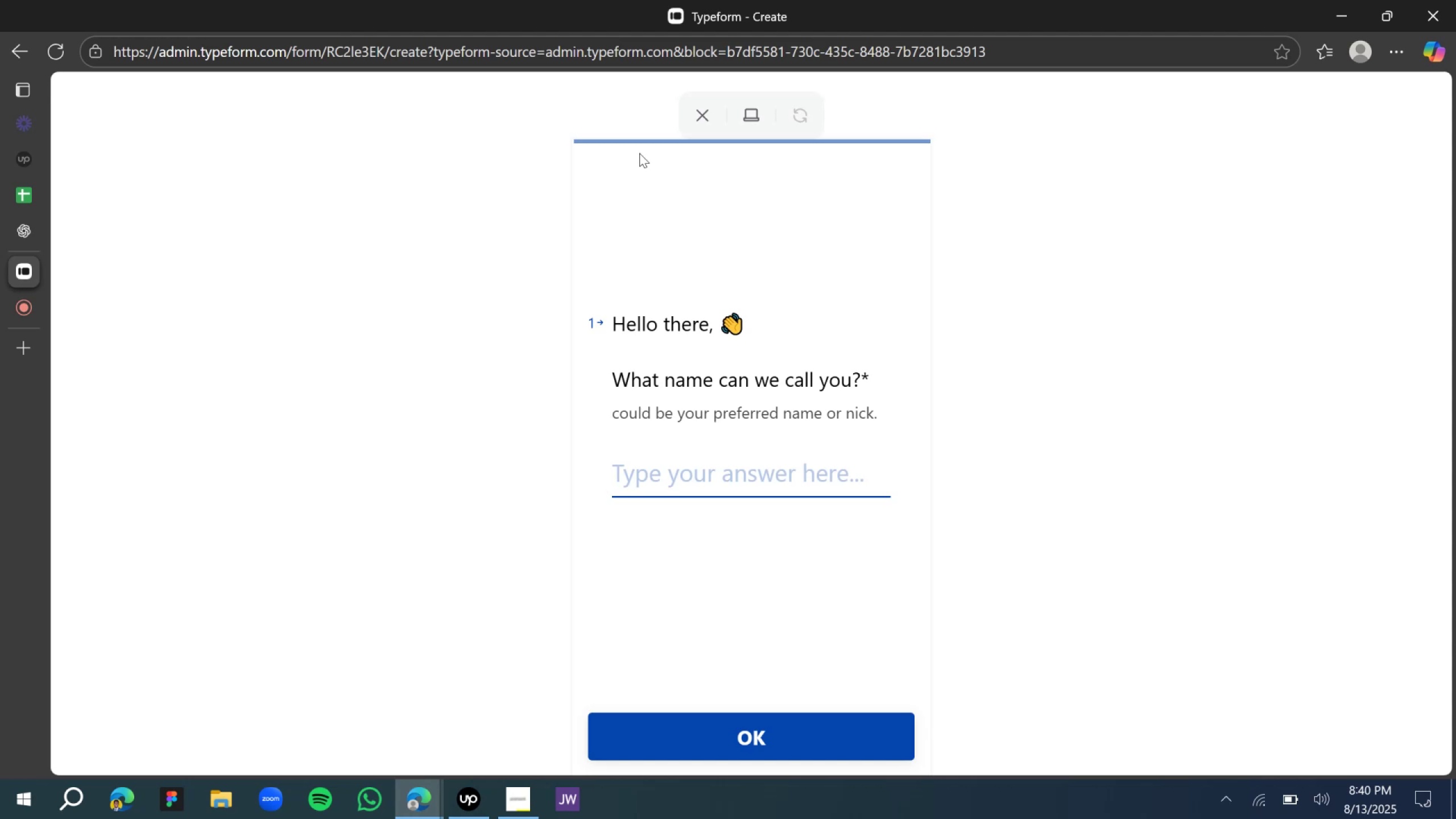 
wait(31.33)
 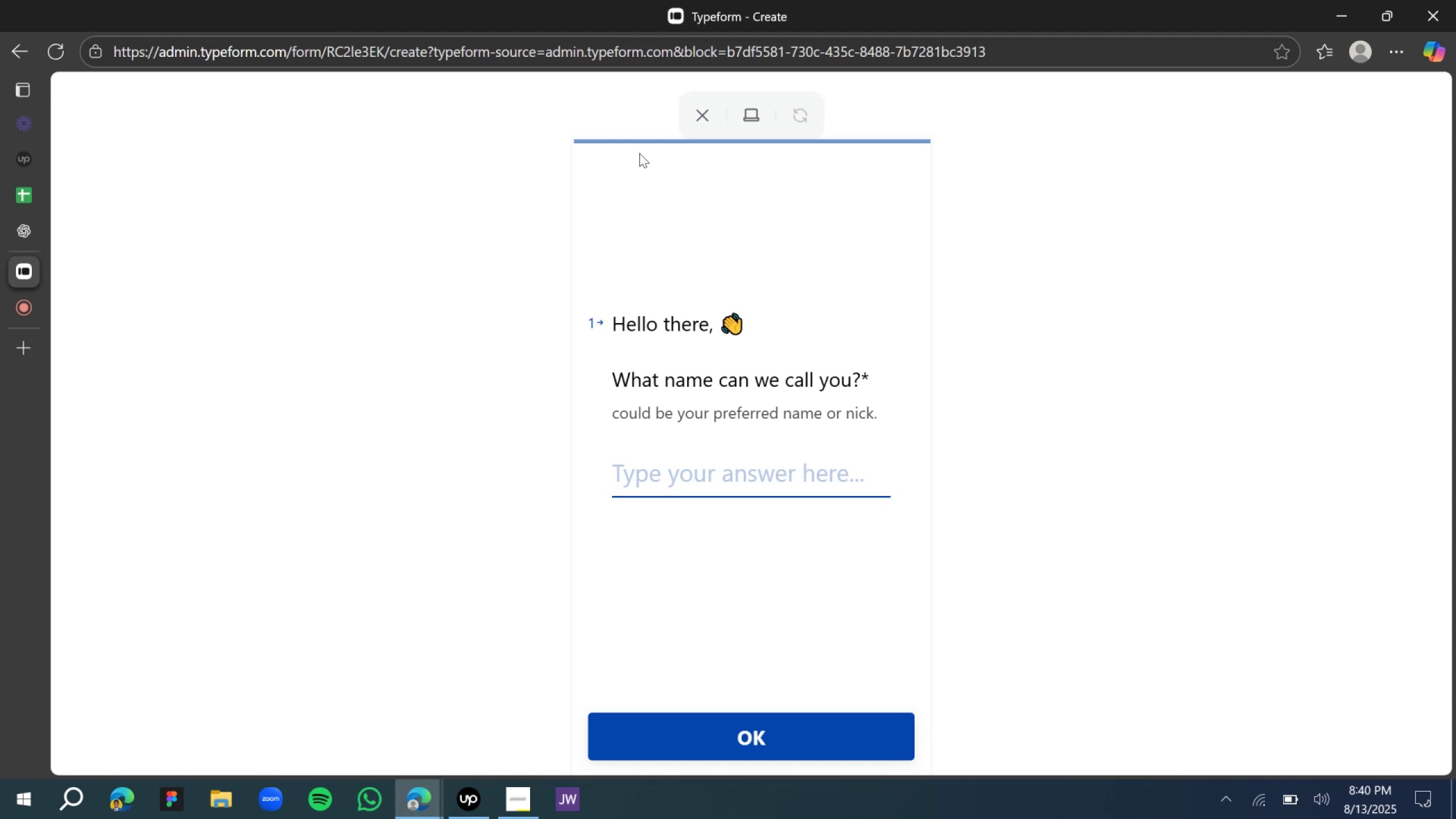 
left_click([758, 119])
 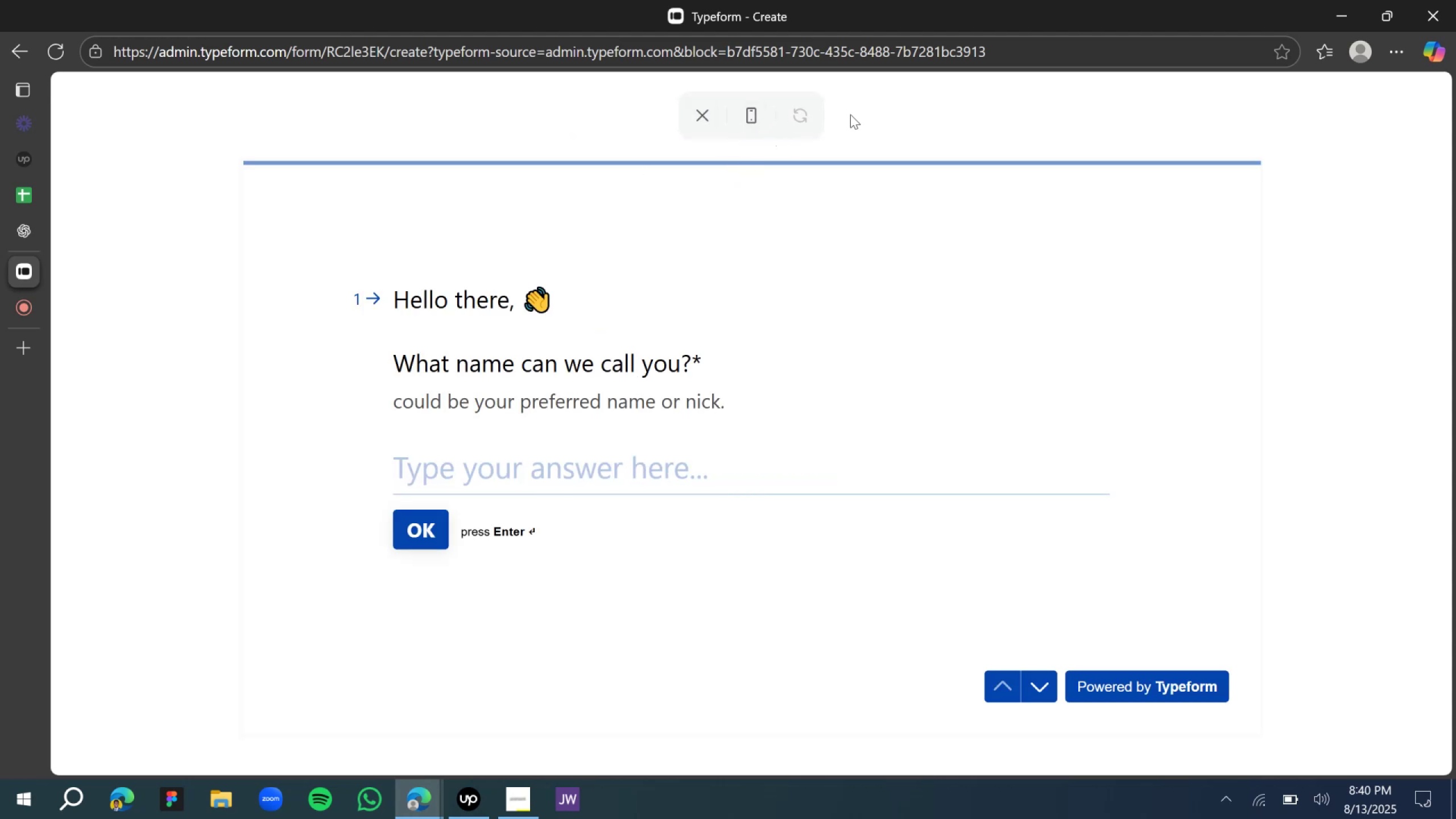 
left_click([705, 114])
 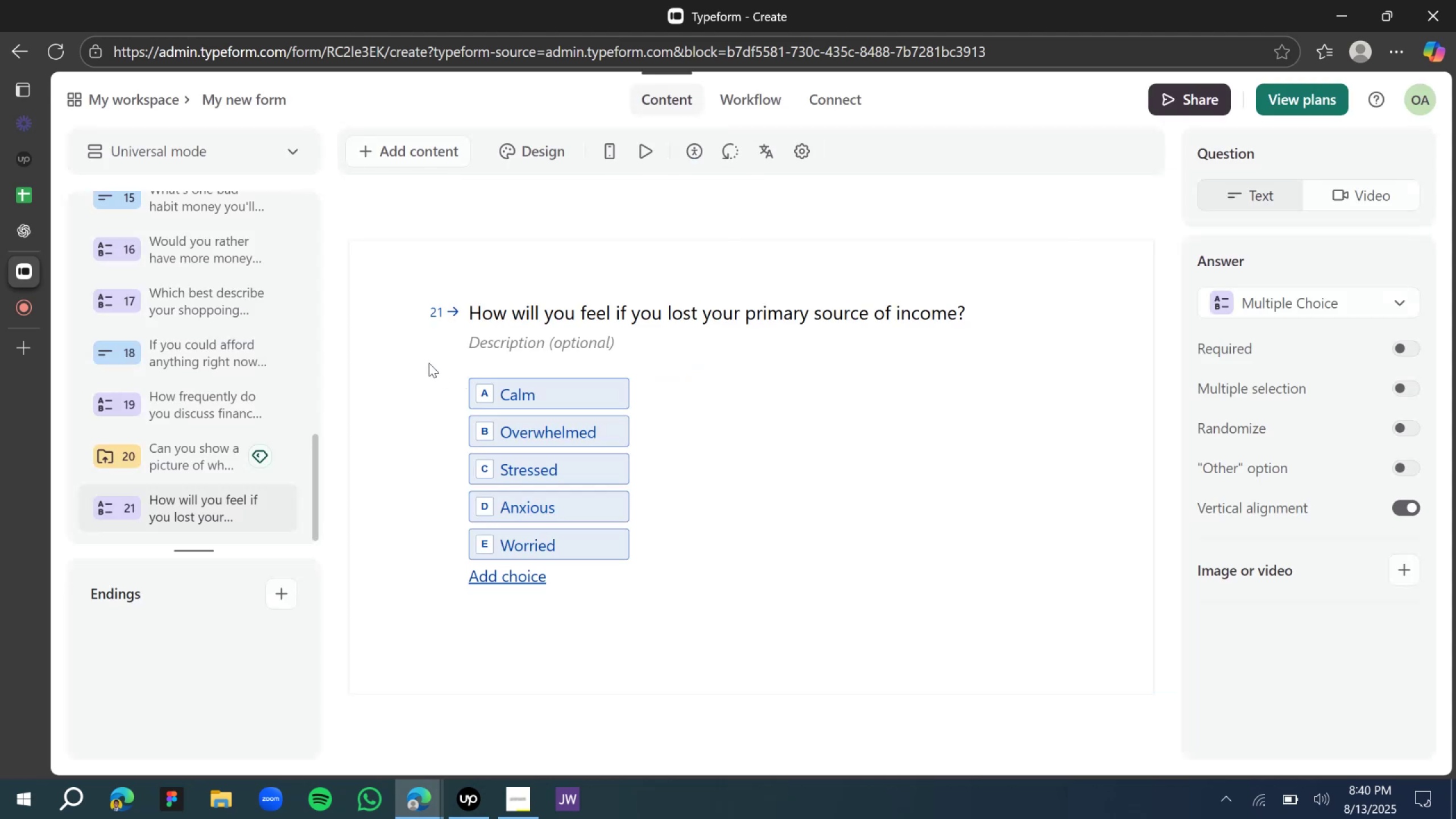 
scroll: coordinate [472, 383], scroll_direction: down, amount: 3.0
 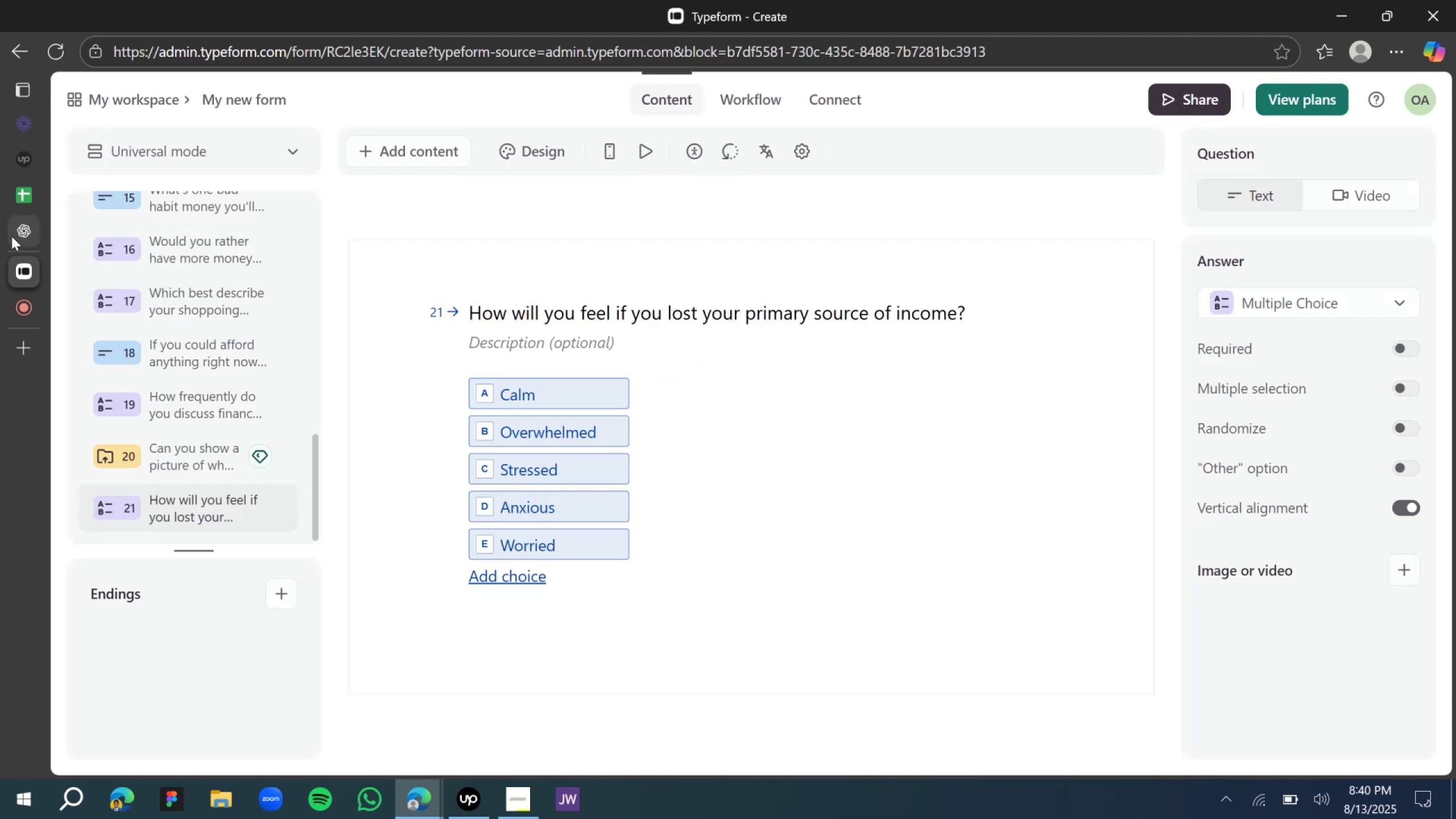 
left_click([24, 231])
 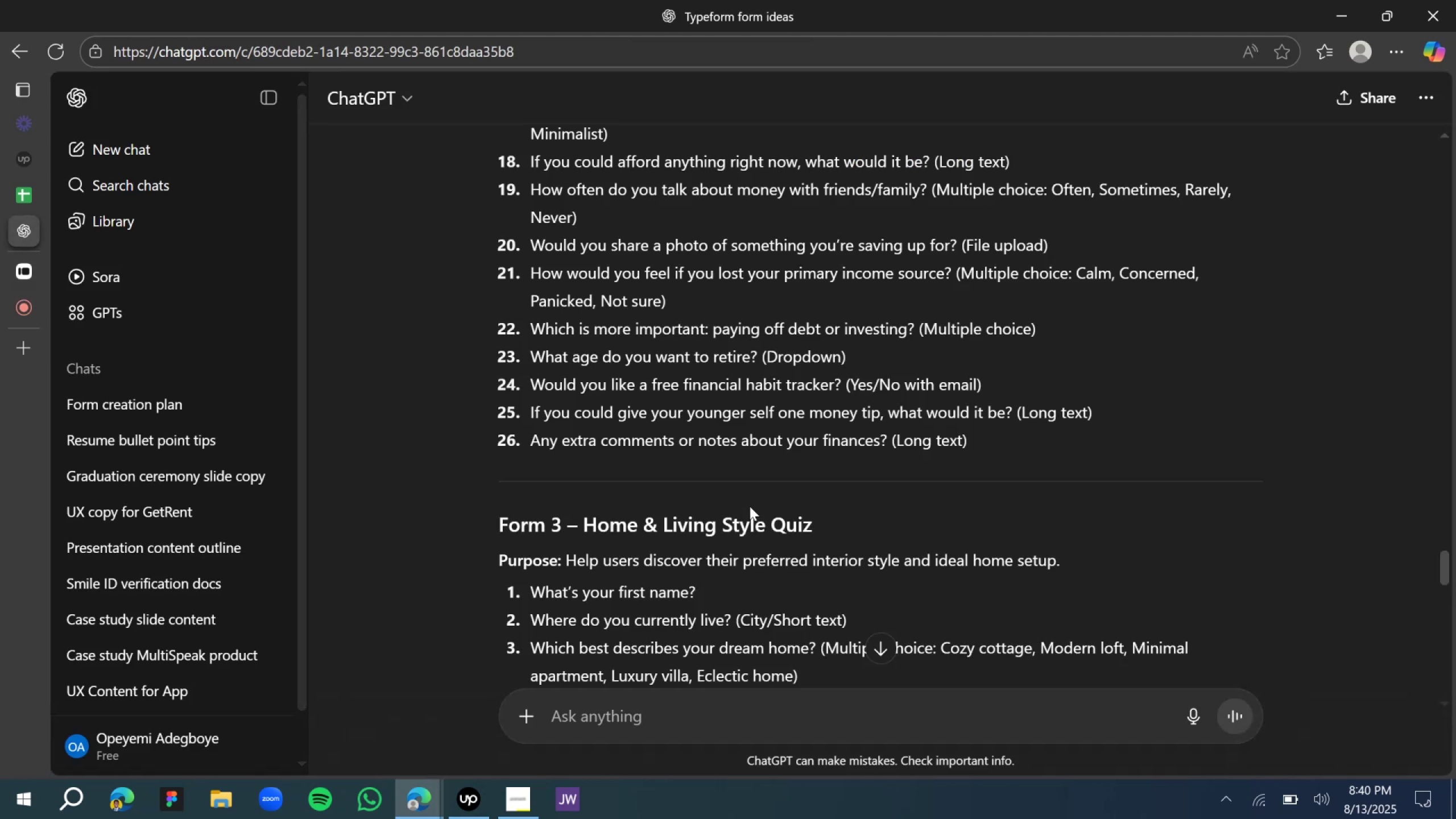 
wait(9.56)
 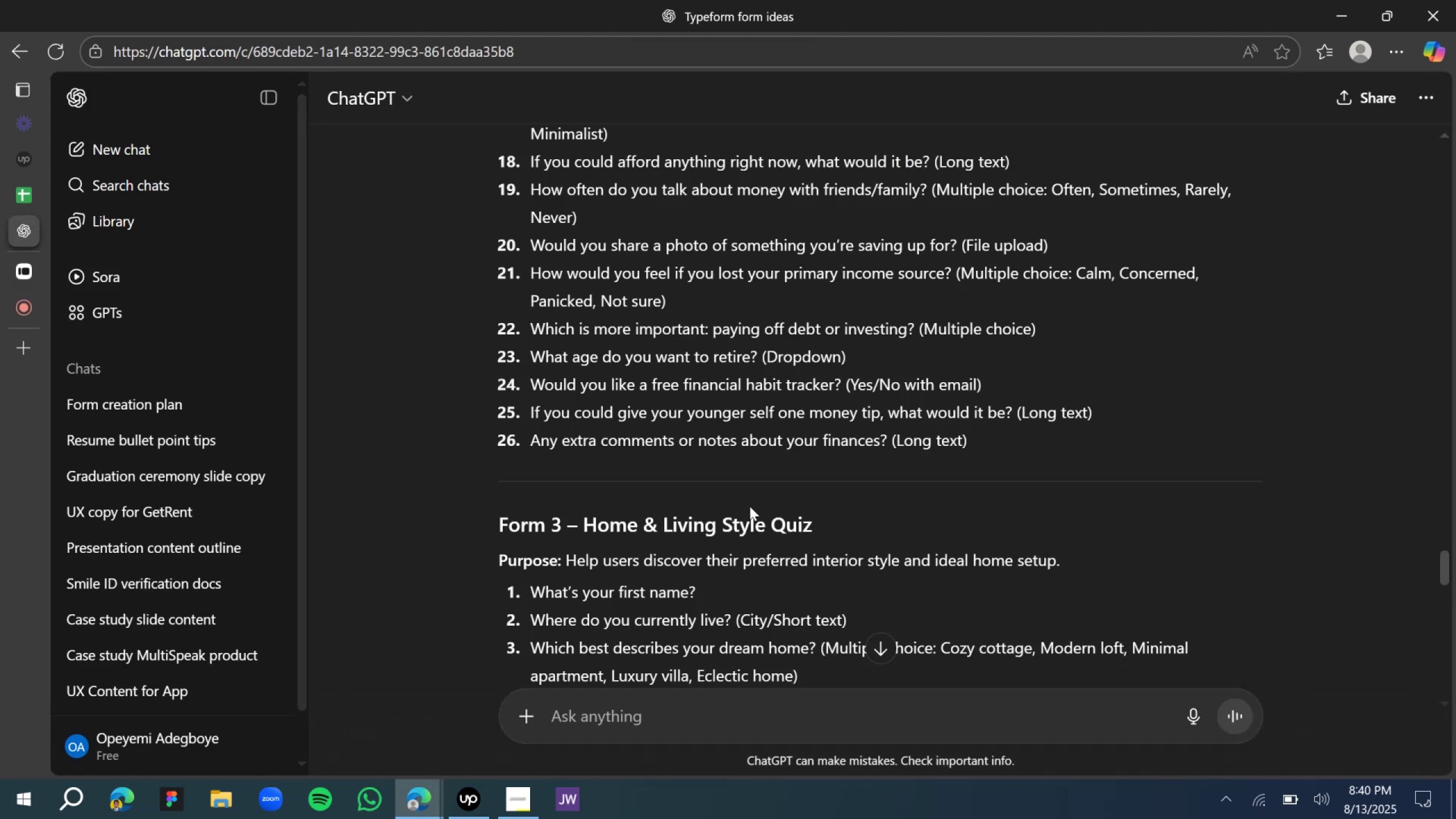 
left_click([75, 275])
 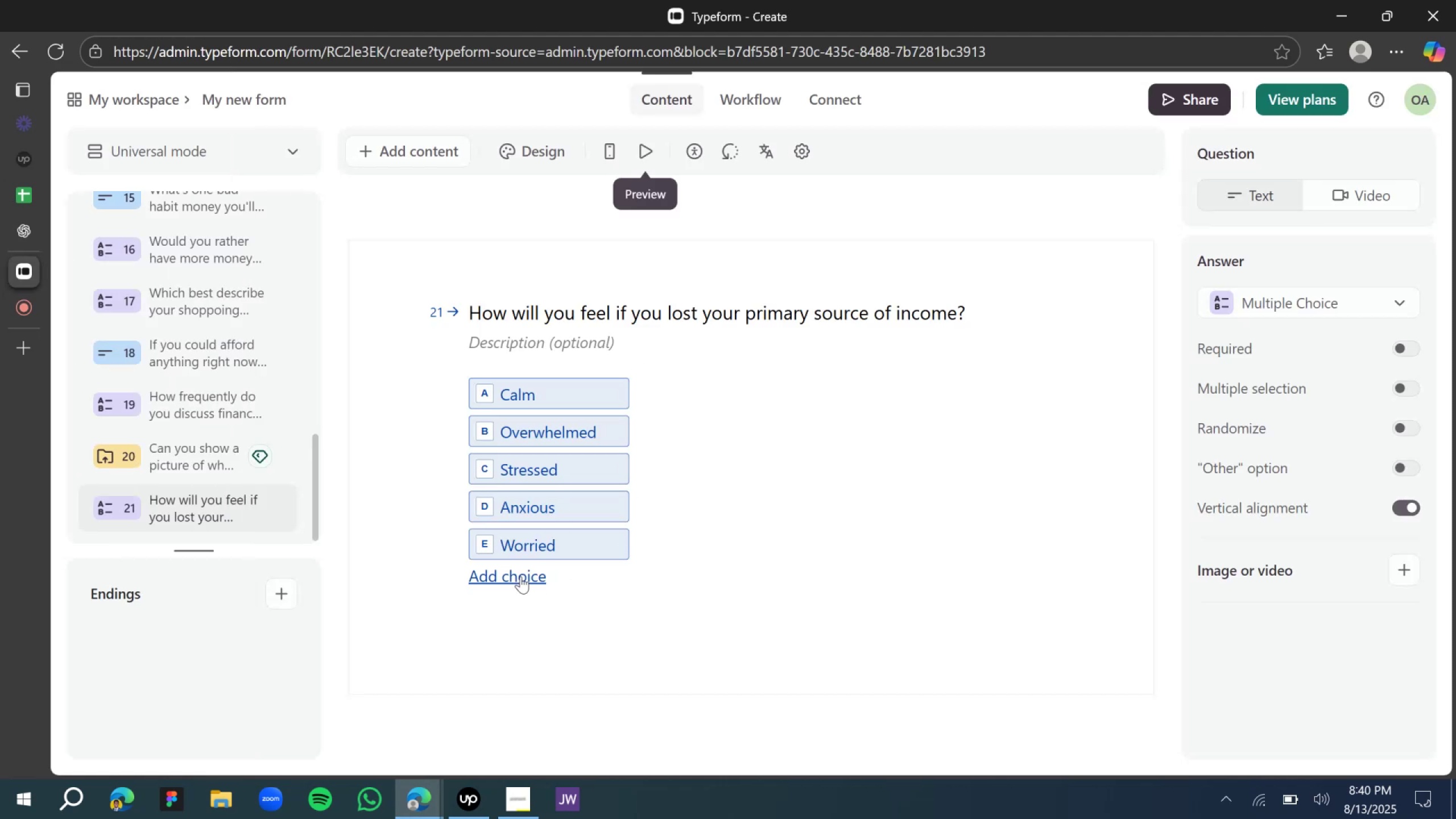 
left_click([520, 576])
 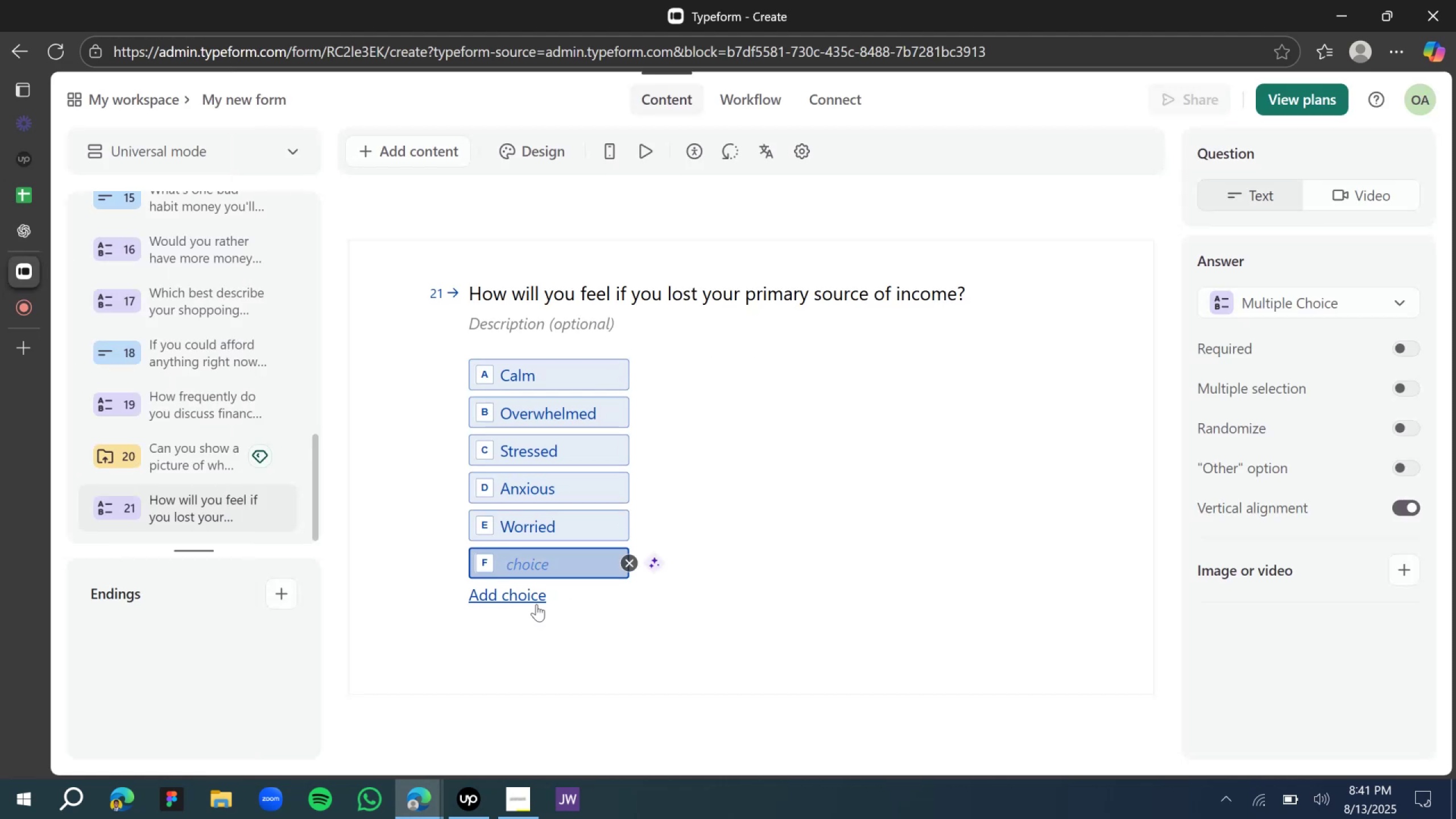 
type(Not sure)
 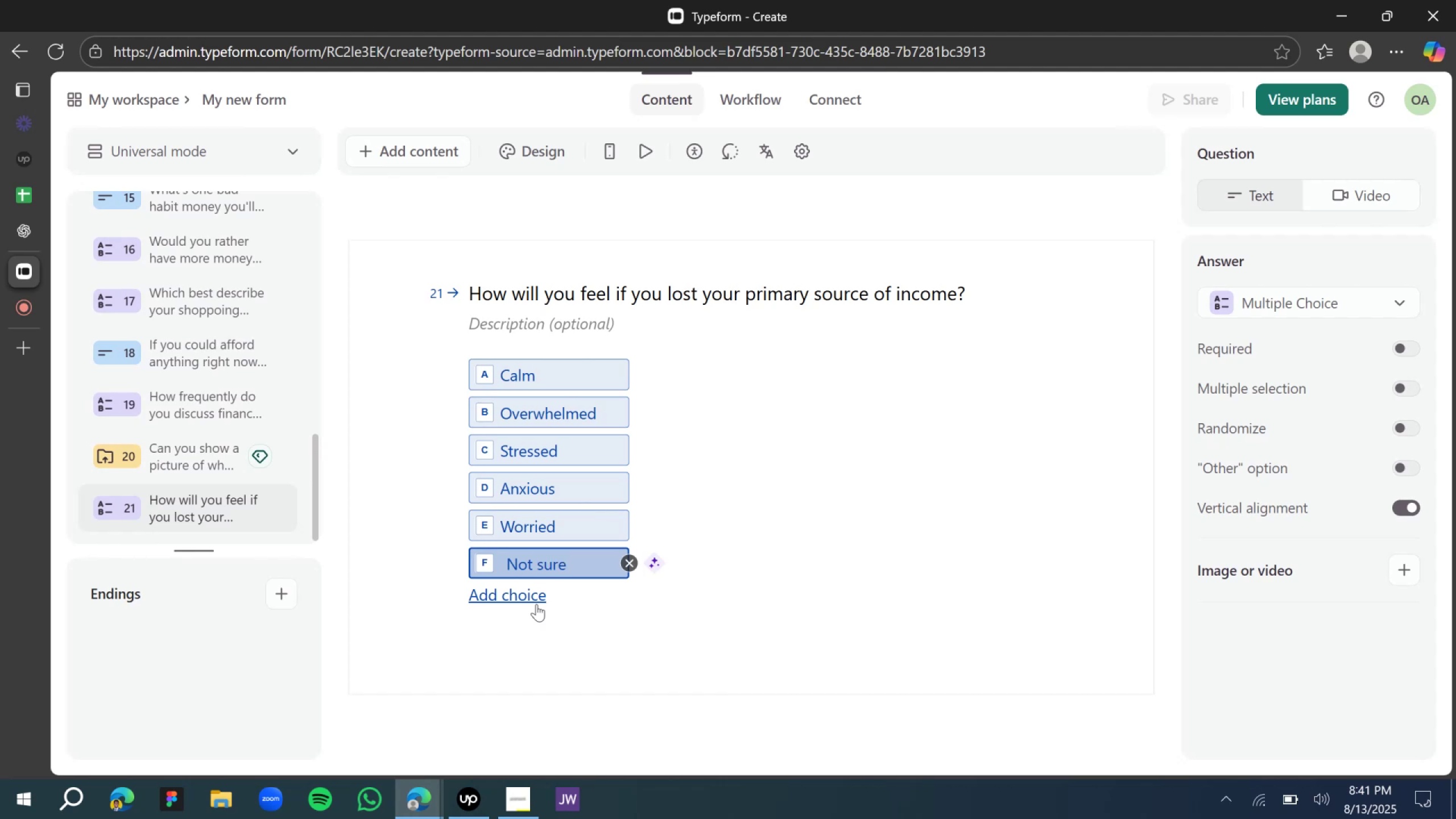 
left_click([541, 623])
 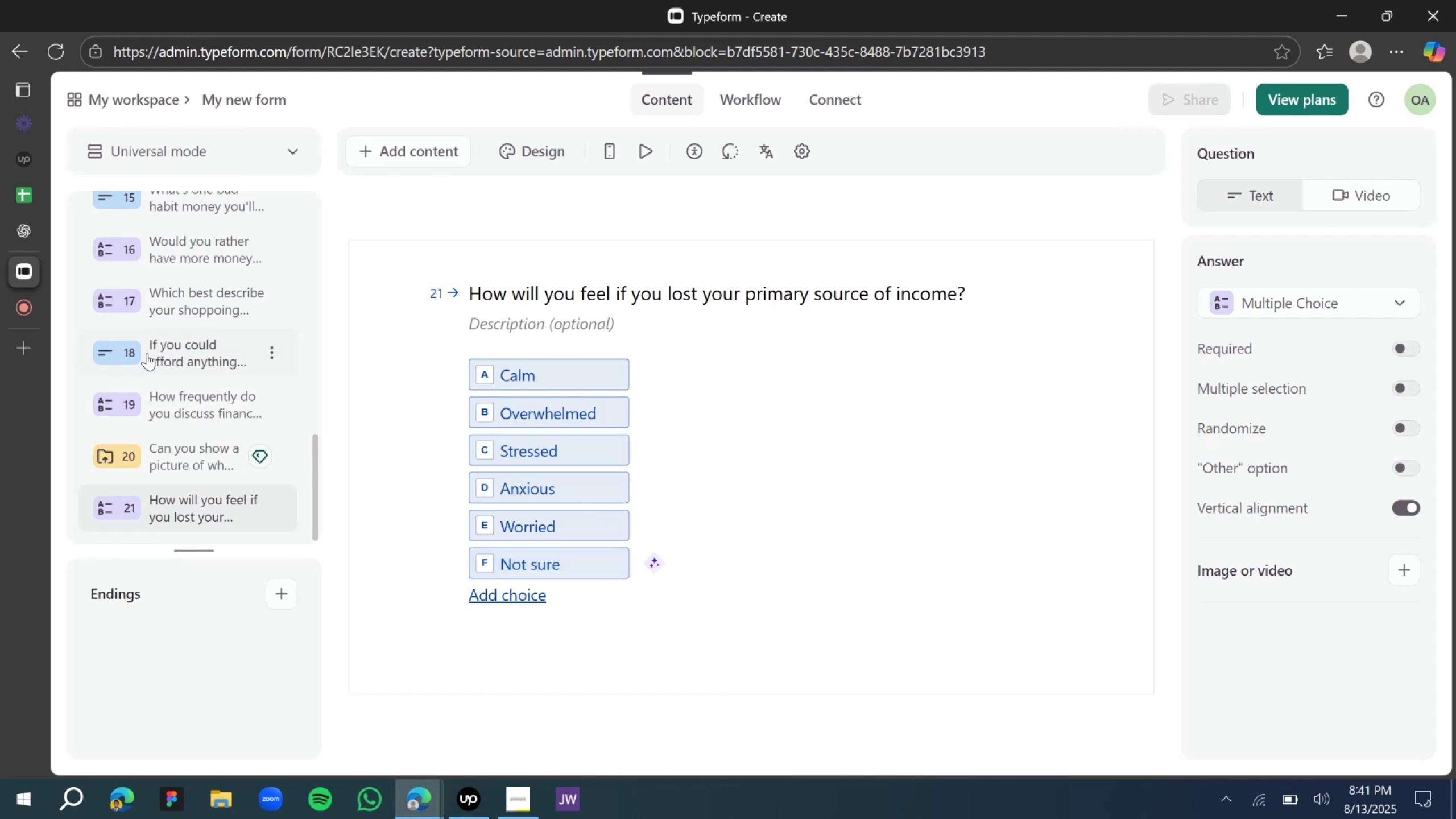 
scroll: coordinate [250, 436], scroll_direction: down, amount: 4.0
 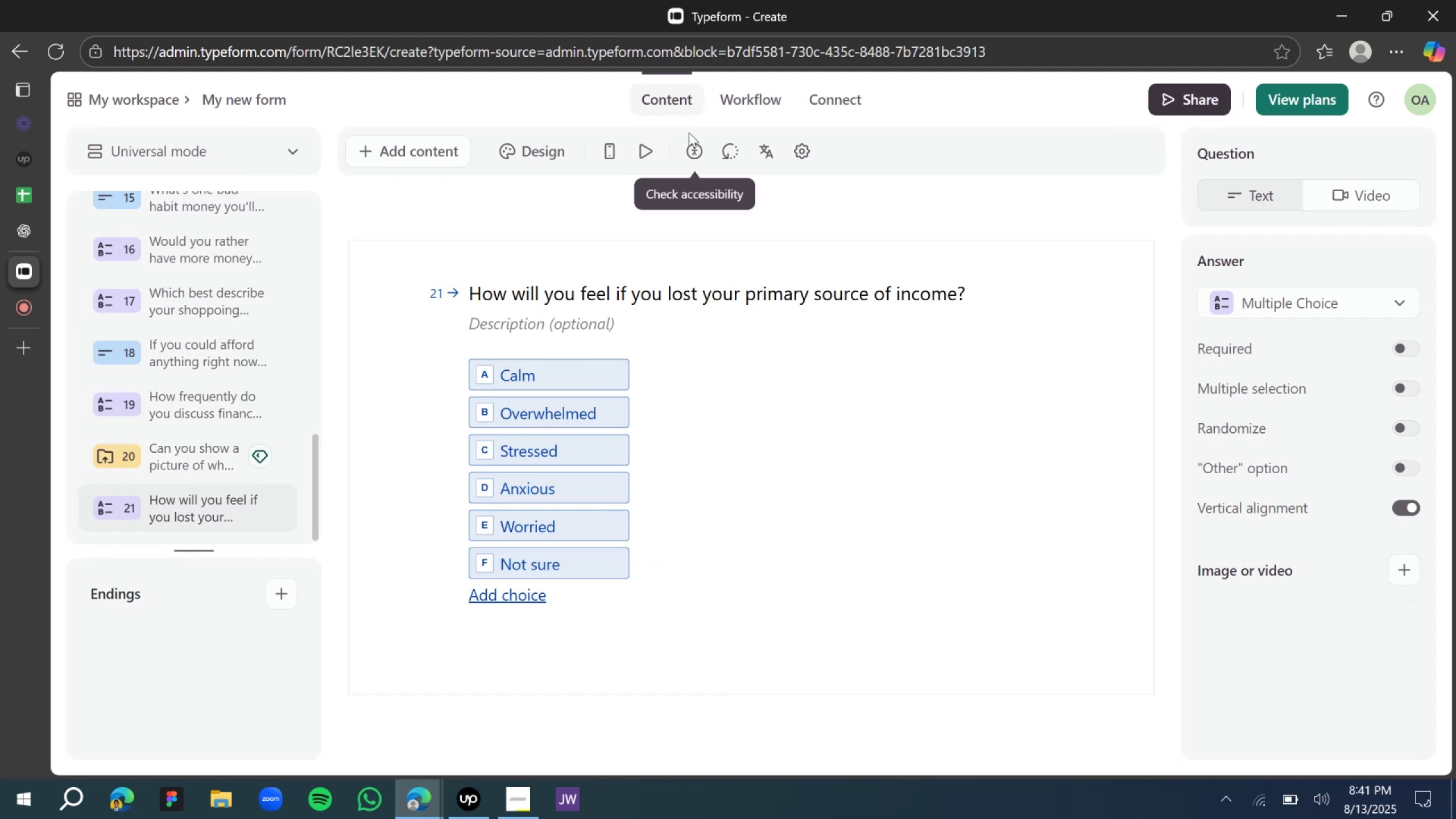 
left_click([420, 144])
 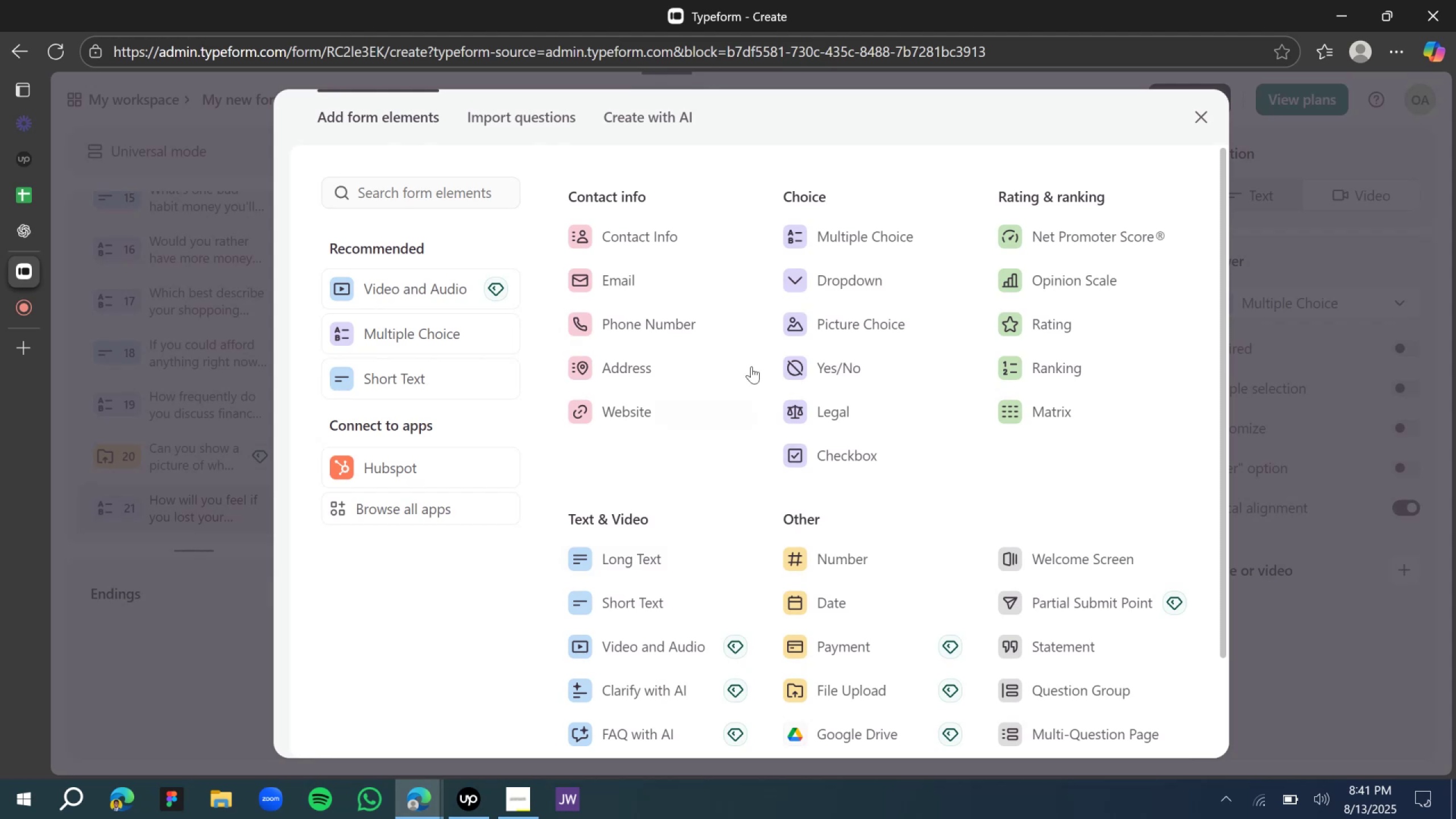 
left_click([852, 240])
 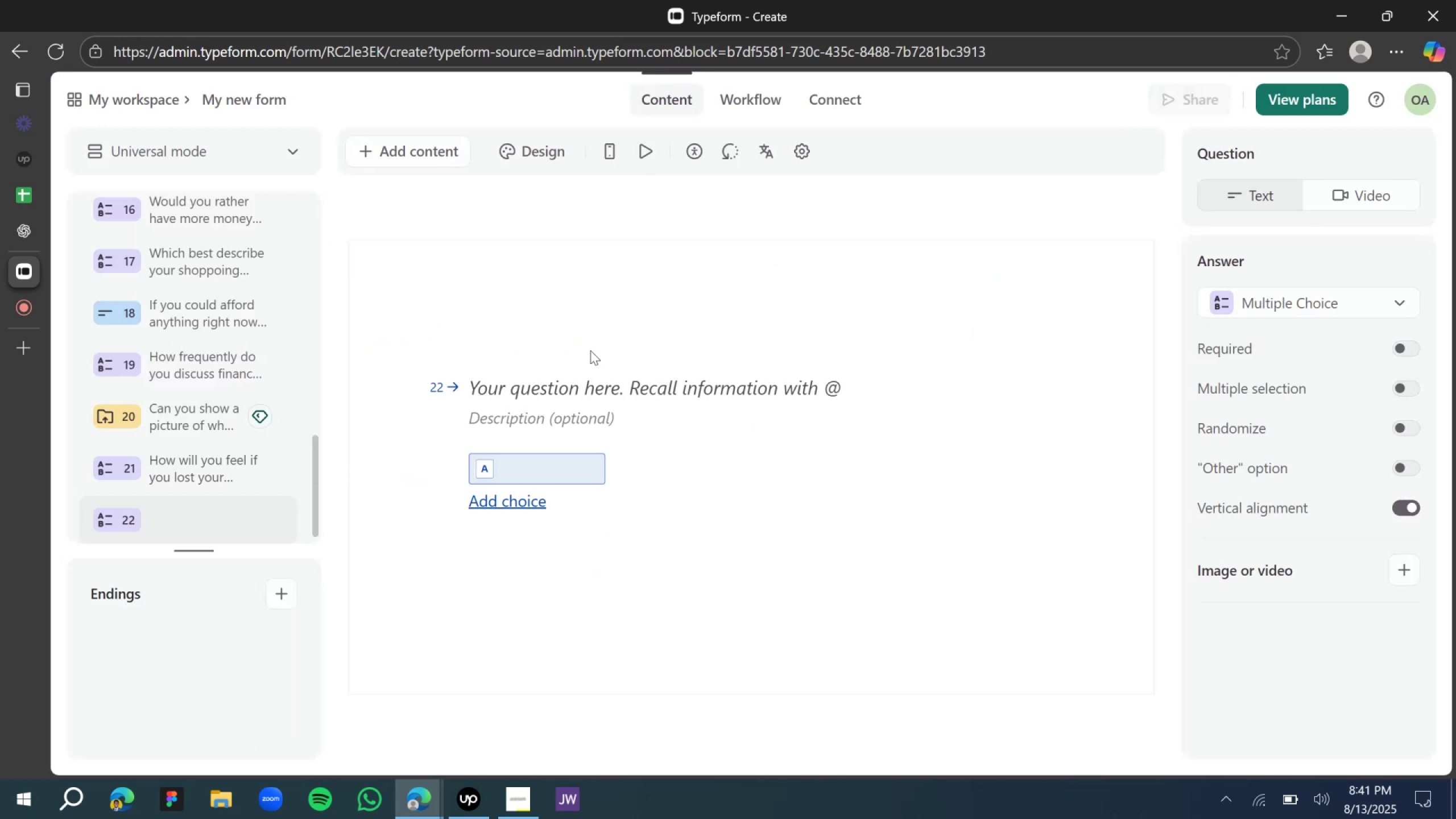 
left_click([566, 378])
 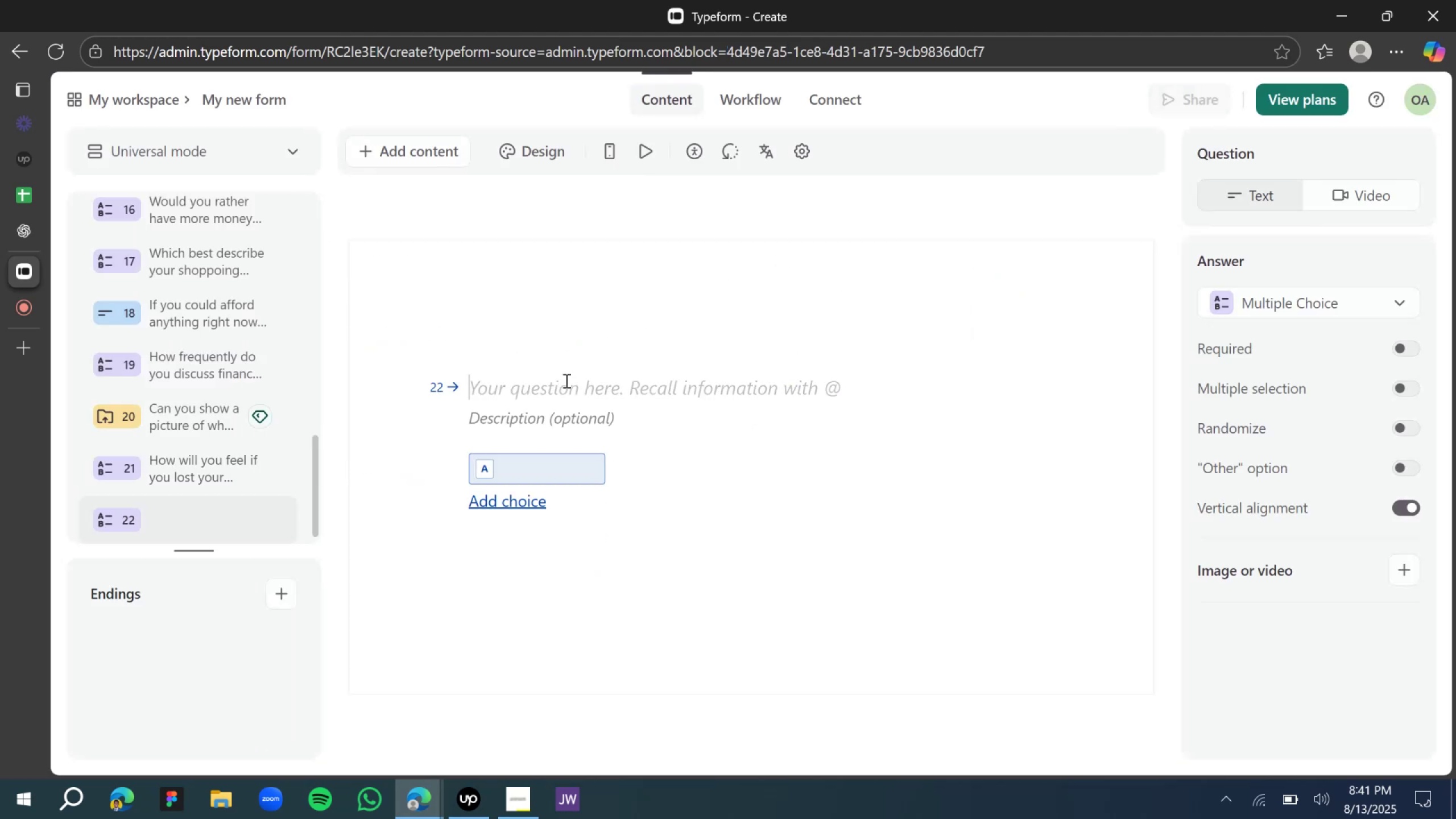 
type(Which of this is more important, op)
key(Backspace)
key(Backspace)
type(paying off debt or )
 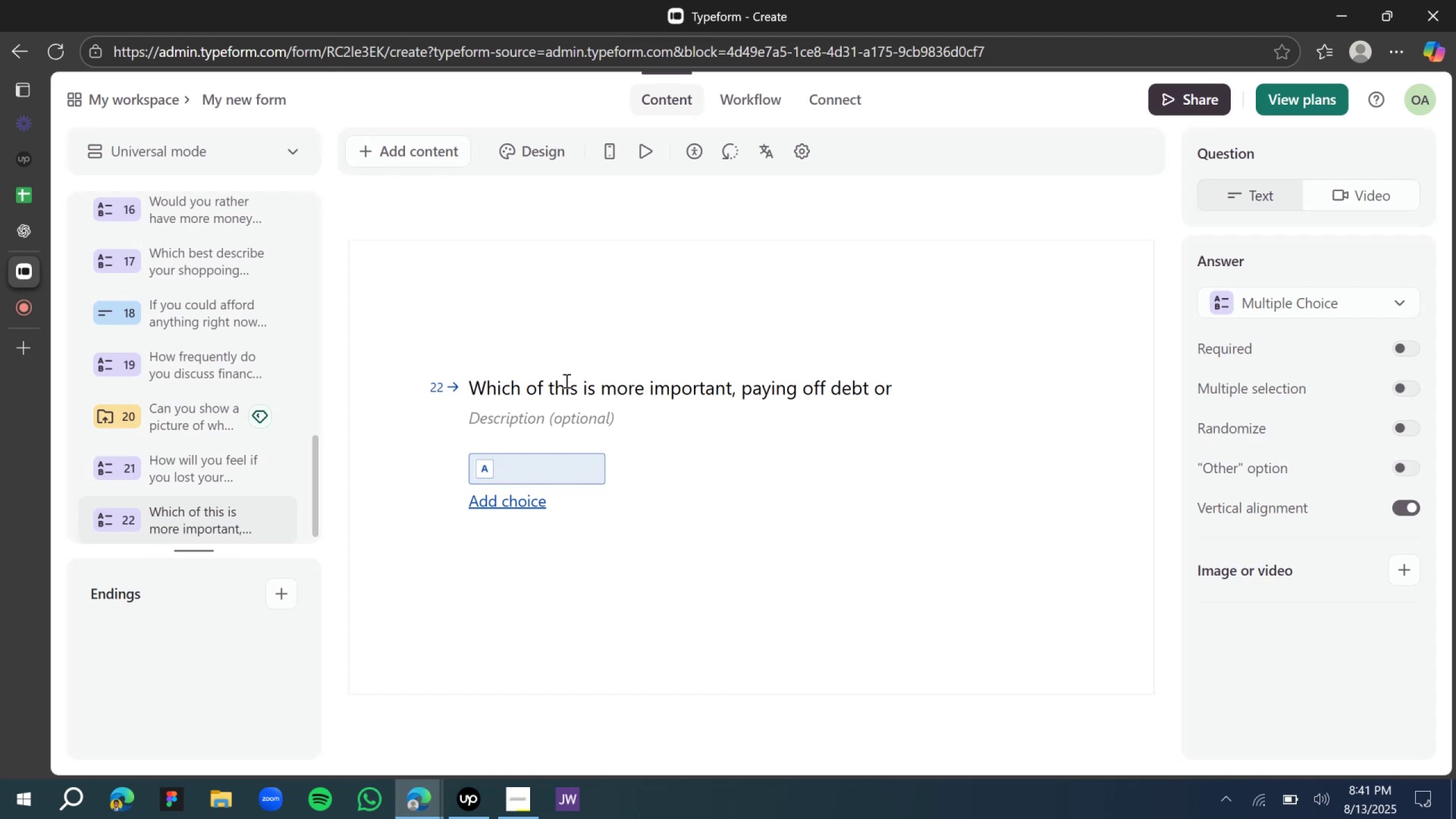 
wait(6.33)
 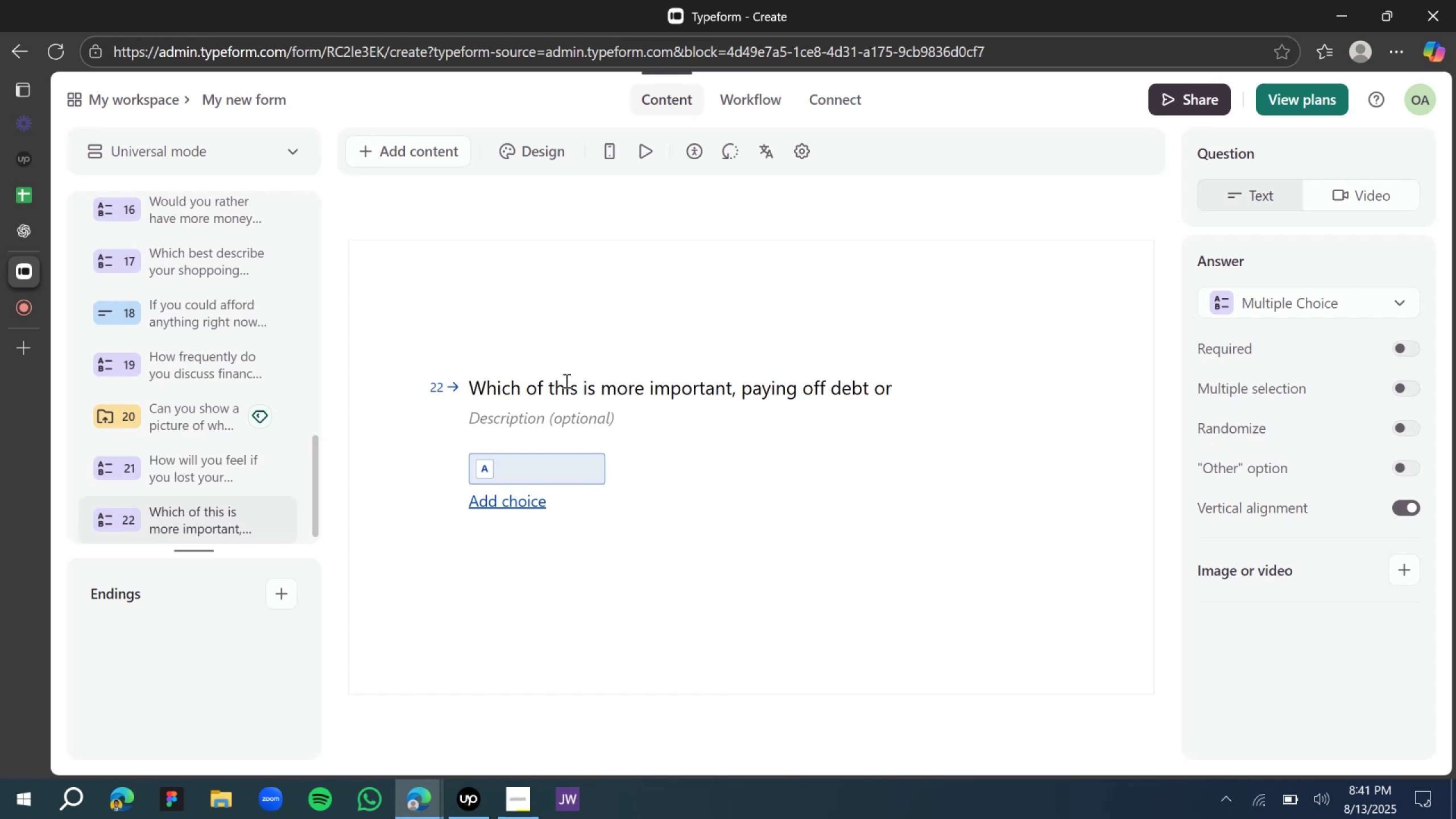 
type(n)
key(Backspace)
type(investing)
 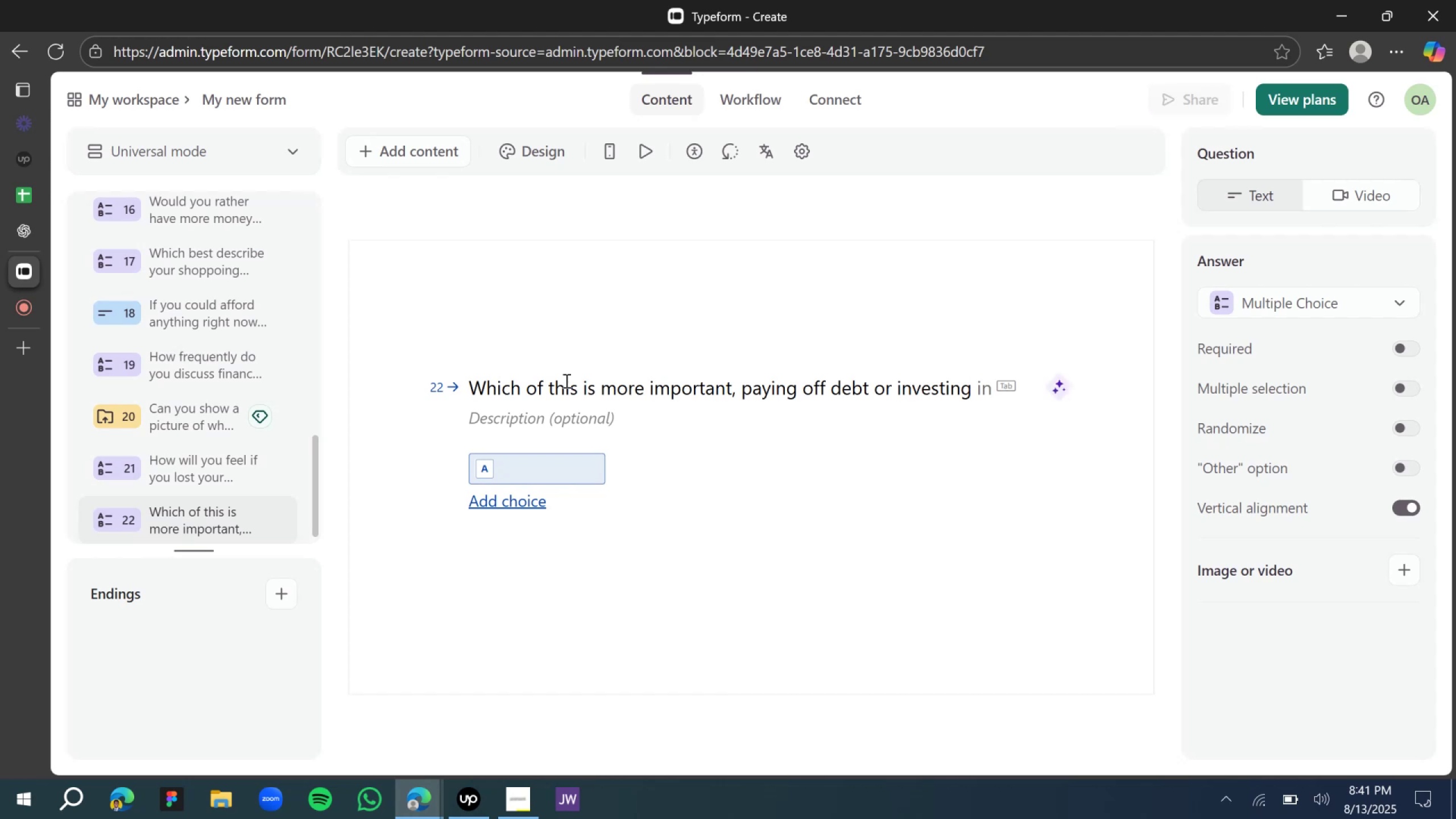 
key(Shift+Slash)
 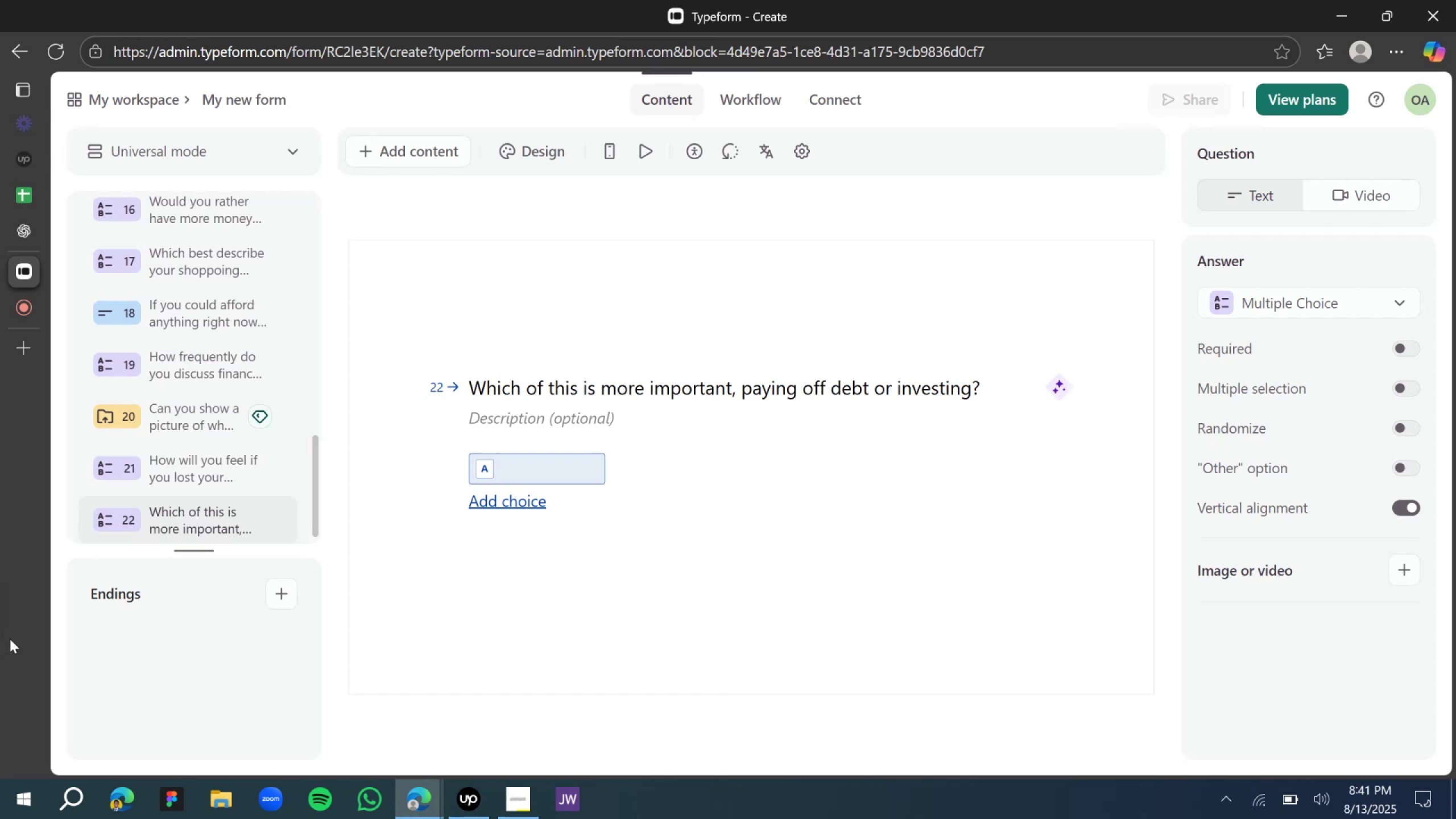 
left_click([421, 573])
 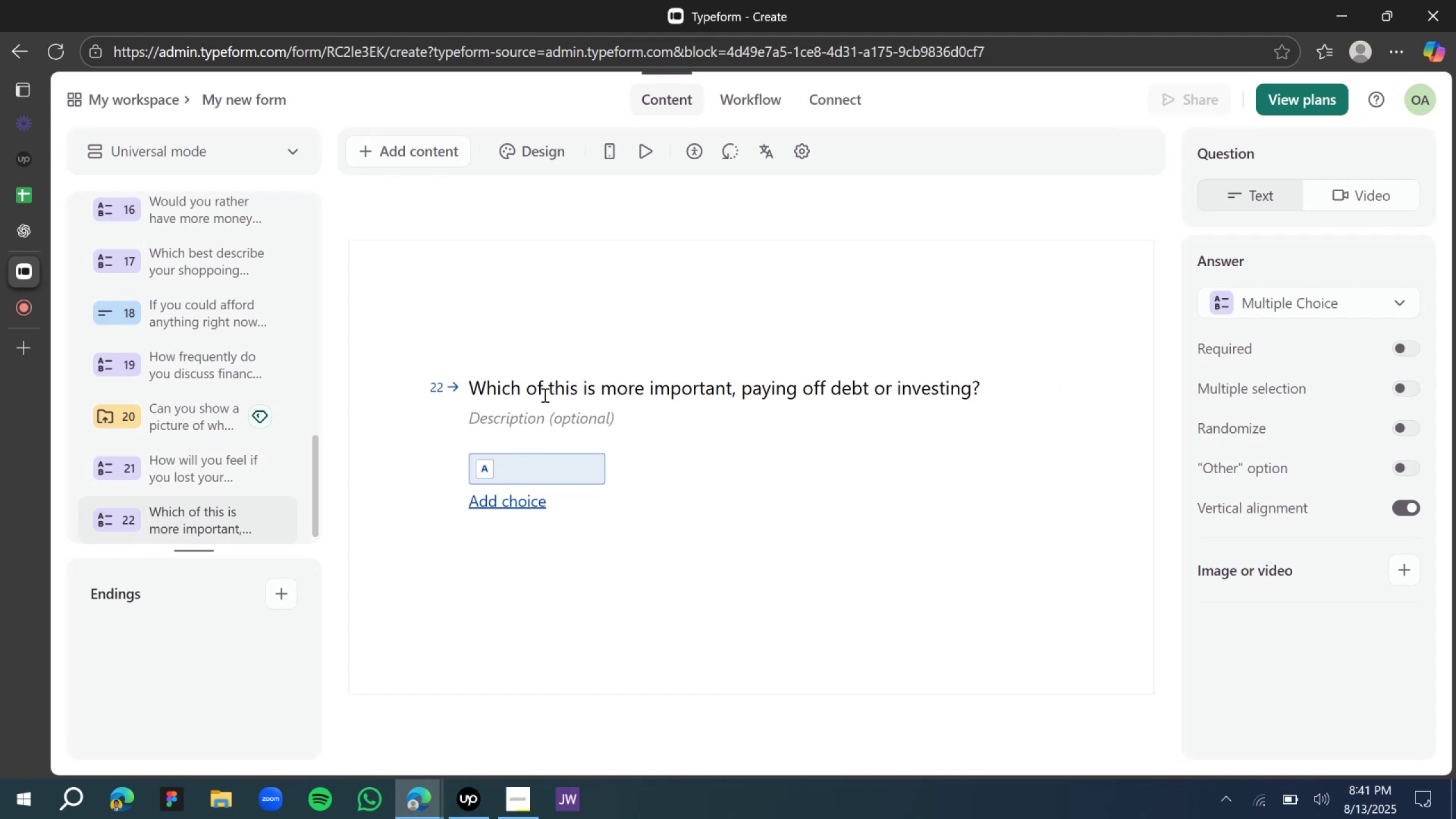 
scroll: coordinate [216, 413], scroll_direction: down, amount: 7.0
 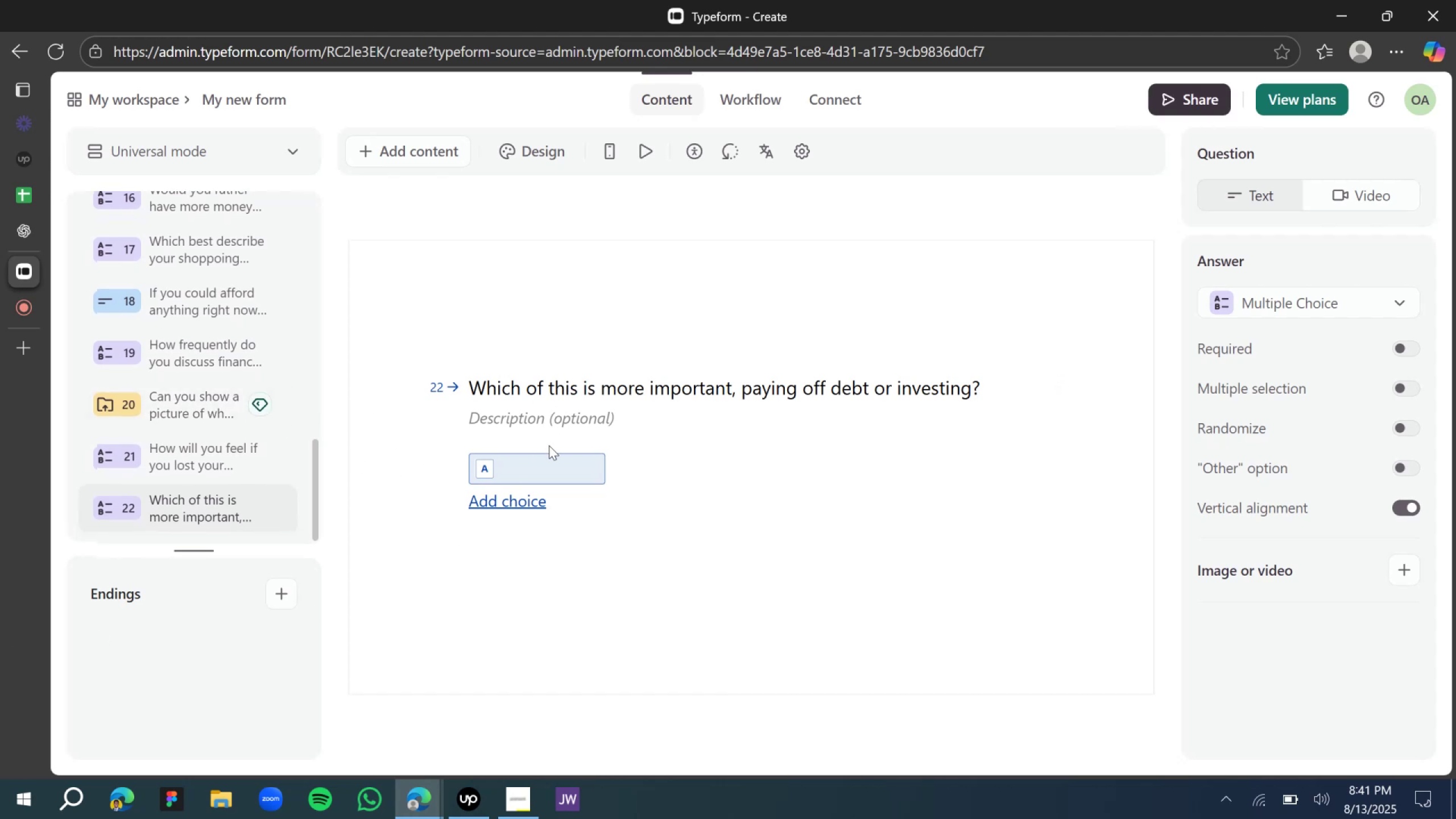 
left_click([534, 463])
 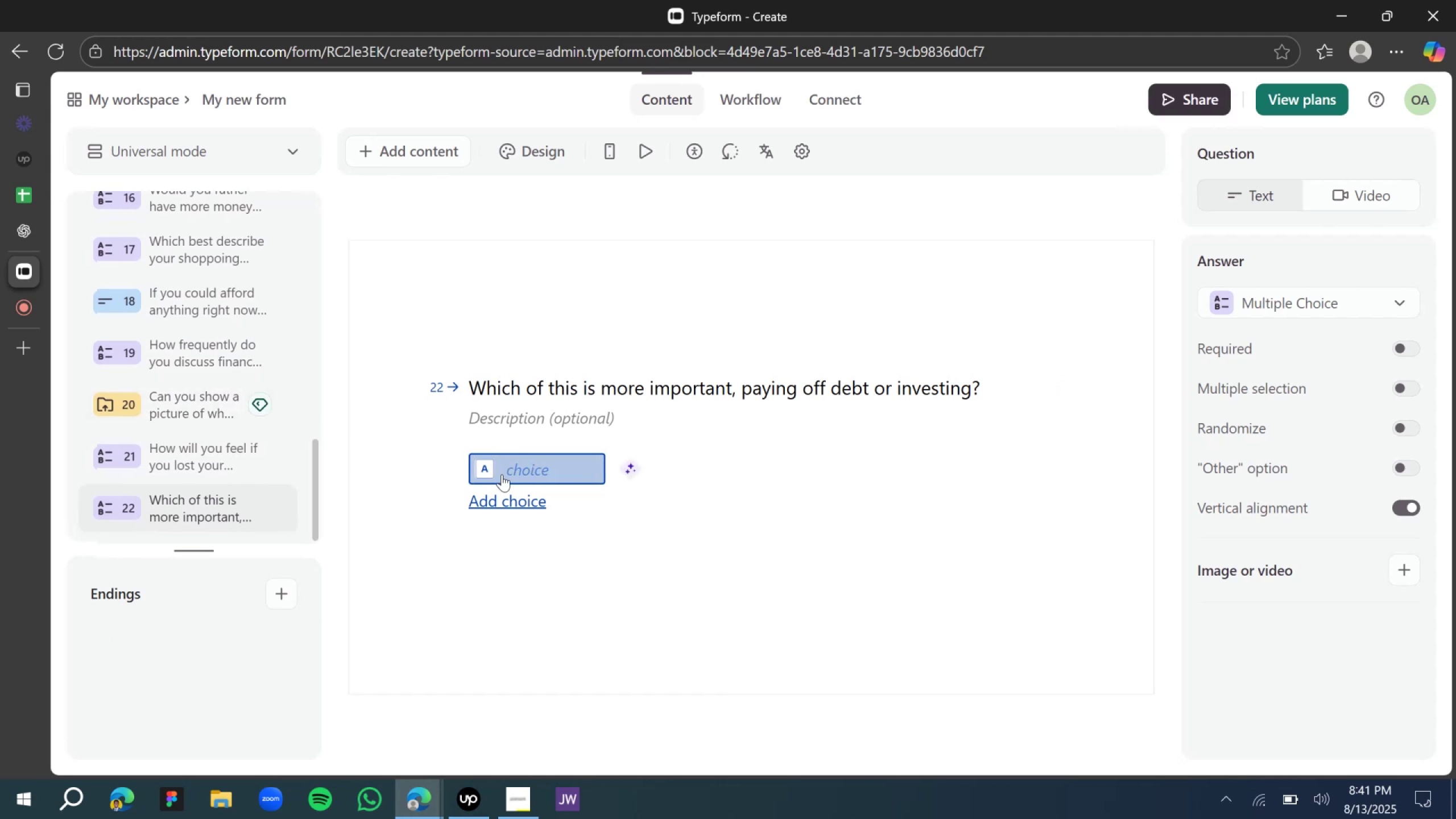 
type(Paying off debt)
 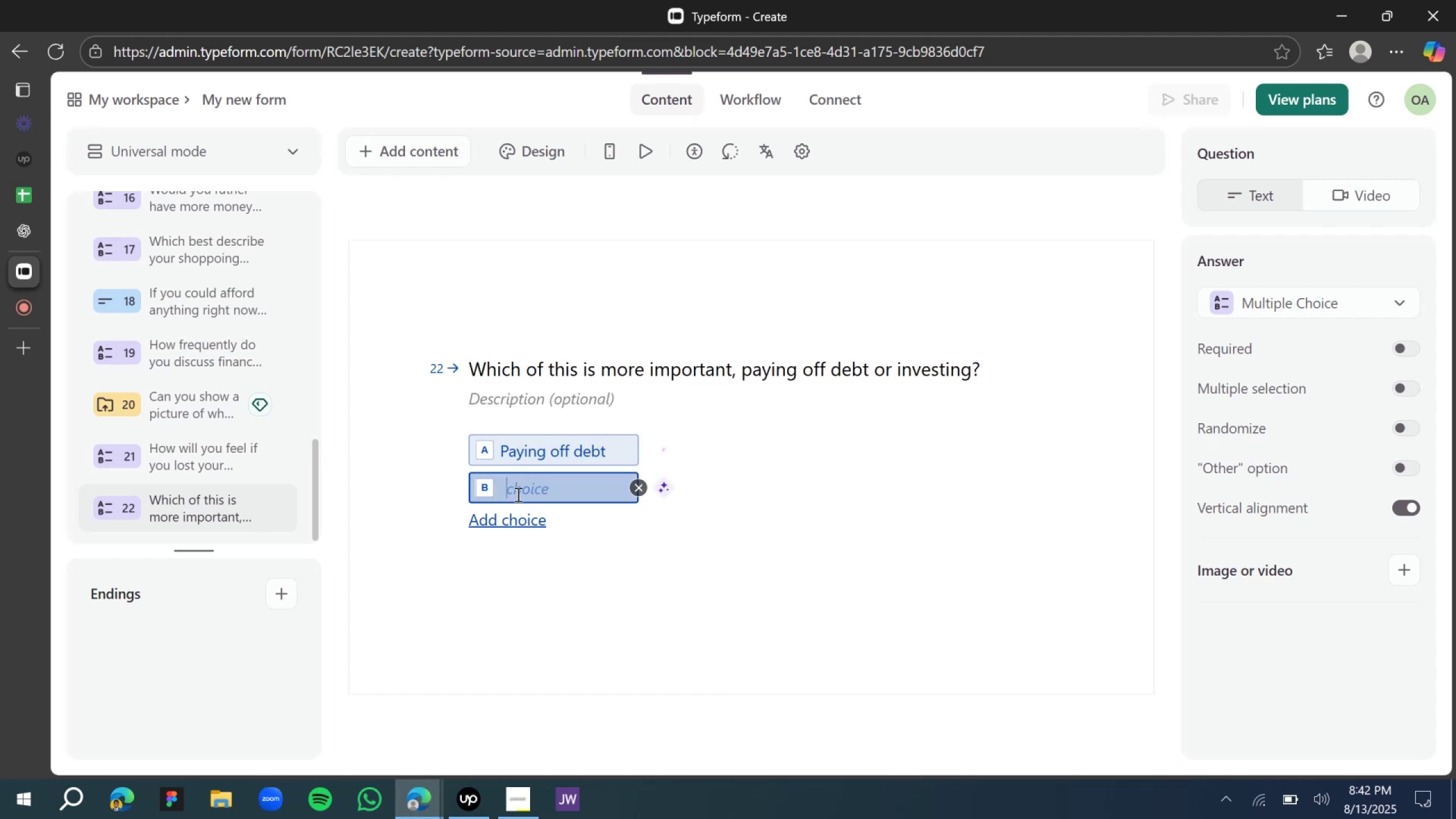 
wait(6.21)
 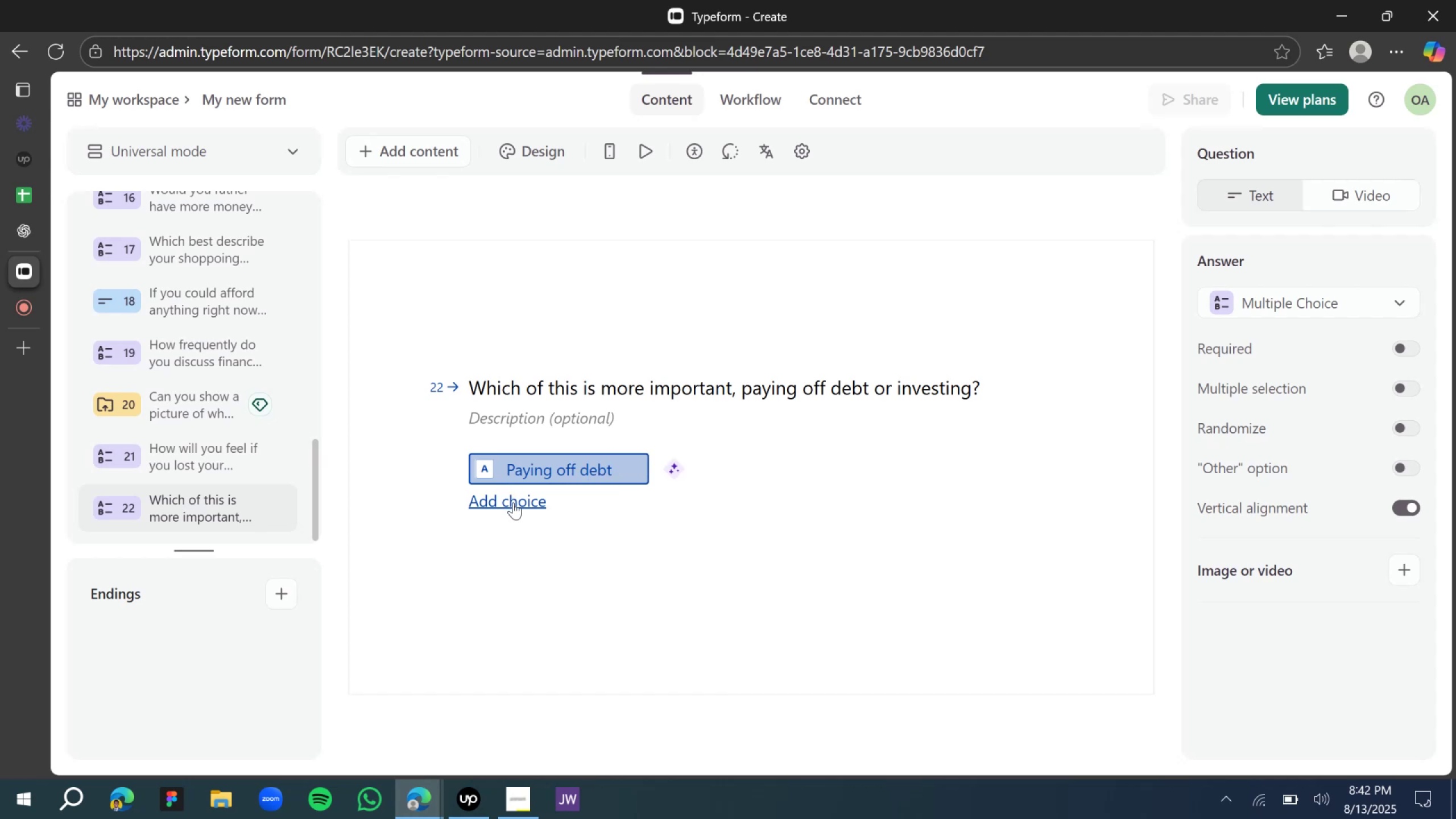 
type(Investing)
 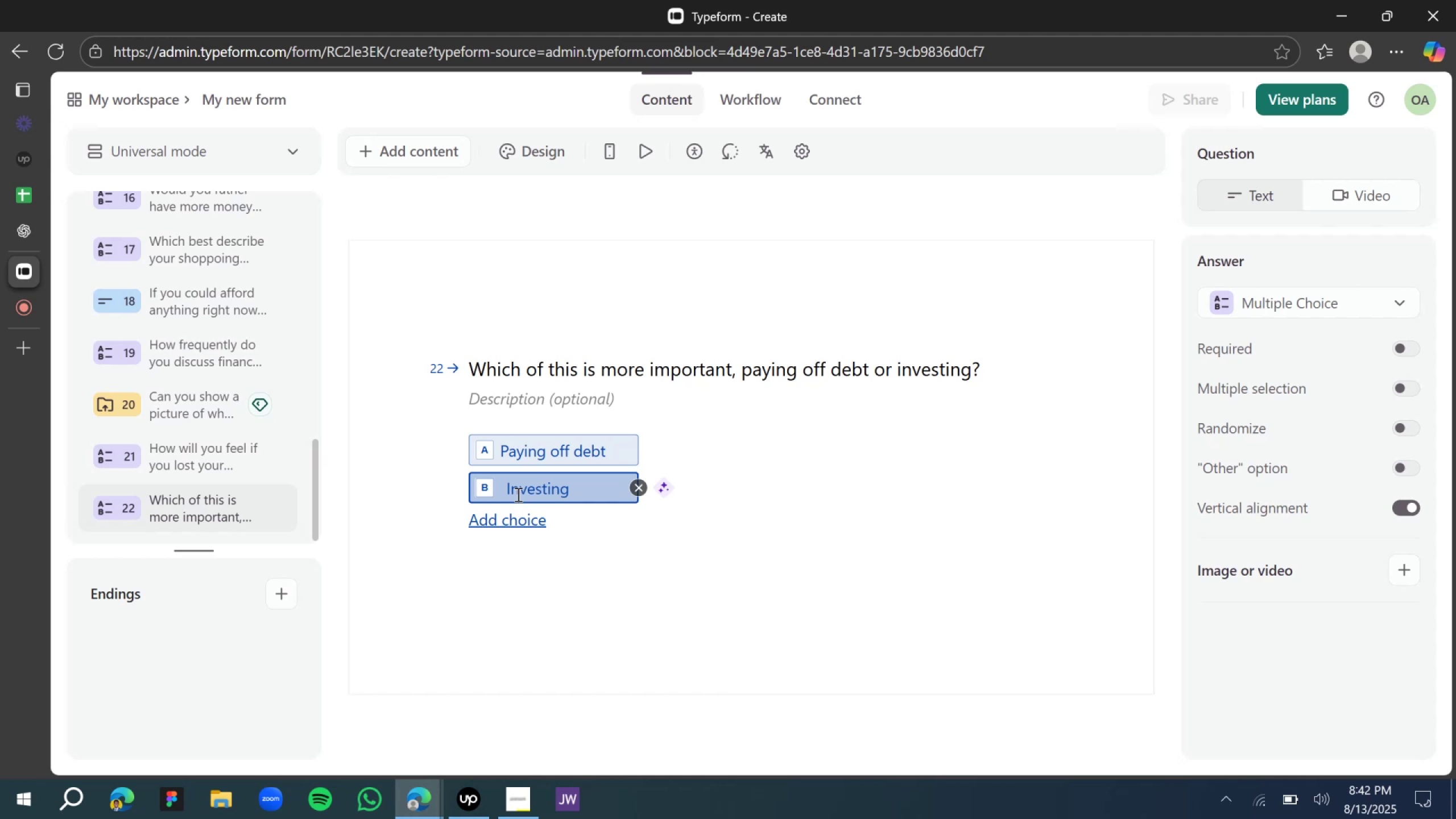 
left_click([508, 553])
 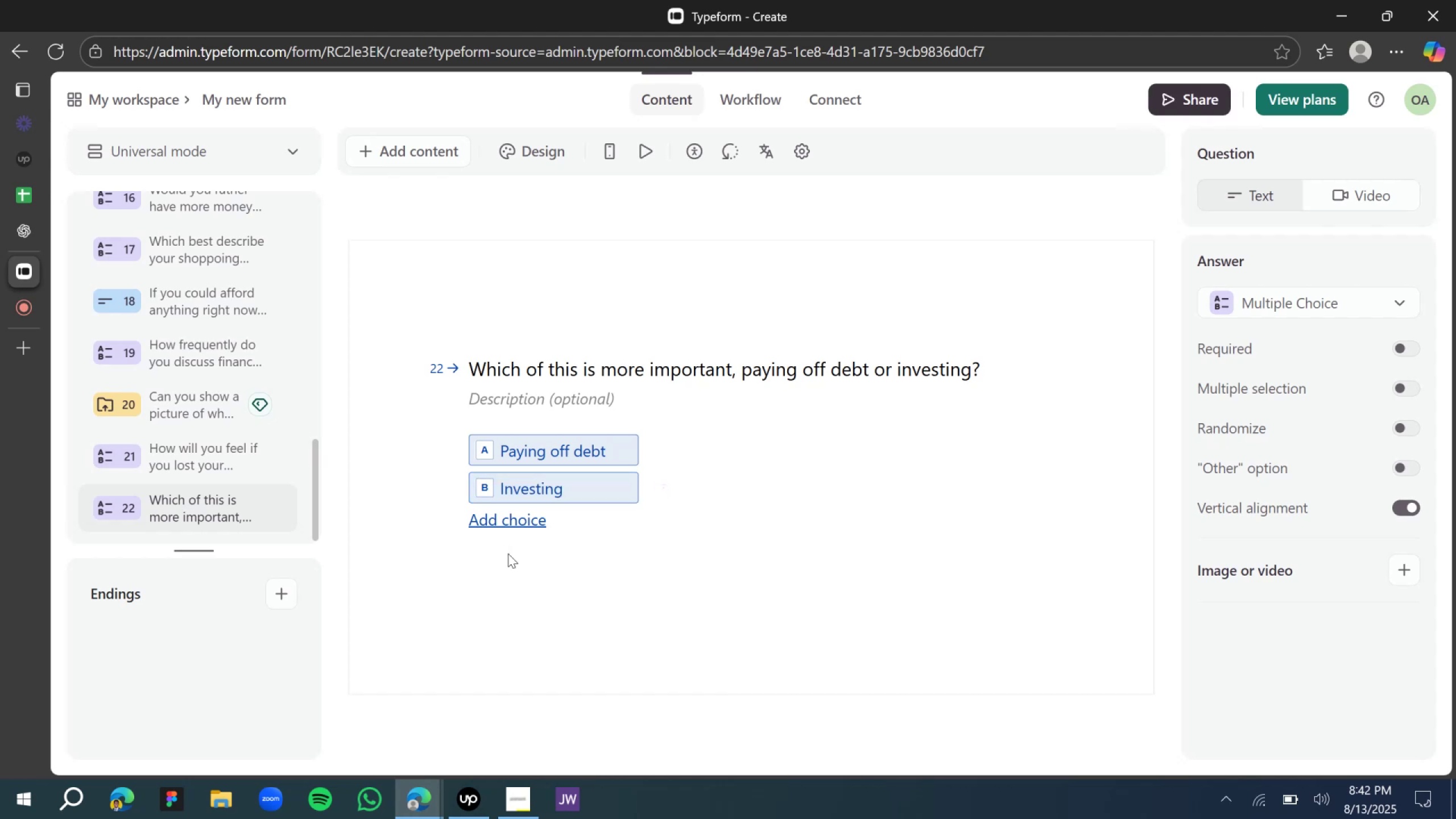 
wait(6.46)
 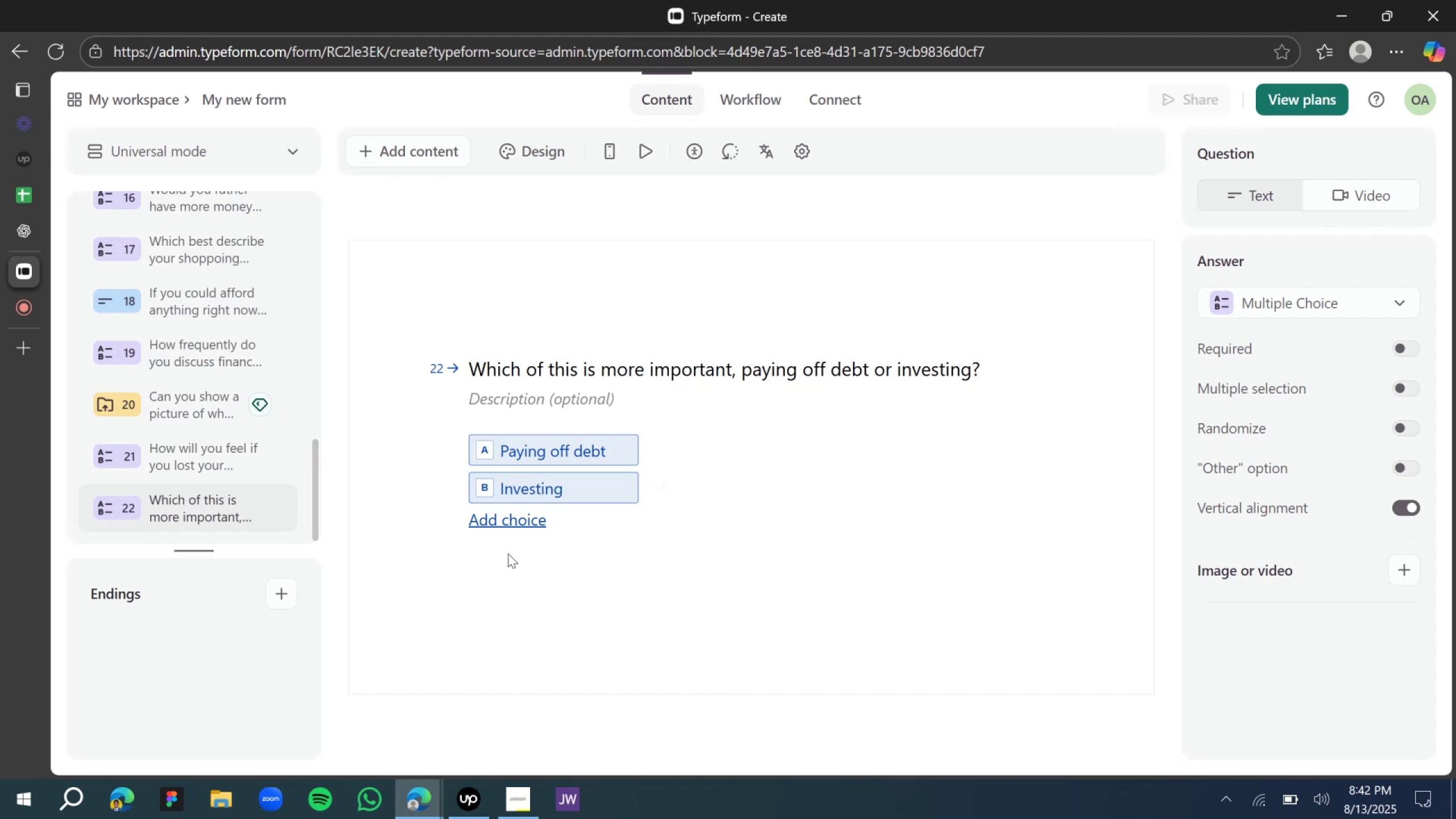 
left_click([454, 260])
 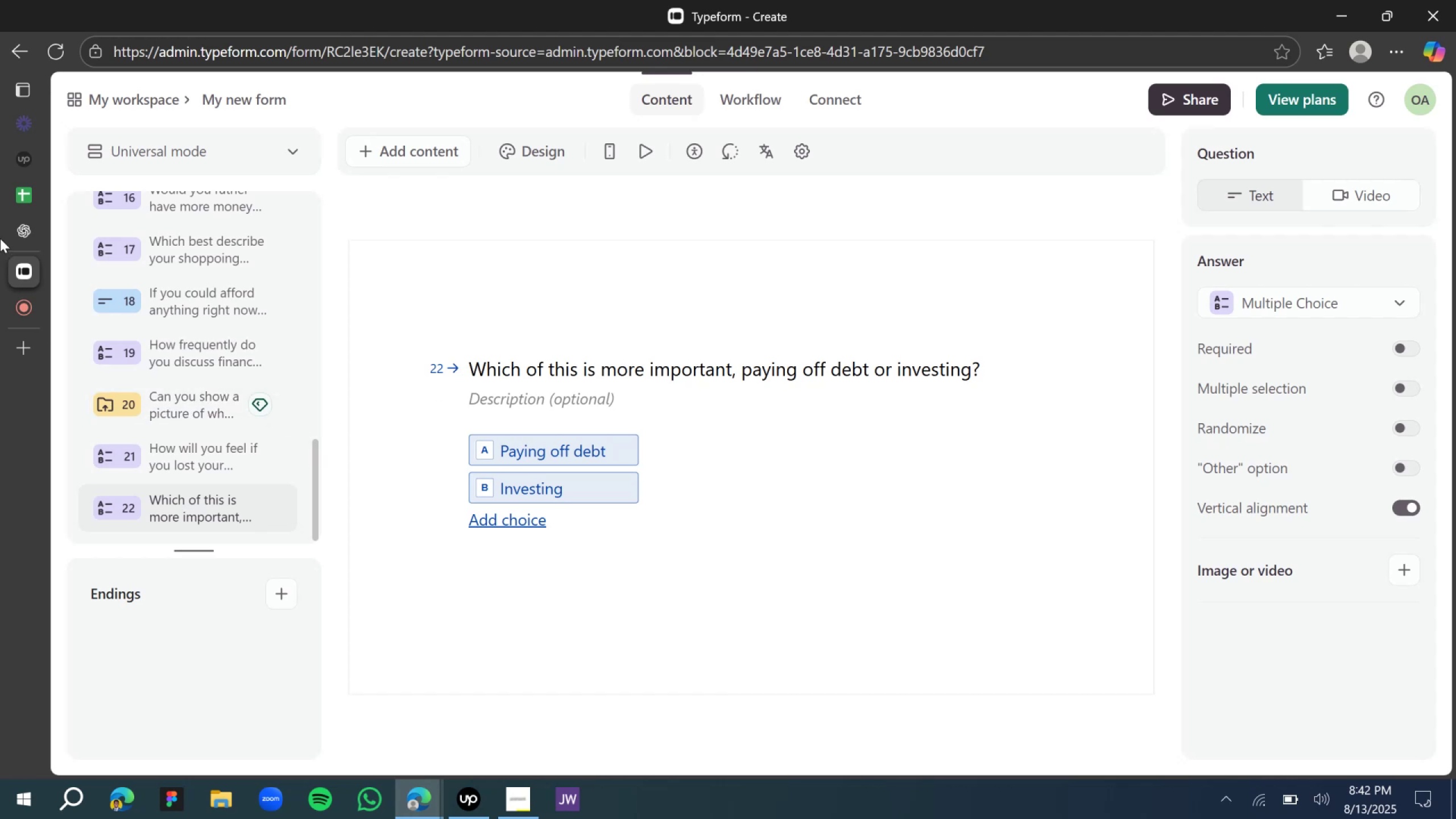 
wait(5.56)
 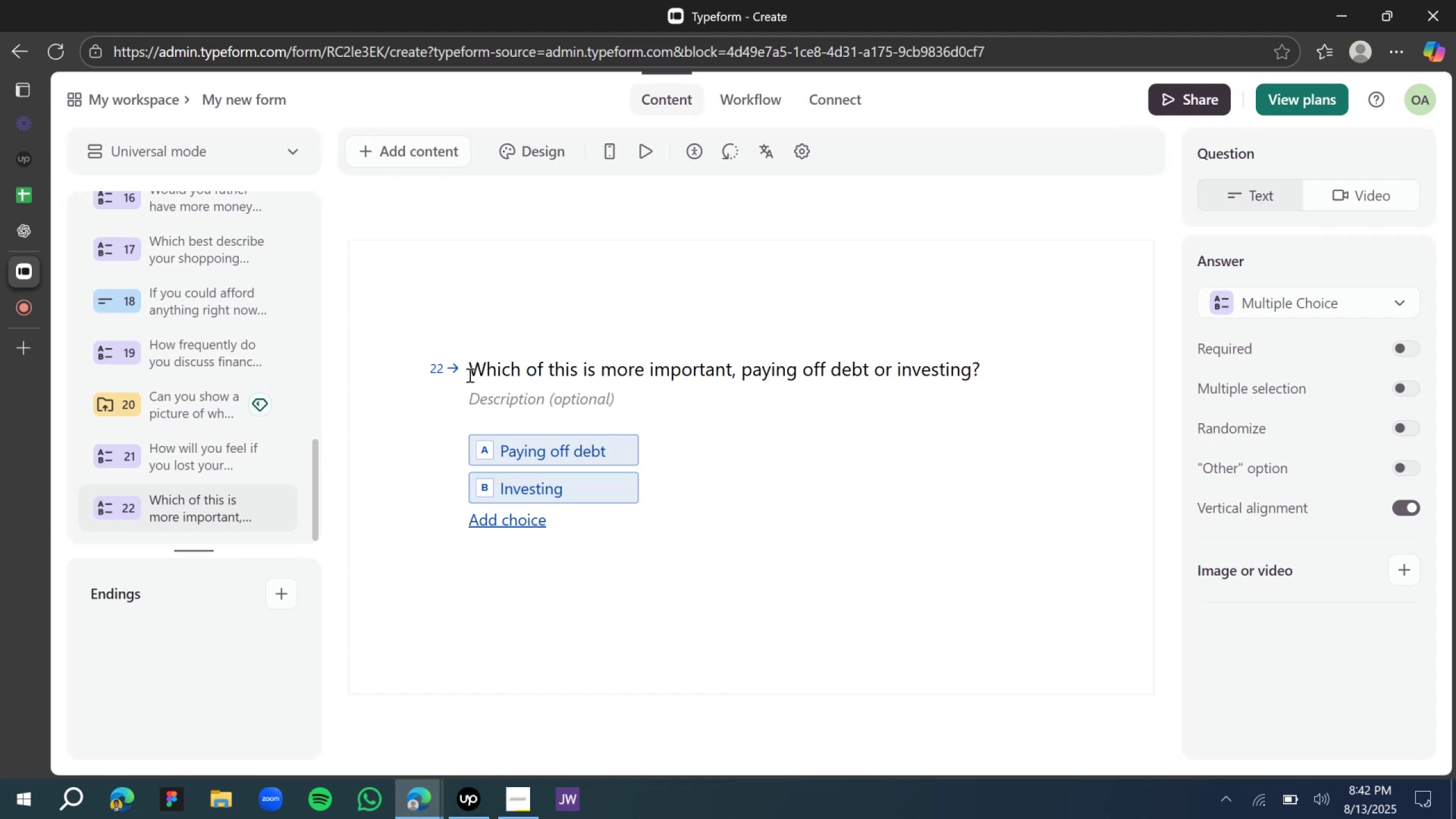 
left_click([84, 233])
 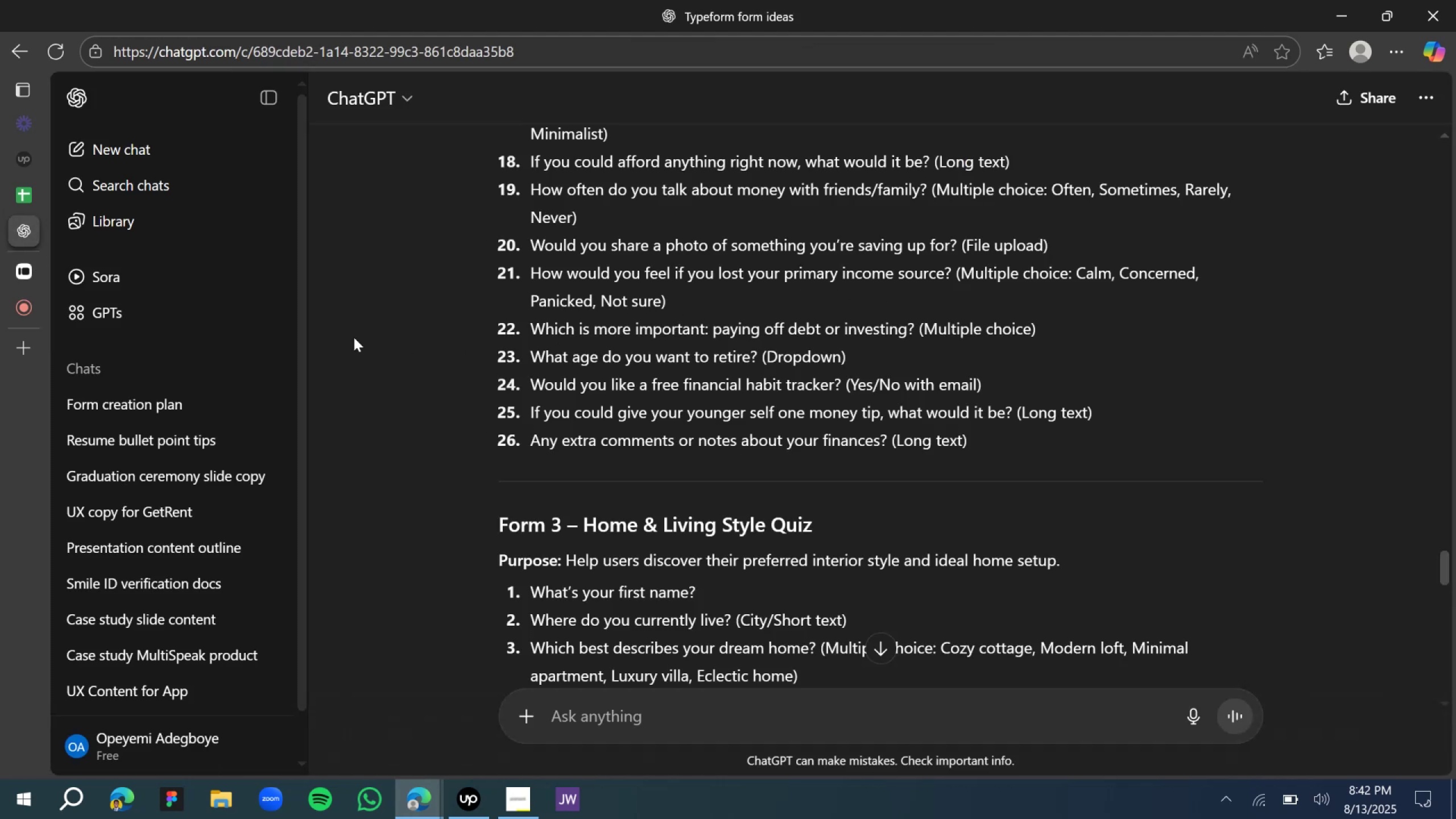 
left_click([32, 270])
 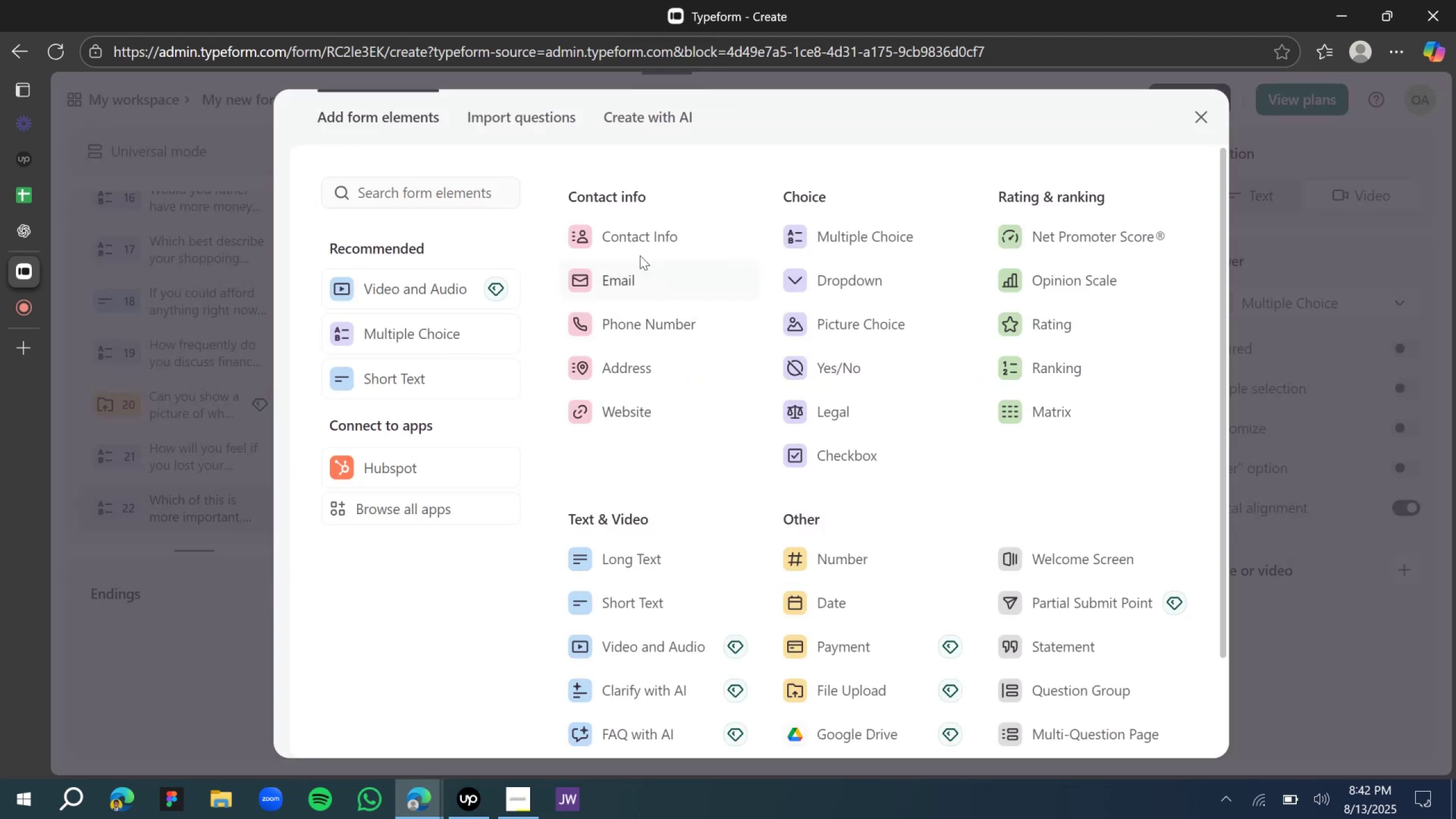 
wait(8.56)
 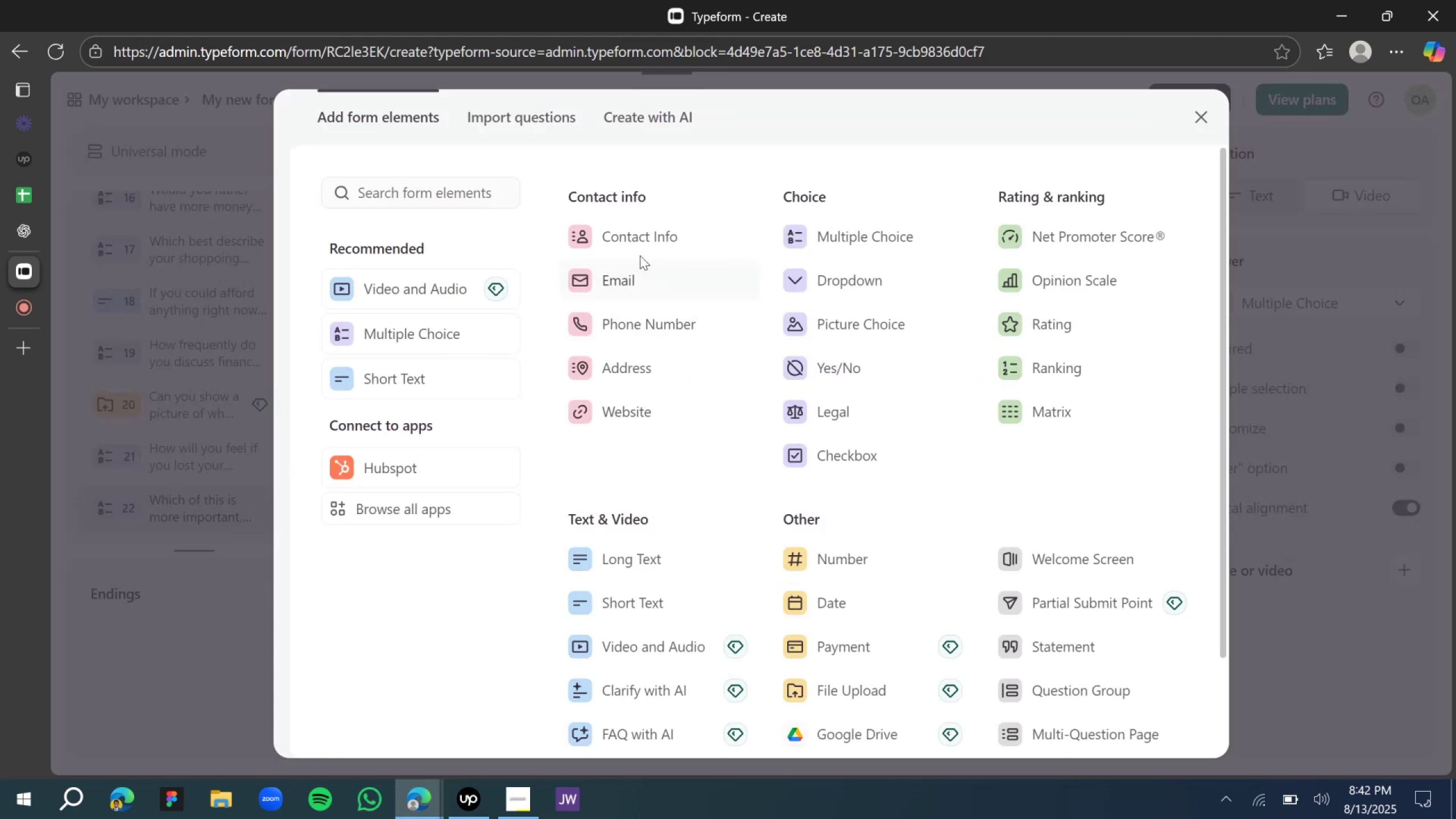 
left_click([870, 557])
 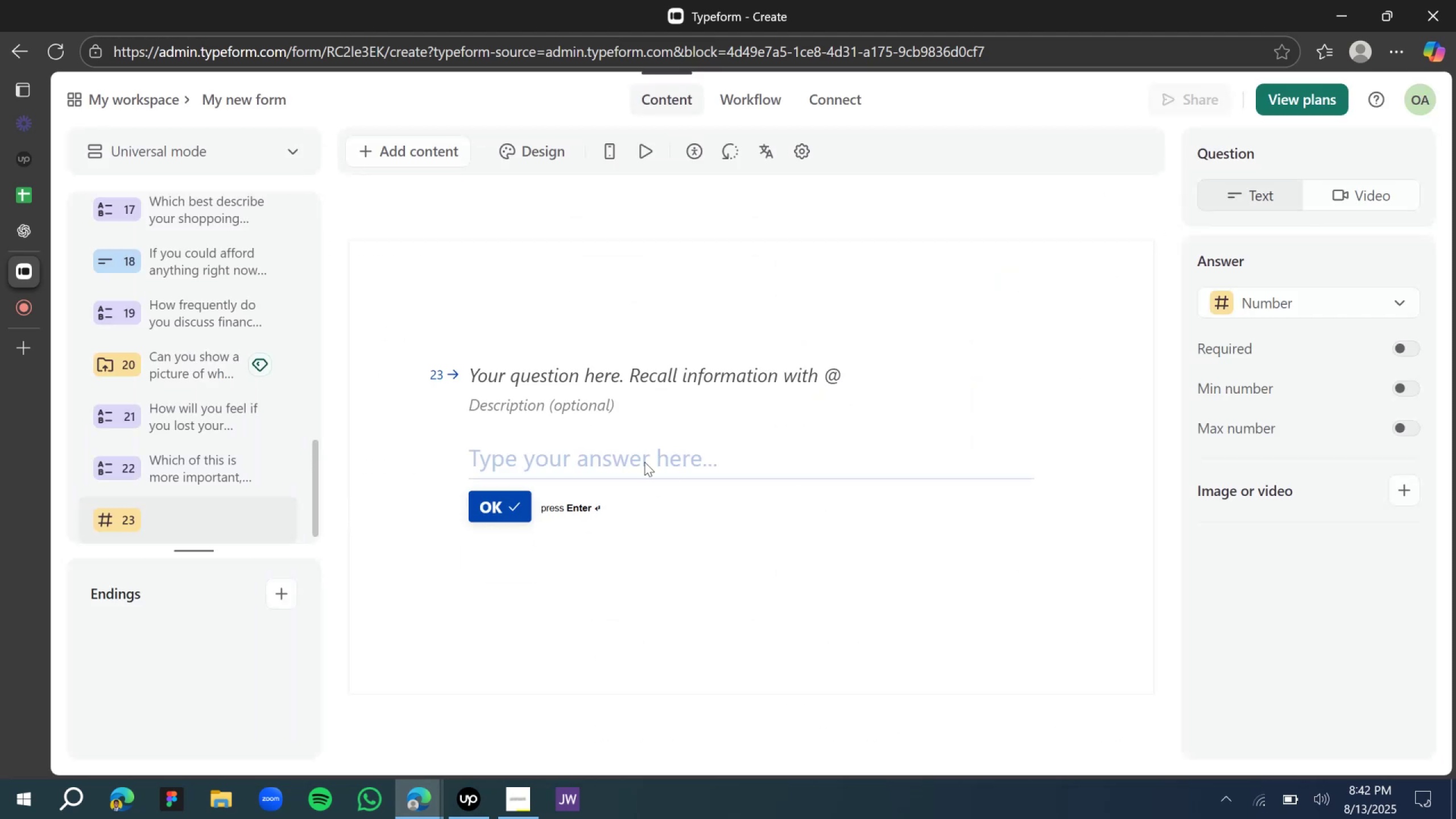 
left_click([614, 378])
 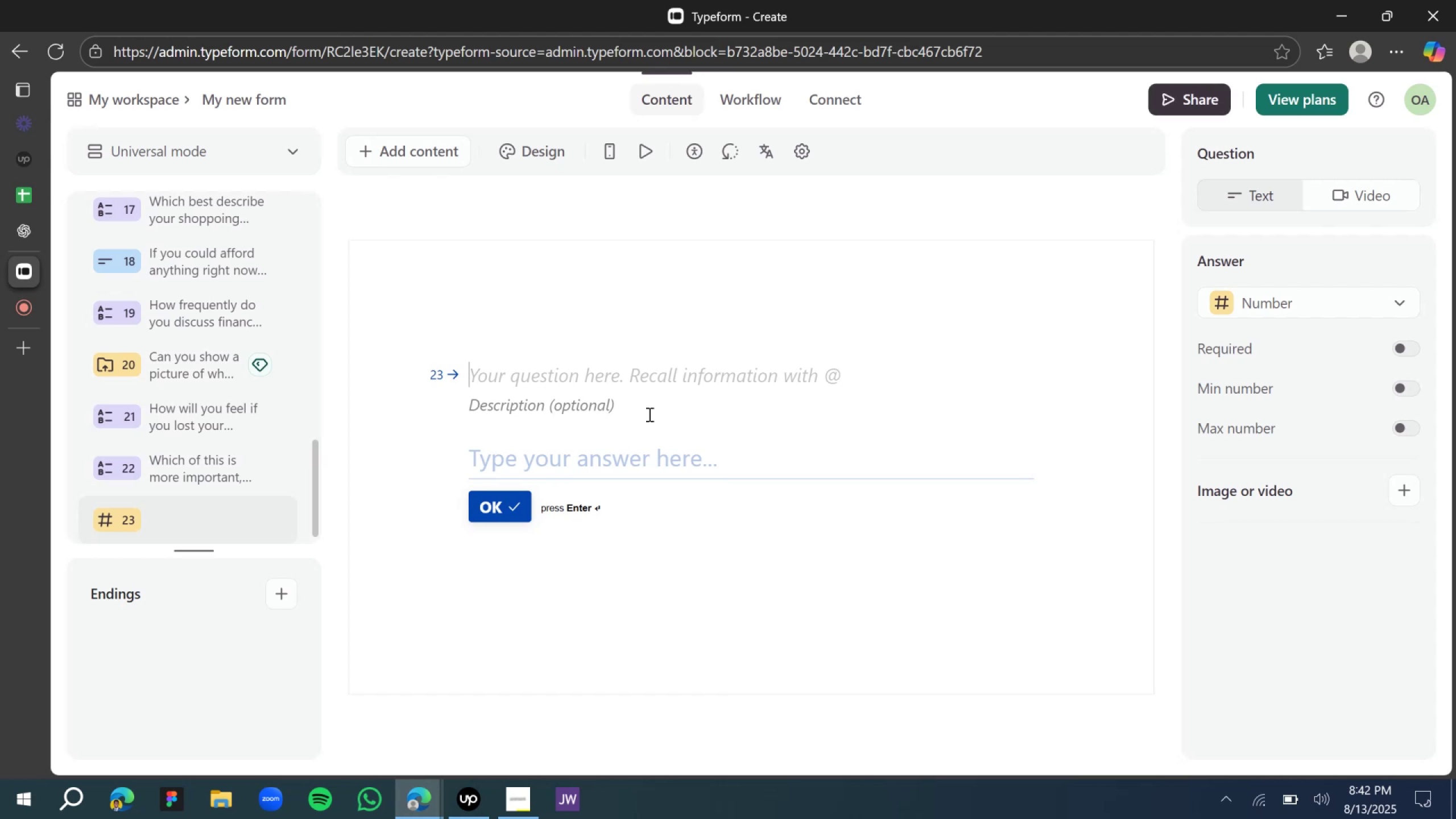 
type(@)
key(Backspace)
type(At what age yo)
key(Backspace)
key(Backspace)
type(do you want to retire?)
 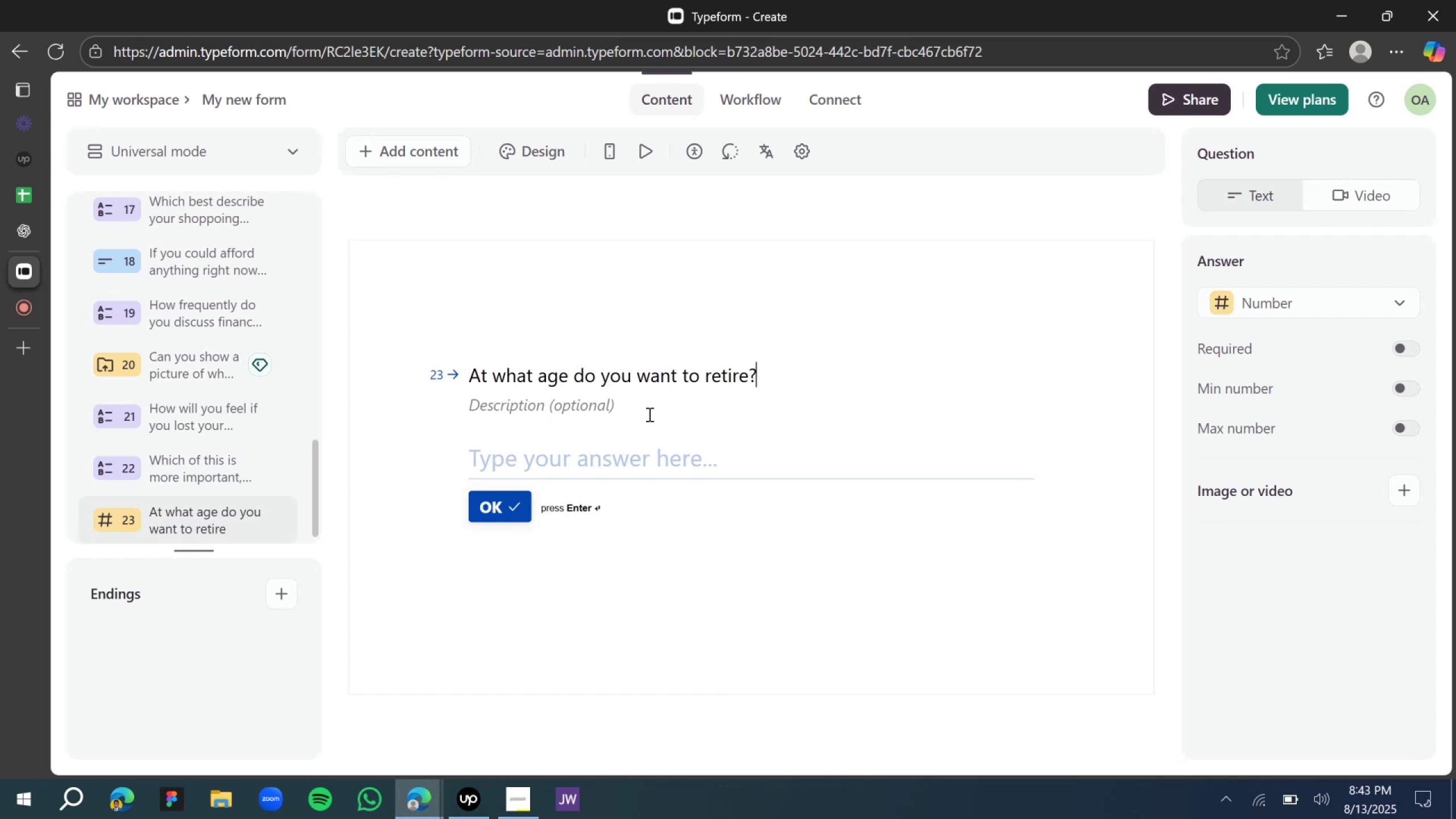 
left_click([1240, 300])
 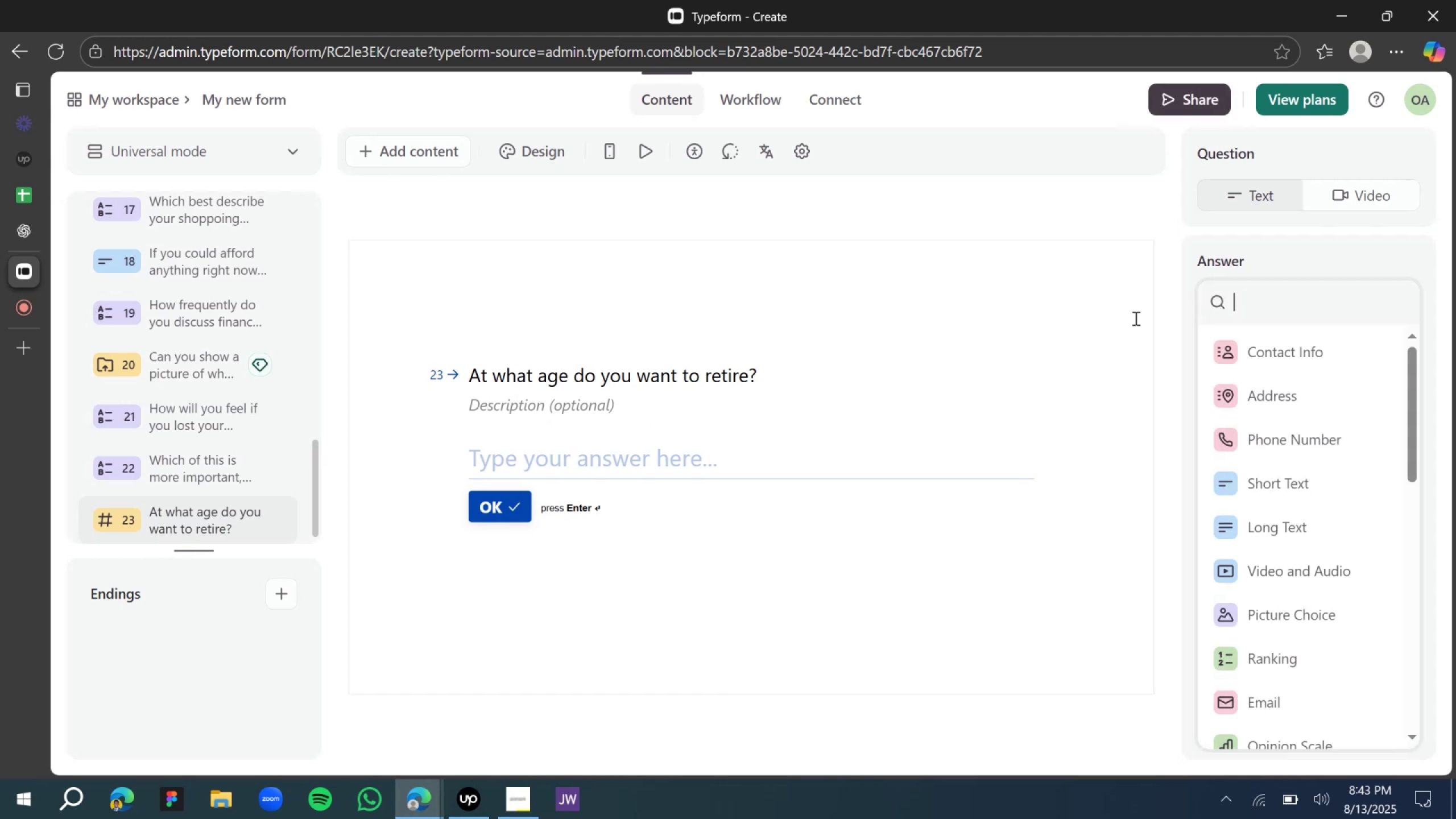 
left_click([958, 293])
 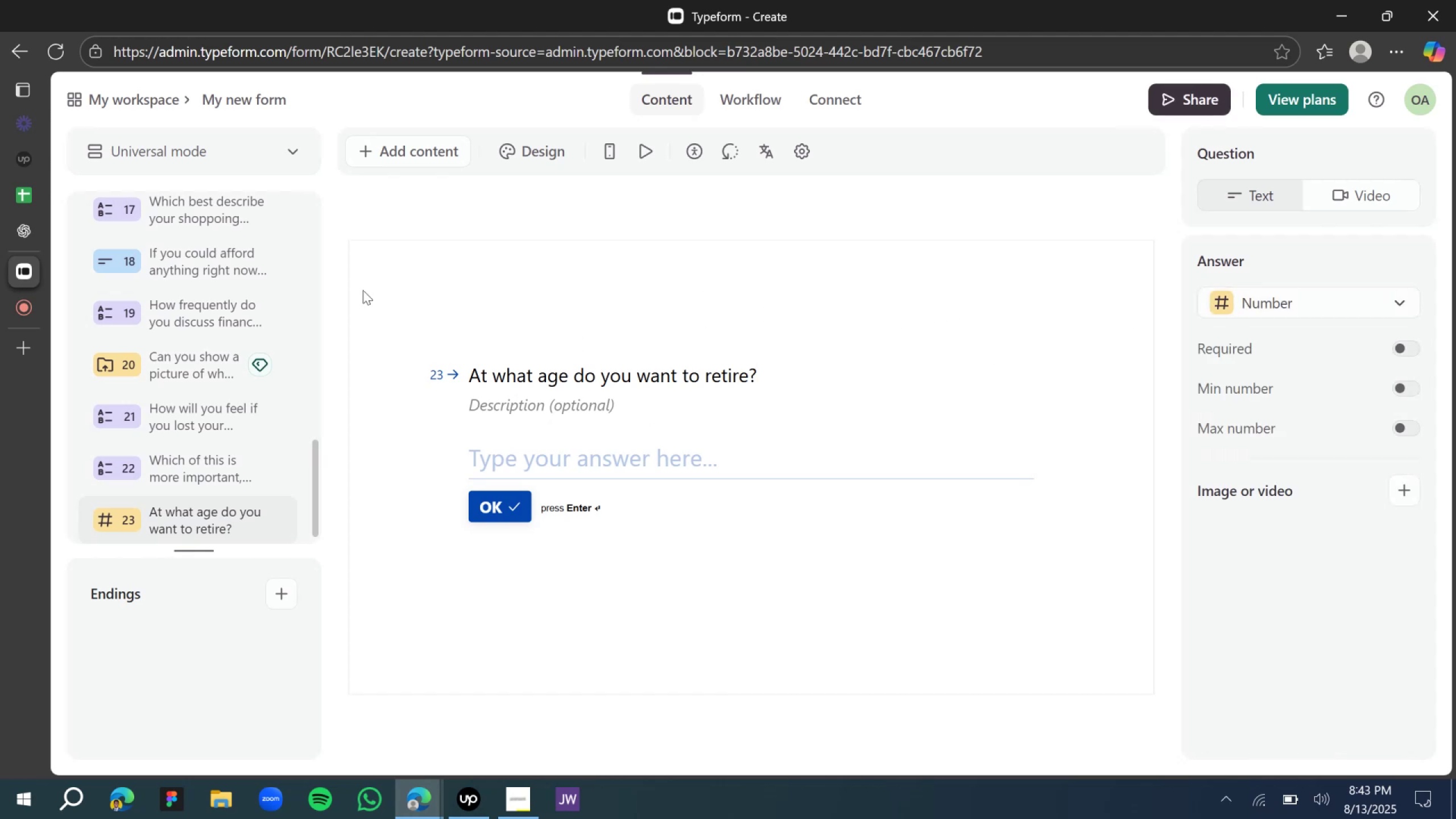 
left_click([36, 231])
 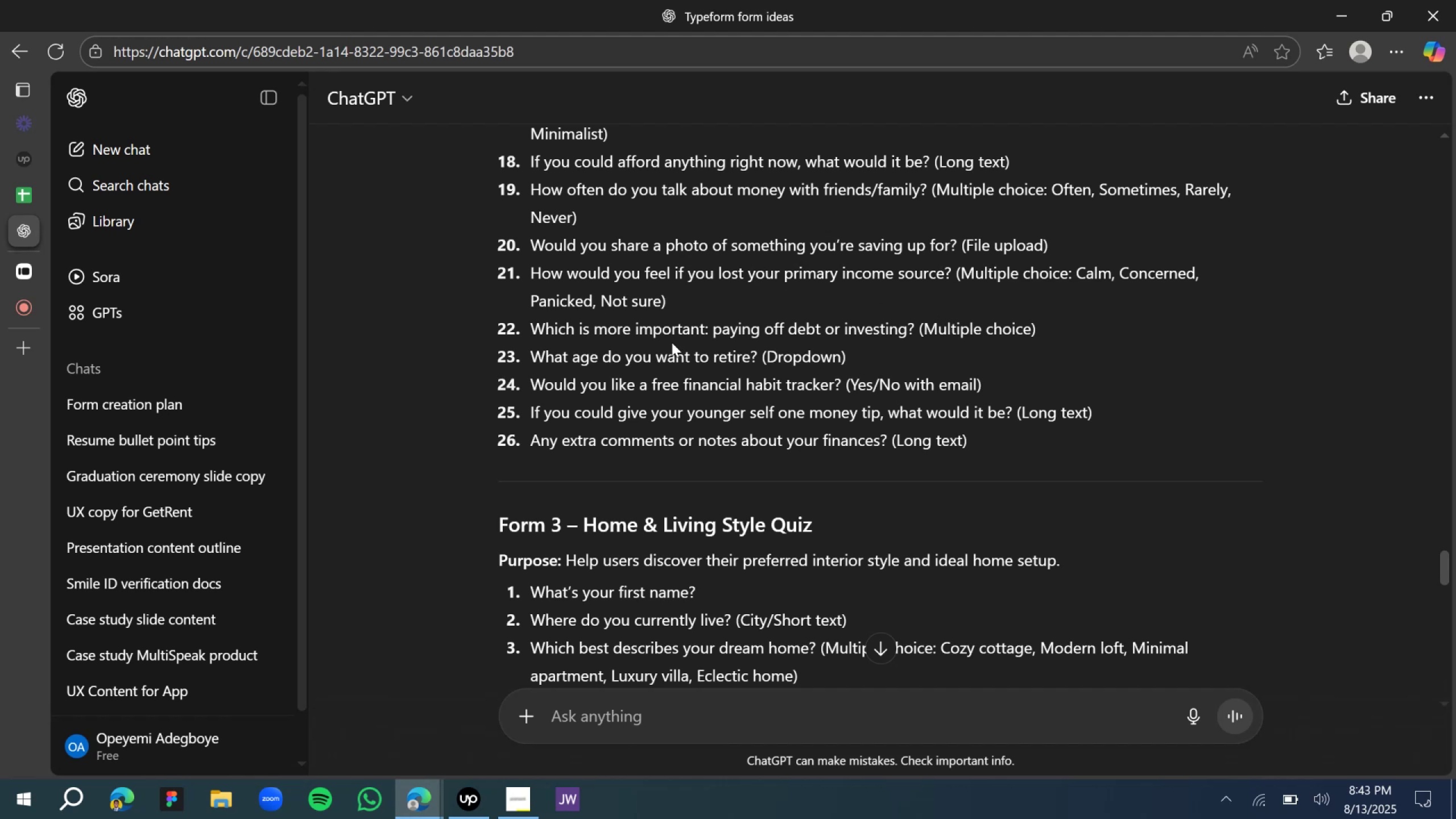 
wait(14.86)
 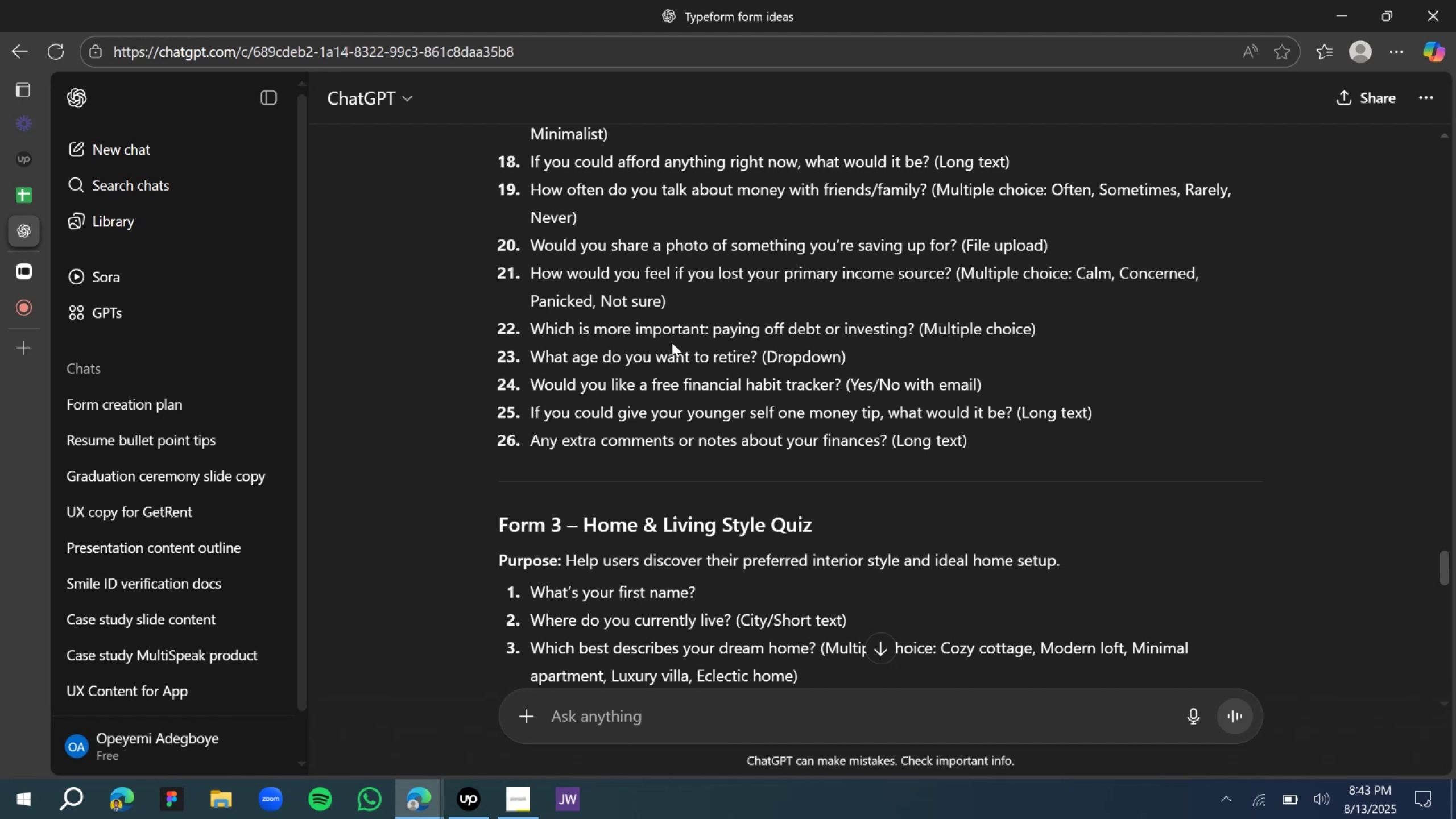 
mouse_move([27, 235])
 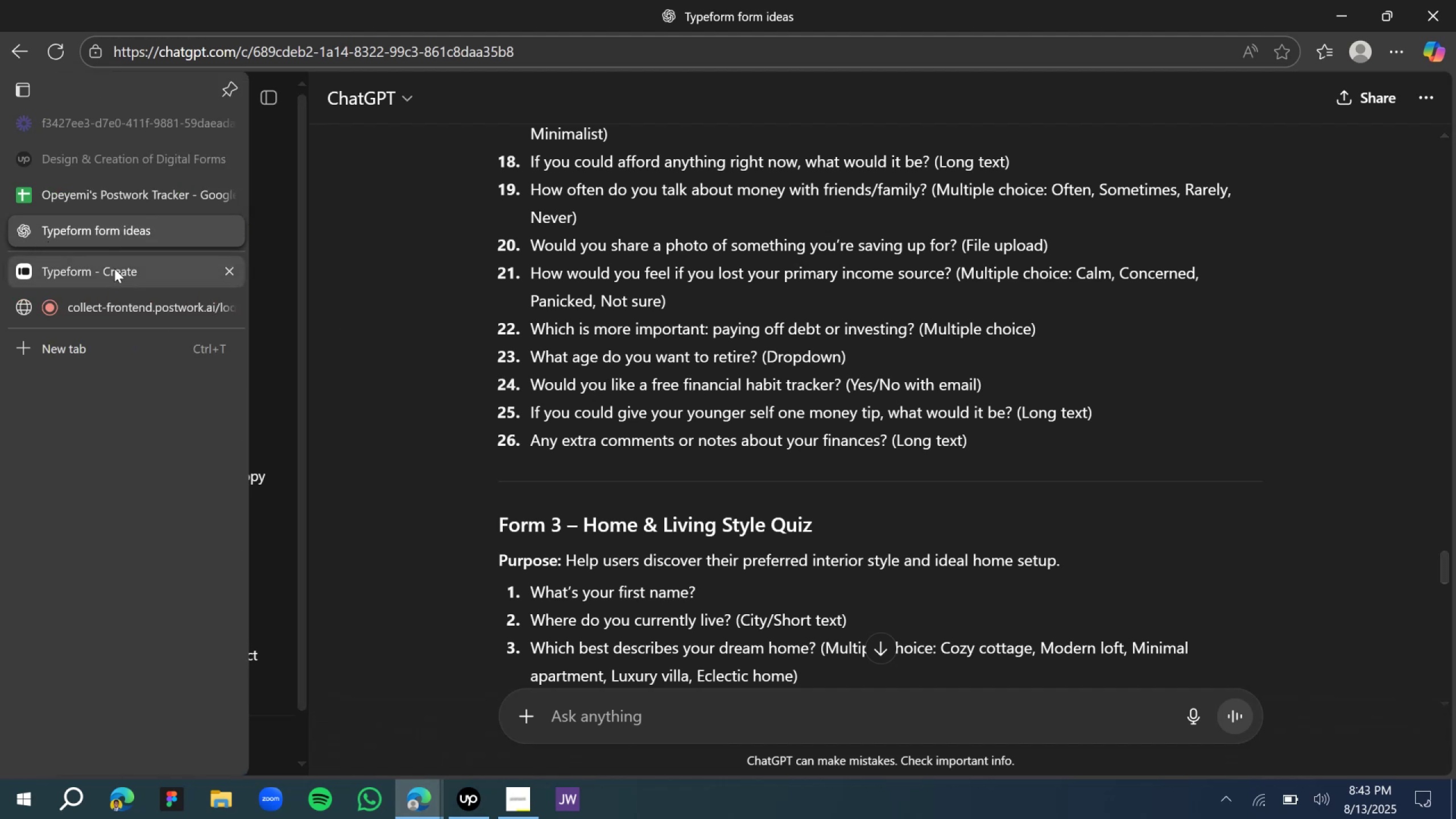 
left_click([114, 268])
 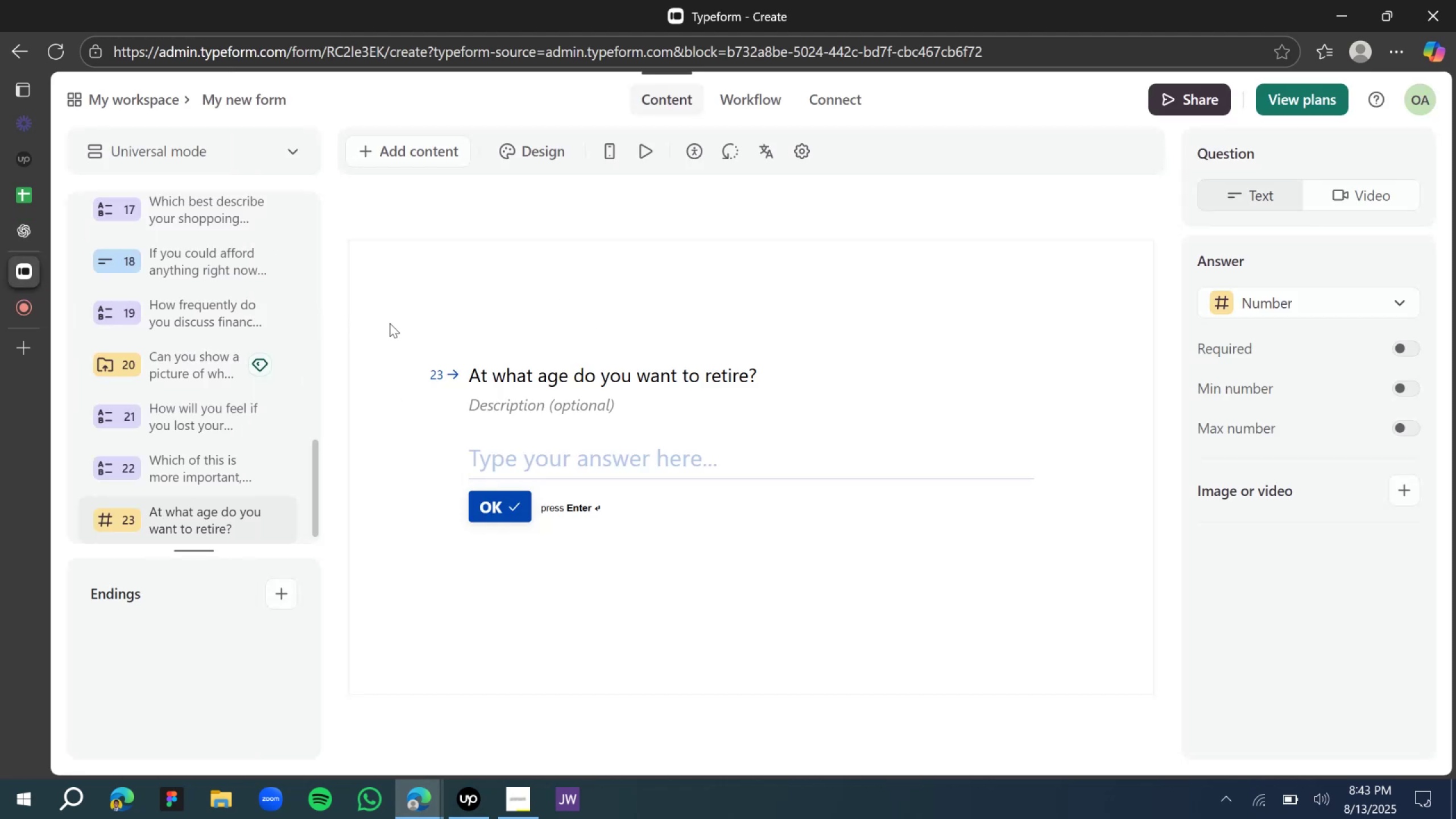 
scroll: coordinate [250, 461], scroll_direction: down, amount: 5.0
 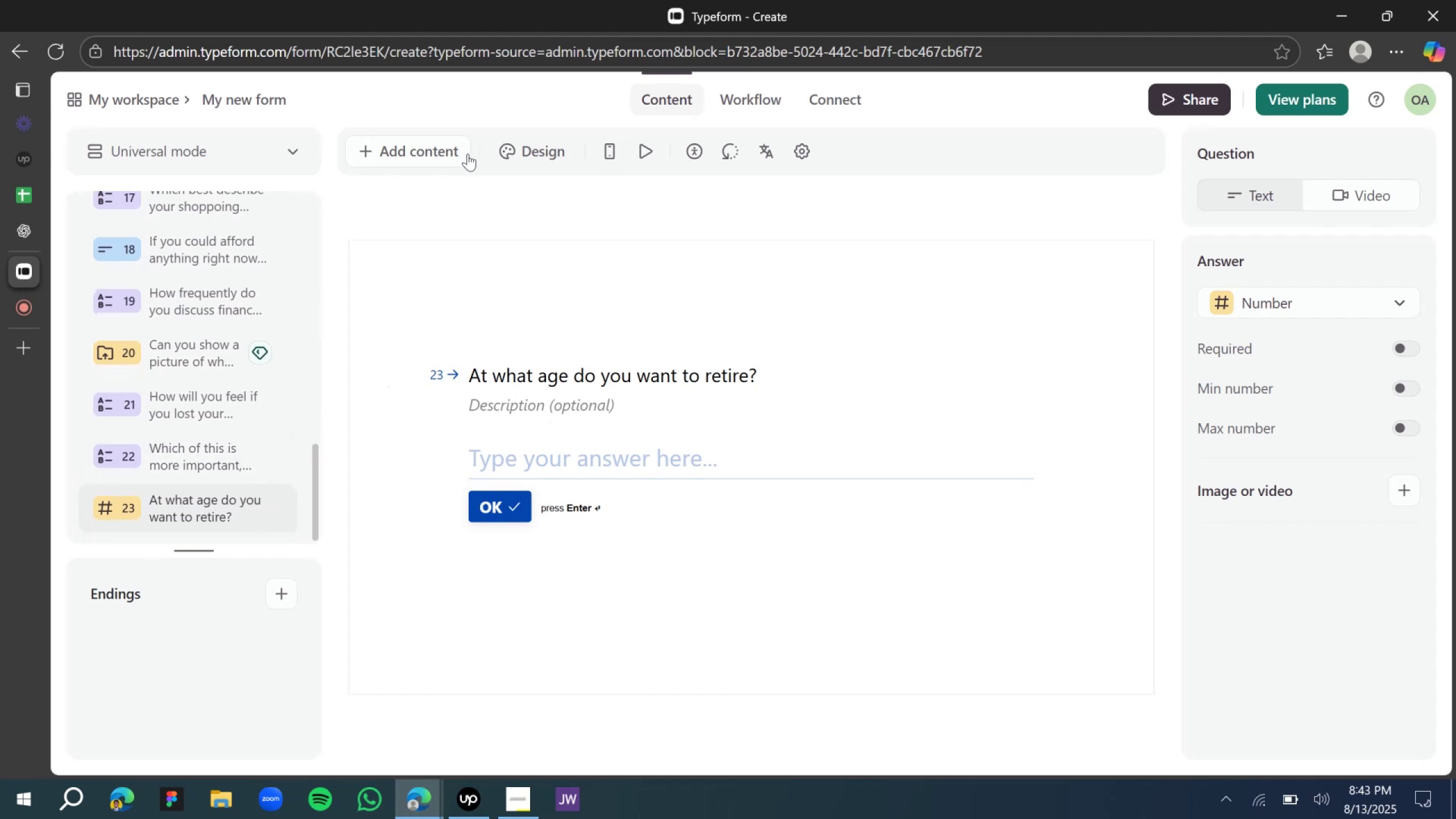 
left_click([445, 155])
 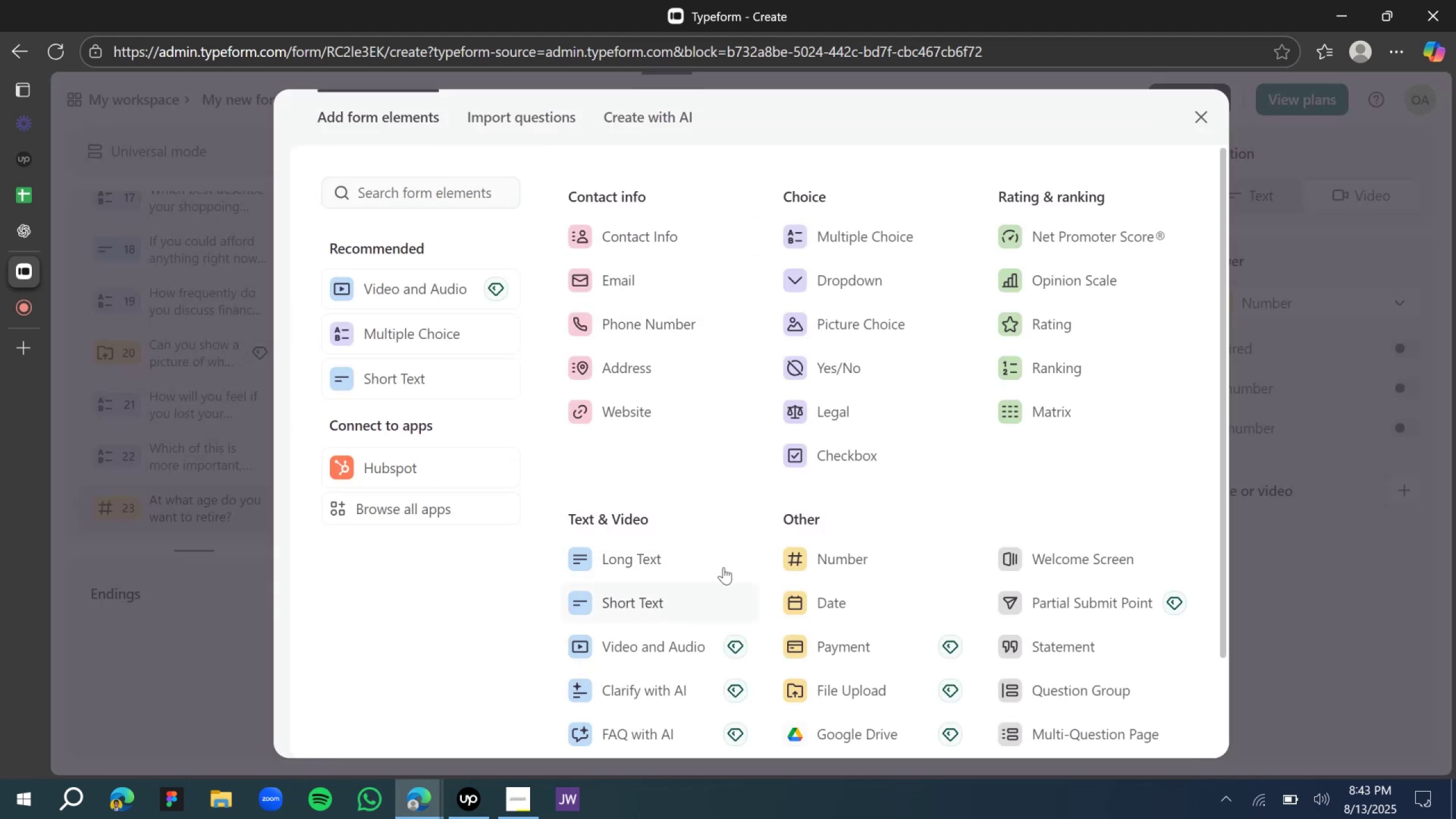 
left_click([849, 367])
 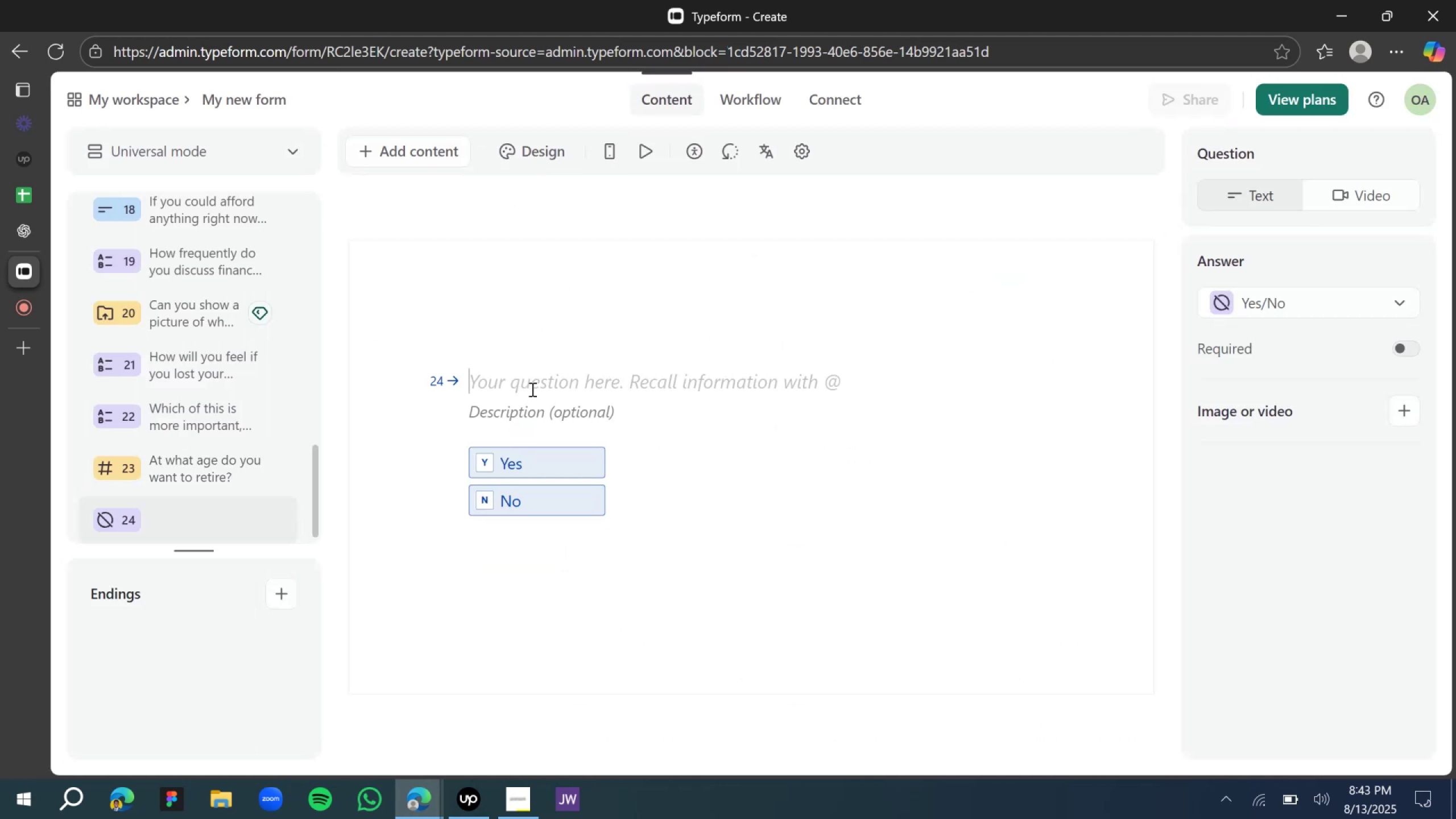 
type(Will you like to use a free financial tracker app? )
 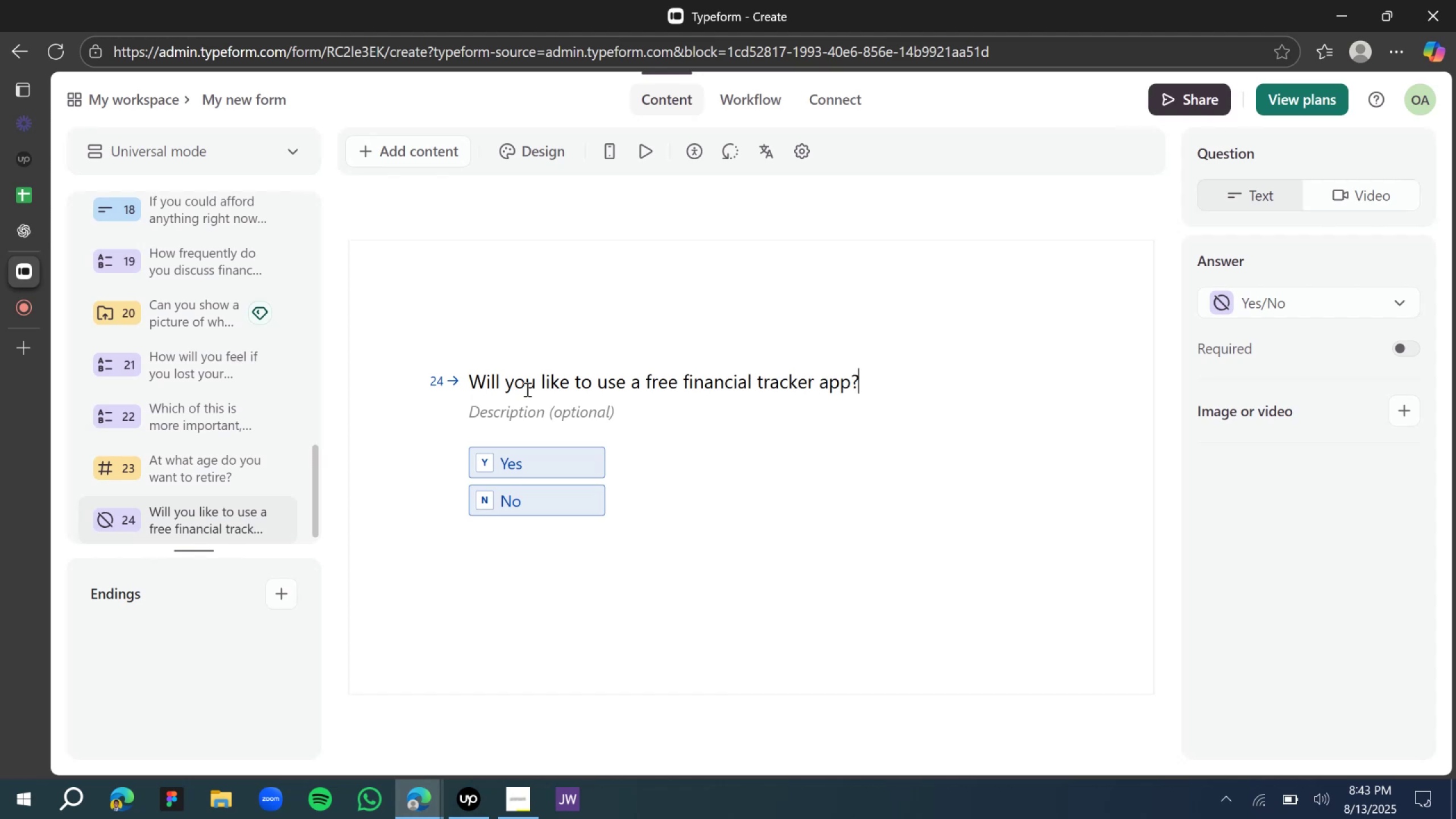 
key(Control+2)
 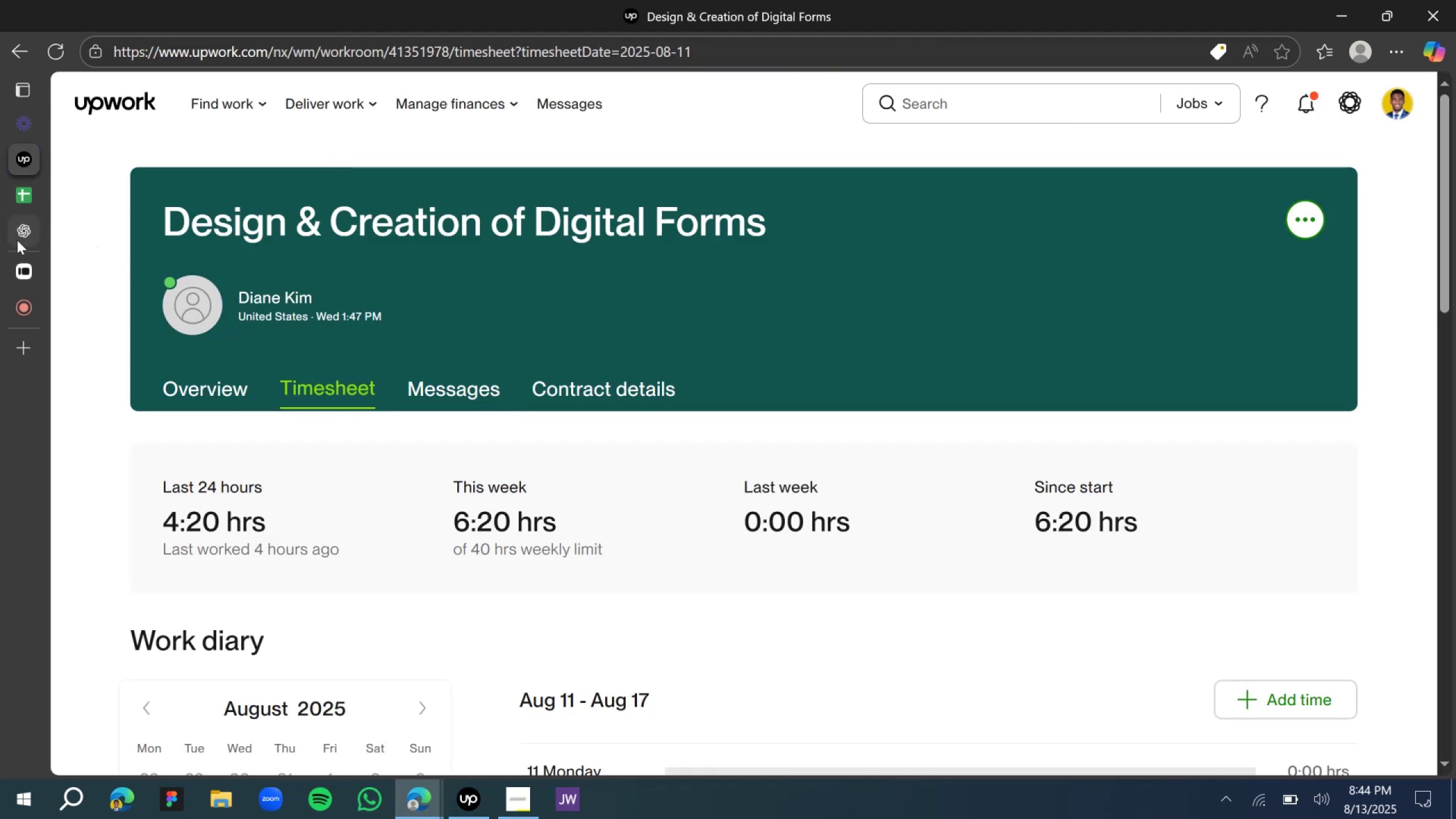 
left_click([54, 270])
 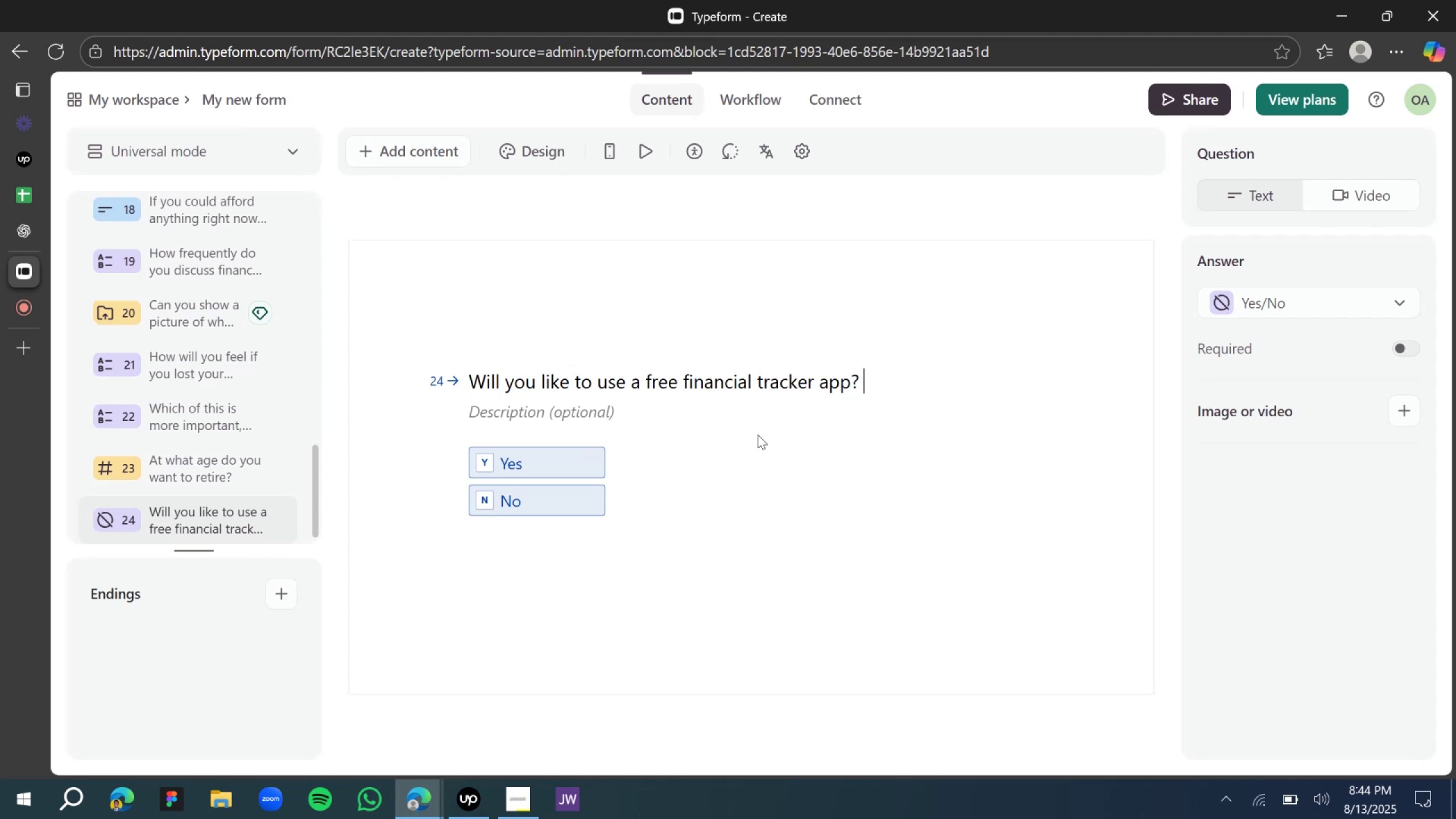 
key(Shift+2)
 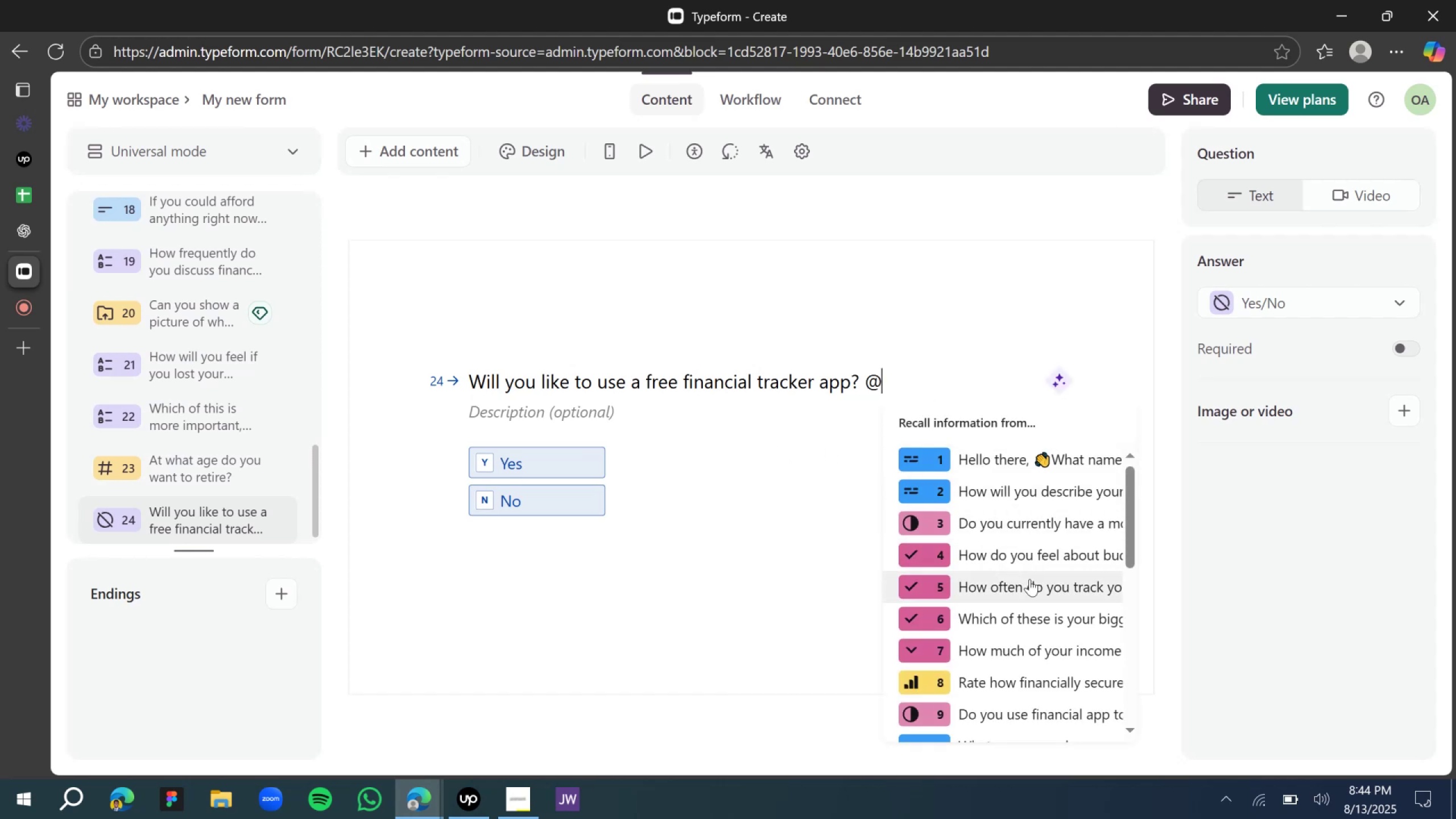 
wait(6.42)
 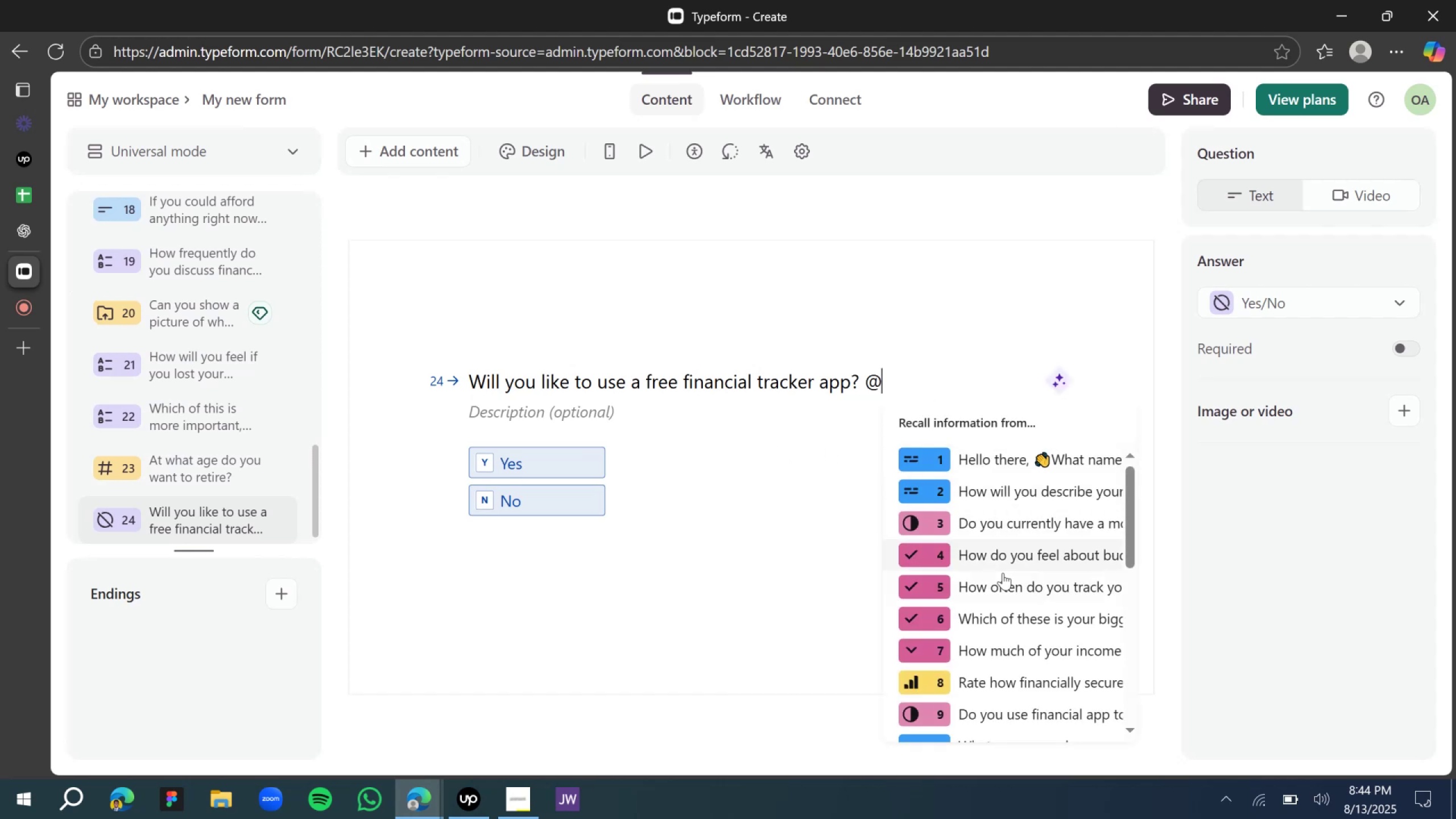 
left_click([1007, 485])
 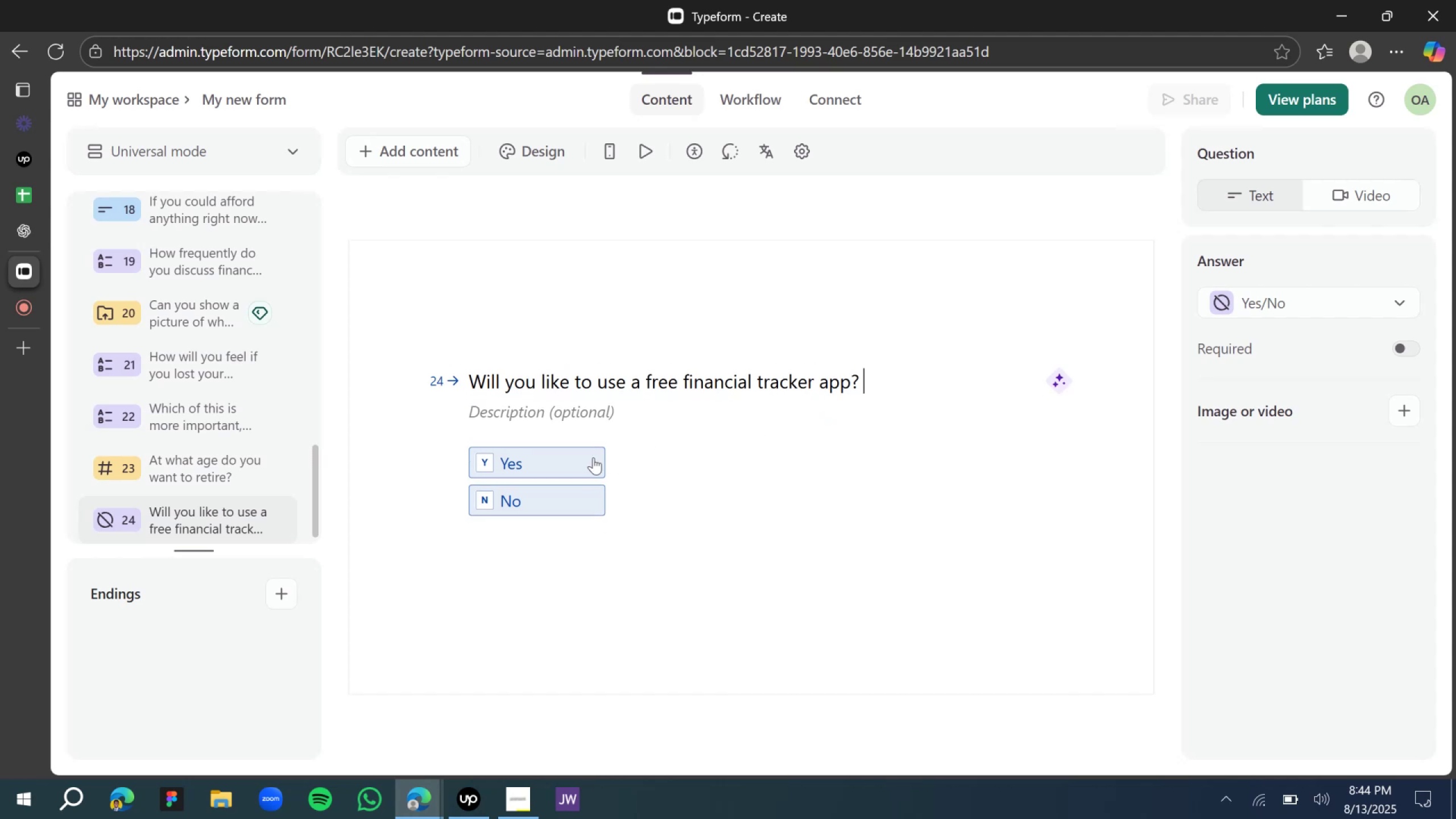 
scroll: coordinate [209, 263], scroll_direction: up, amount: 25.0
 